 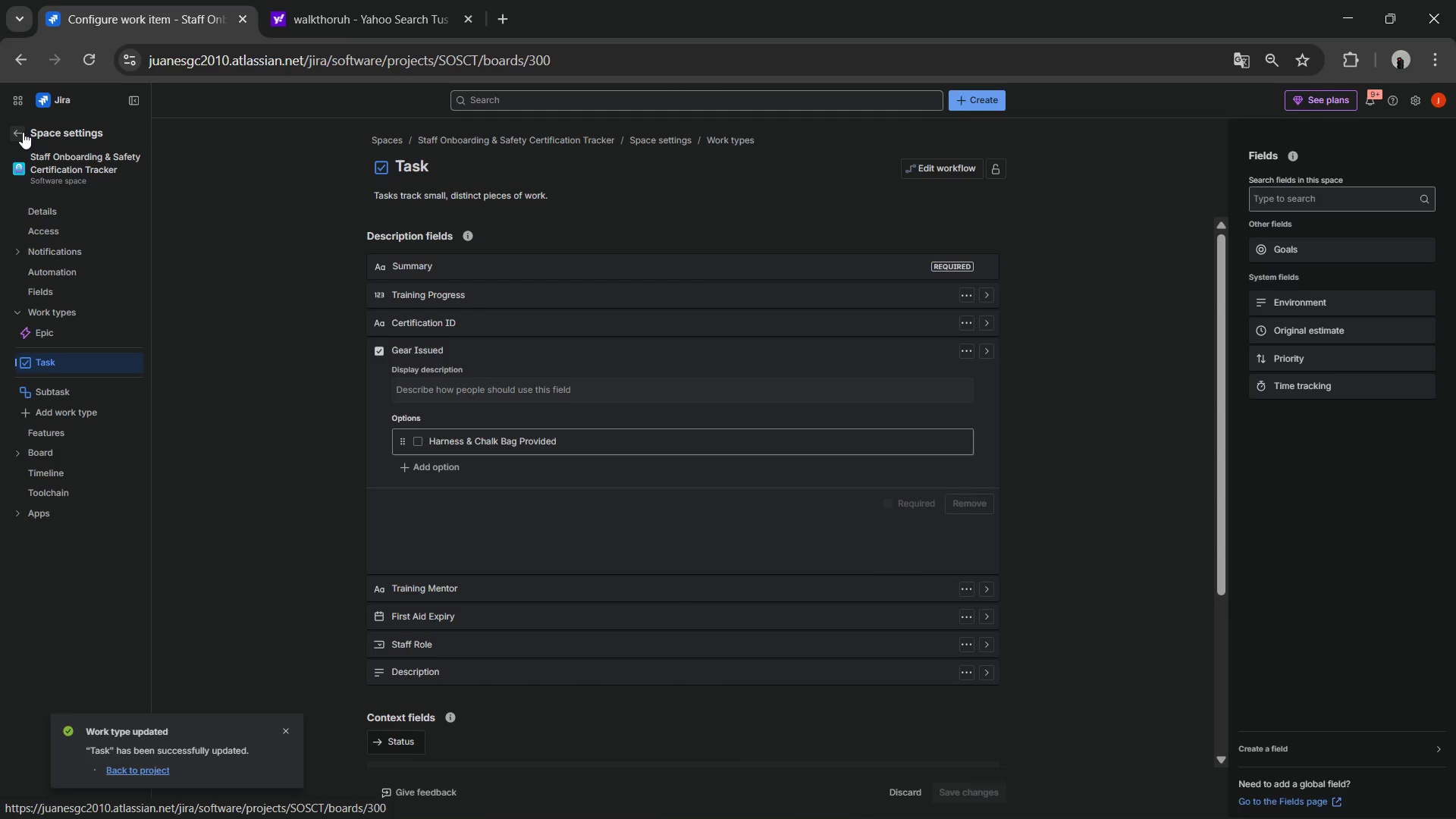 
left_click([232, 280])
 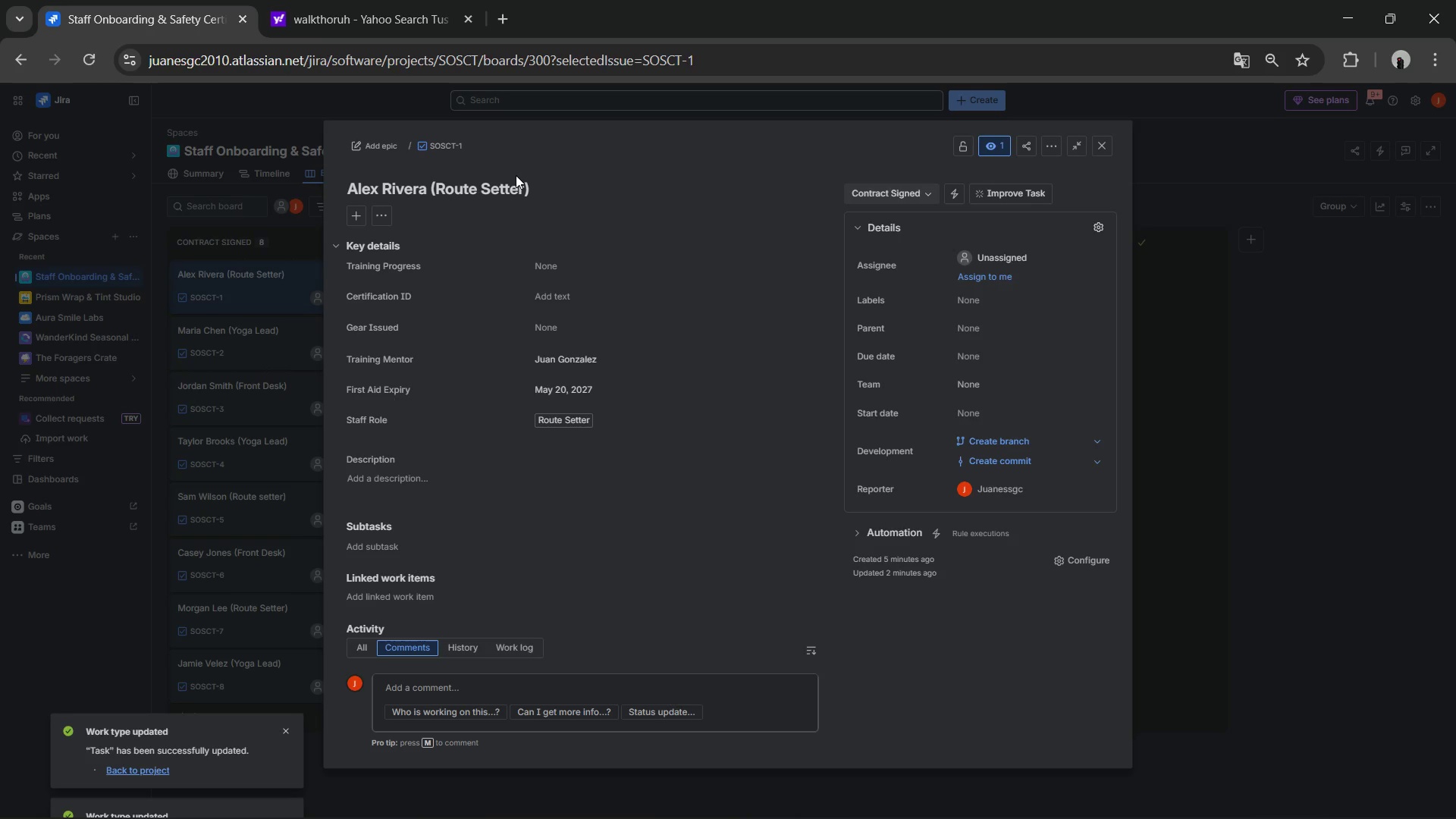 
wait(19.73)
 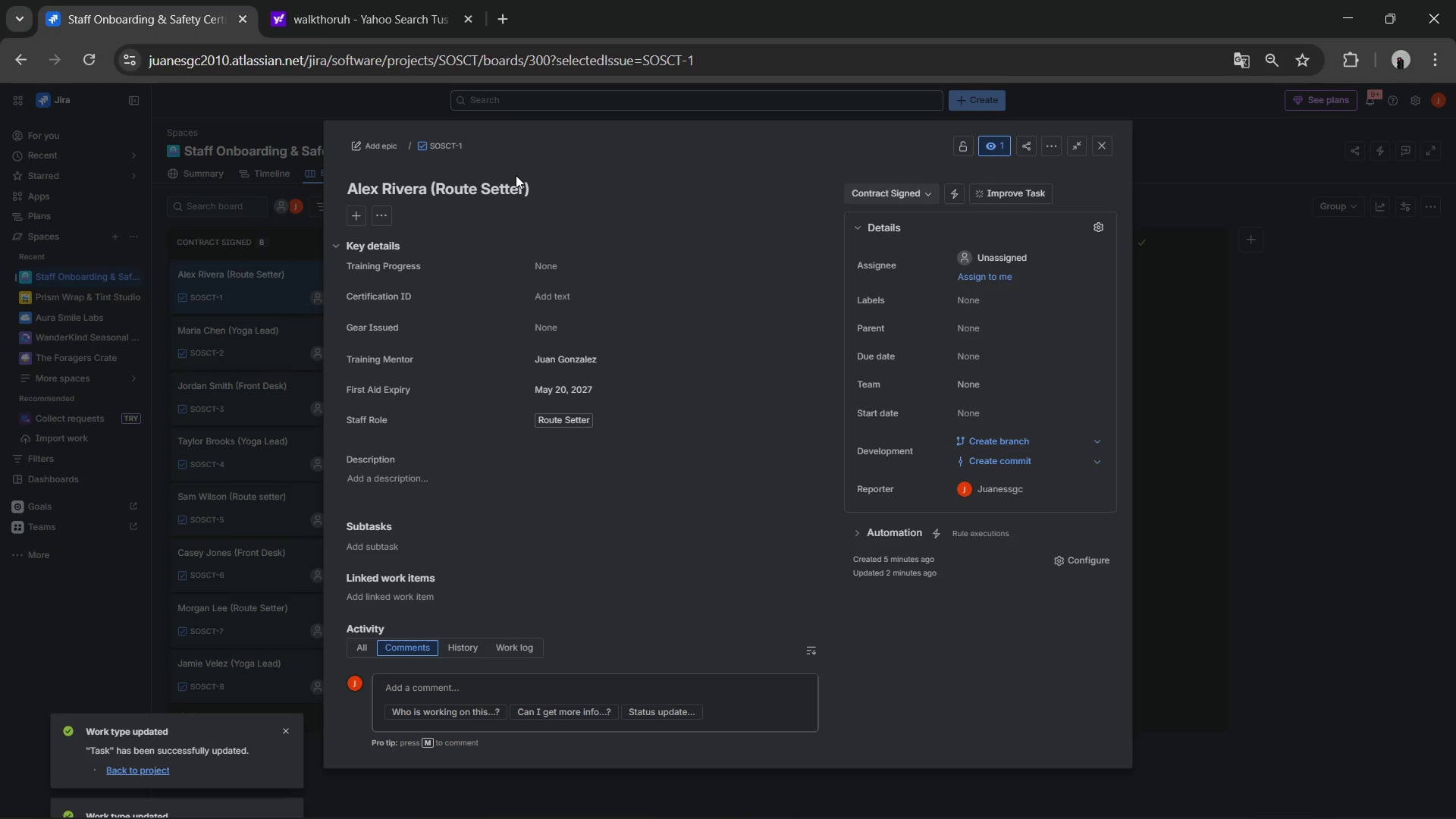 
left_click([1102, 140])
 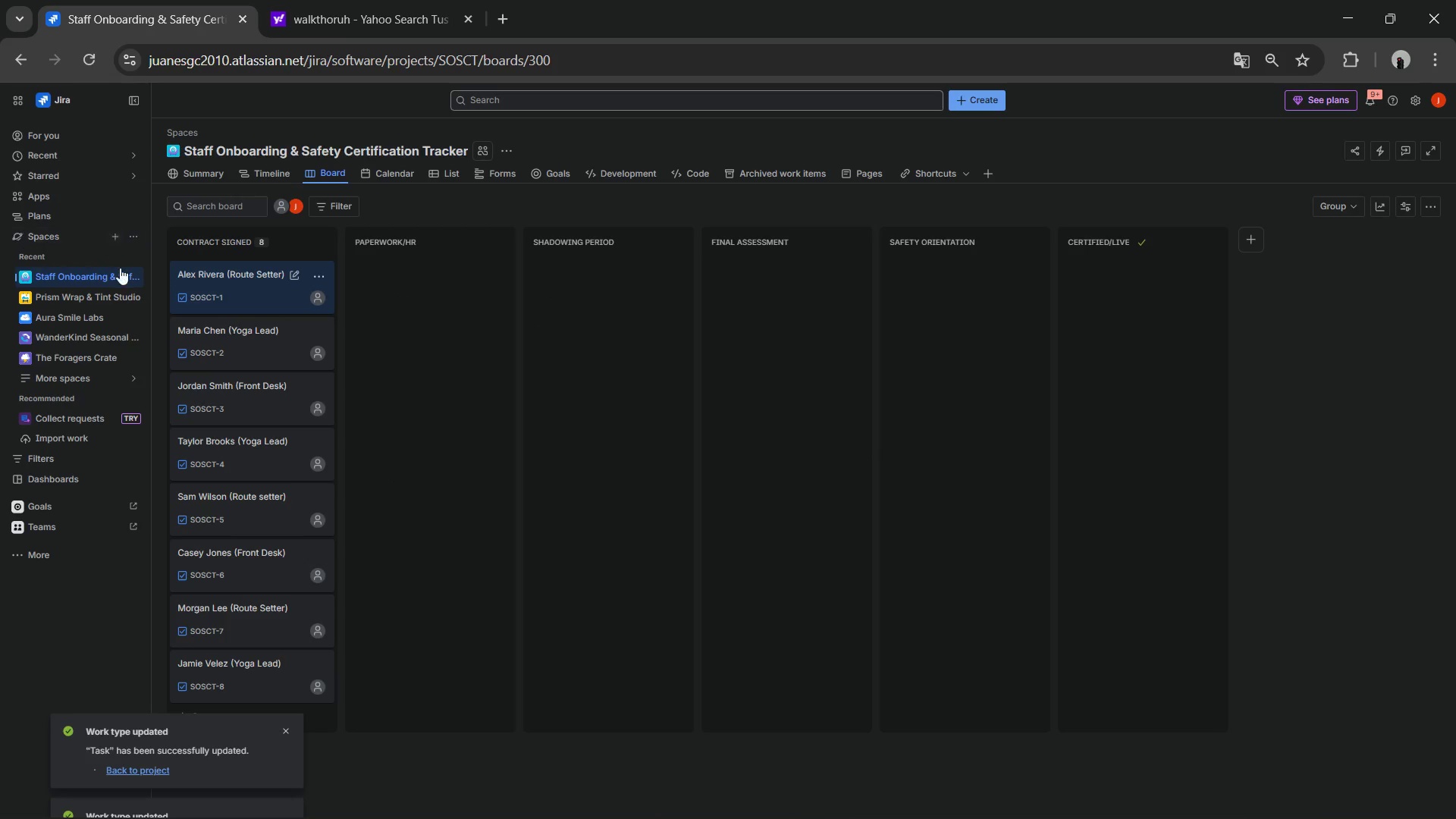 
left_click([131, 277])
 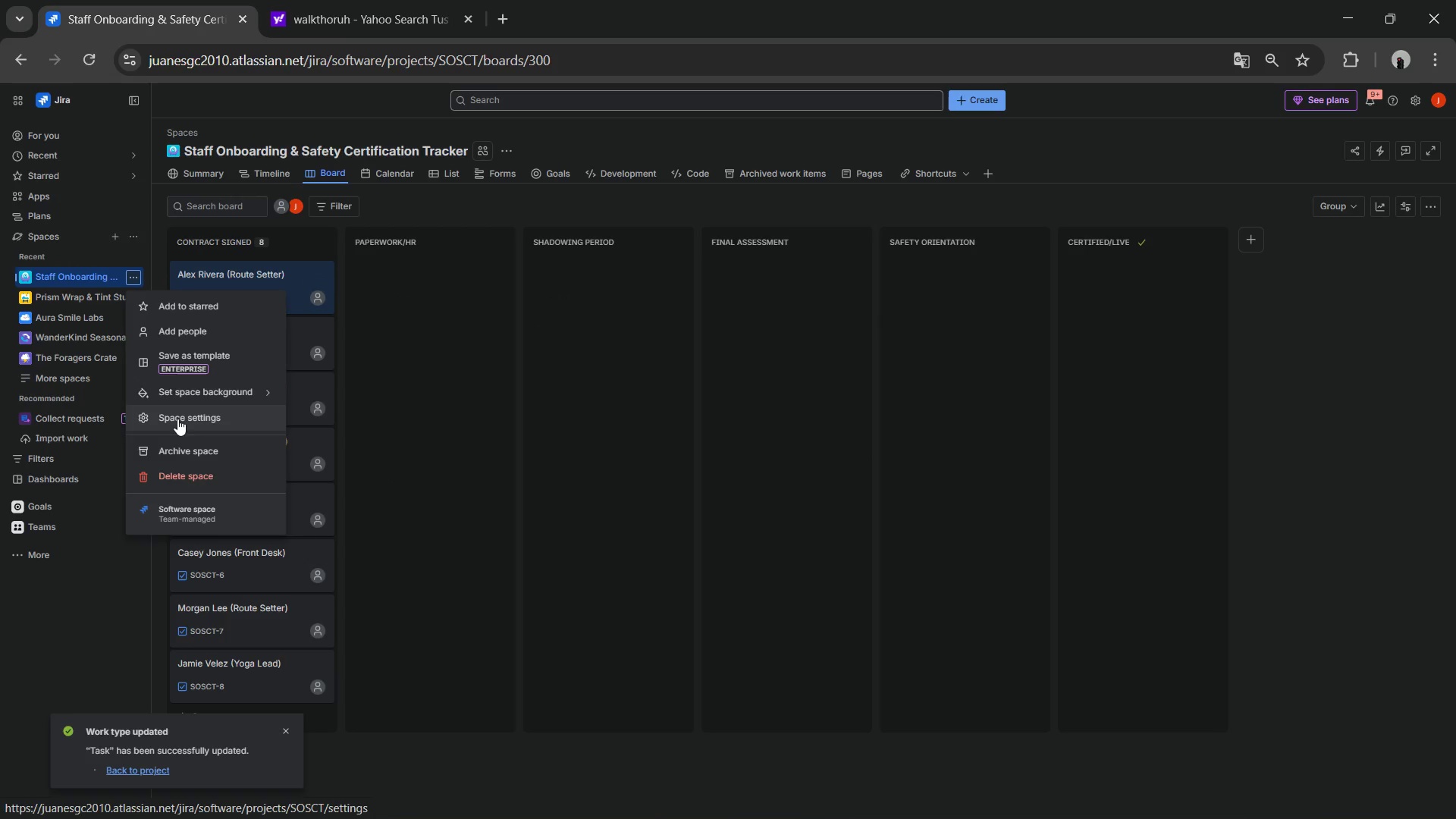 
left_click([177, 422])
 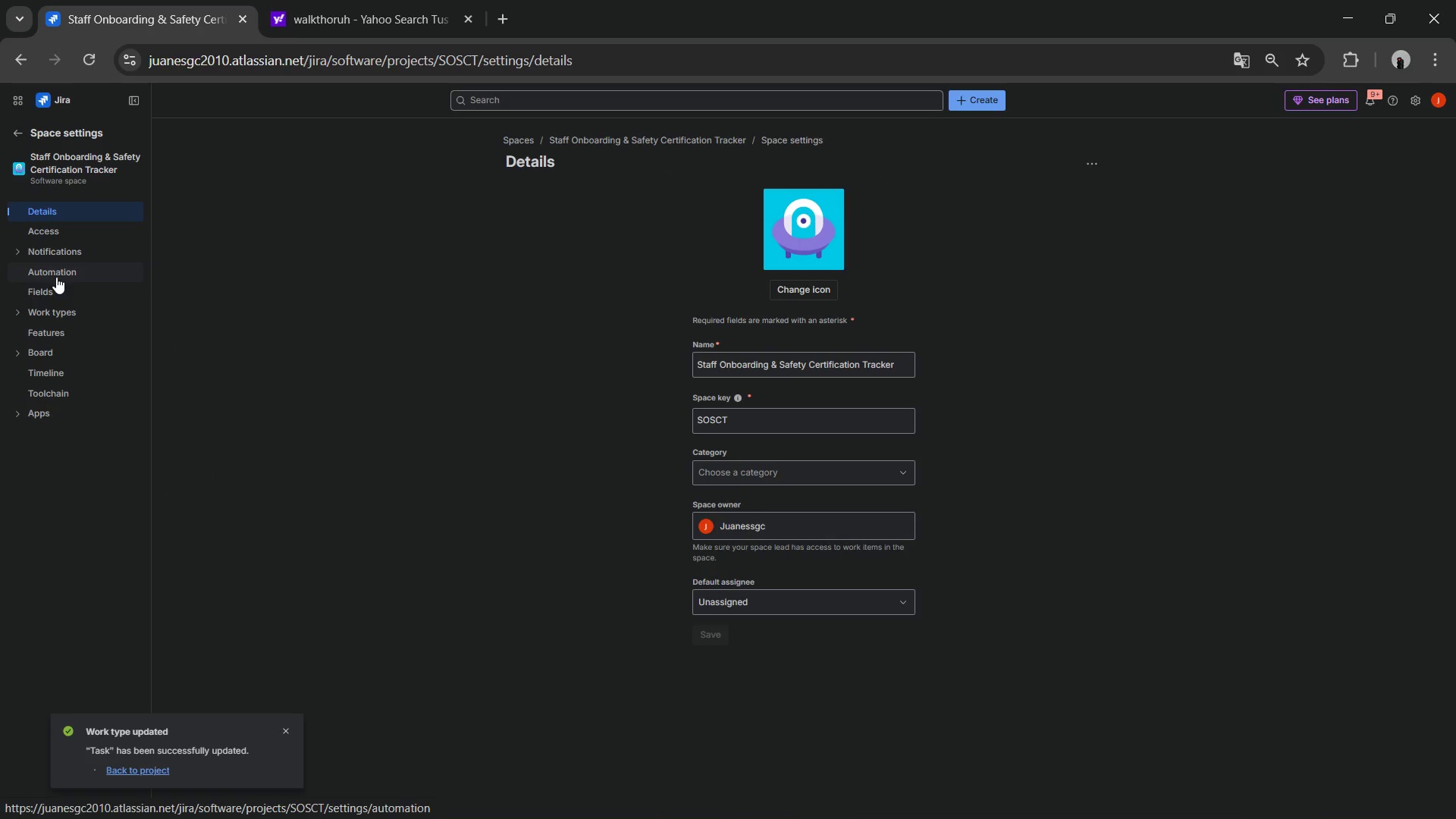 
left_click([49, 312])
 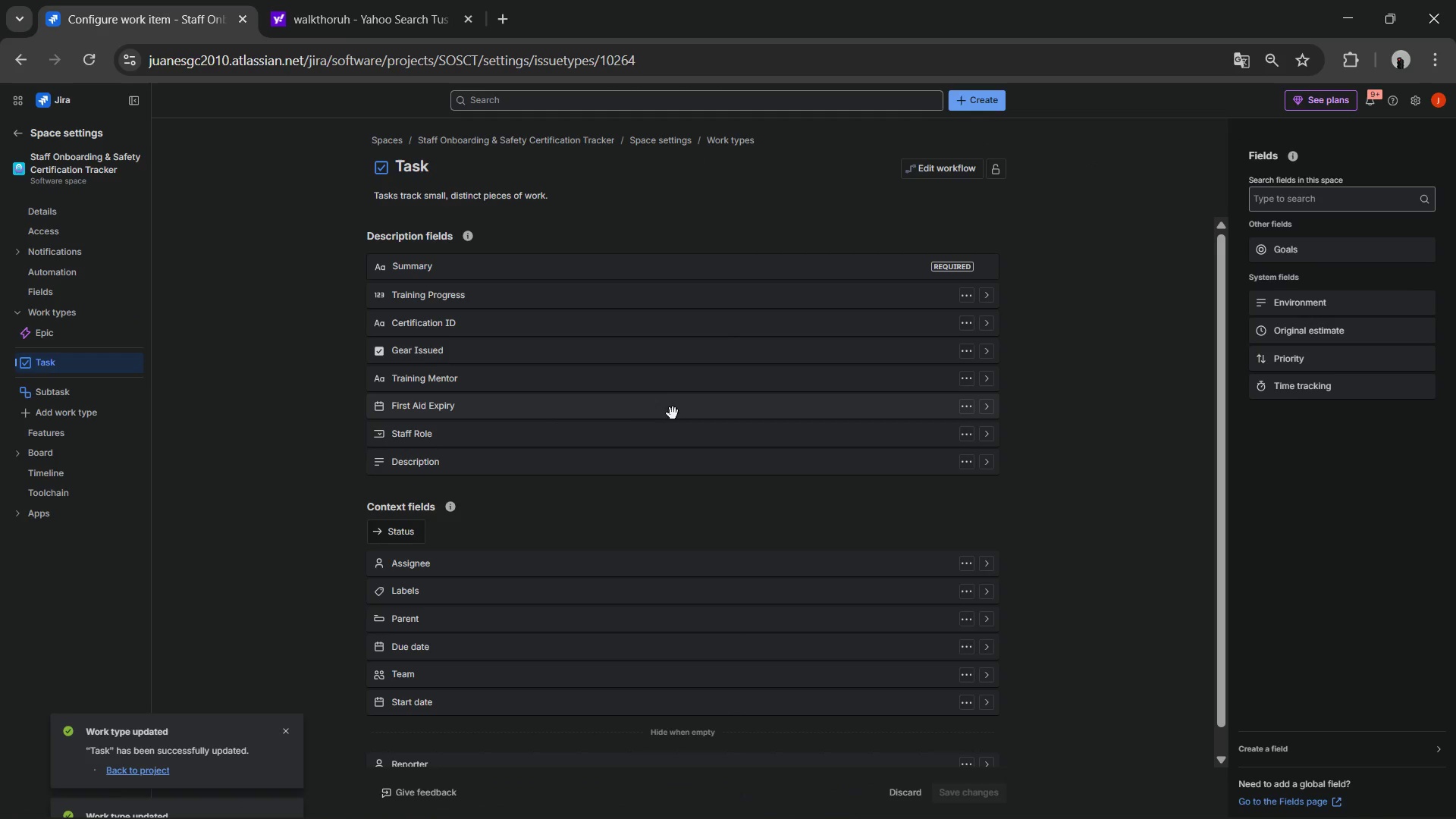 
left_click([457, 356])
 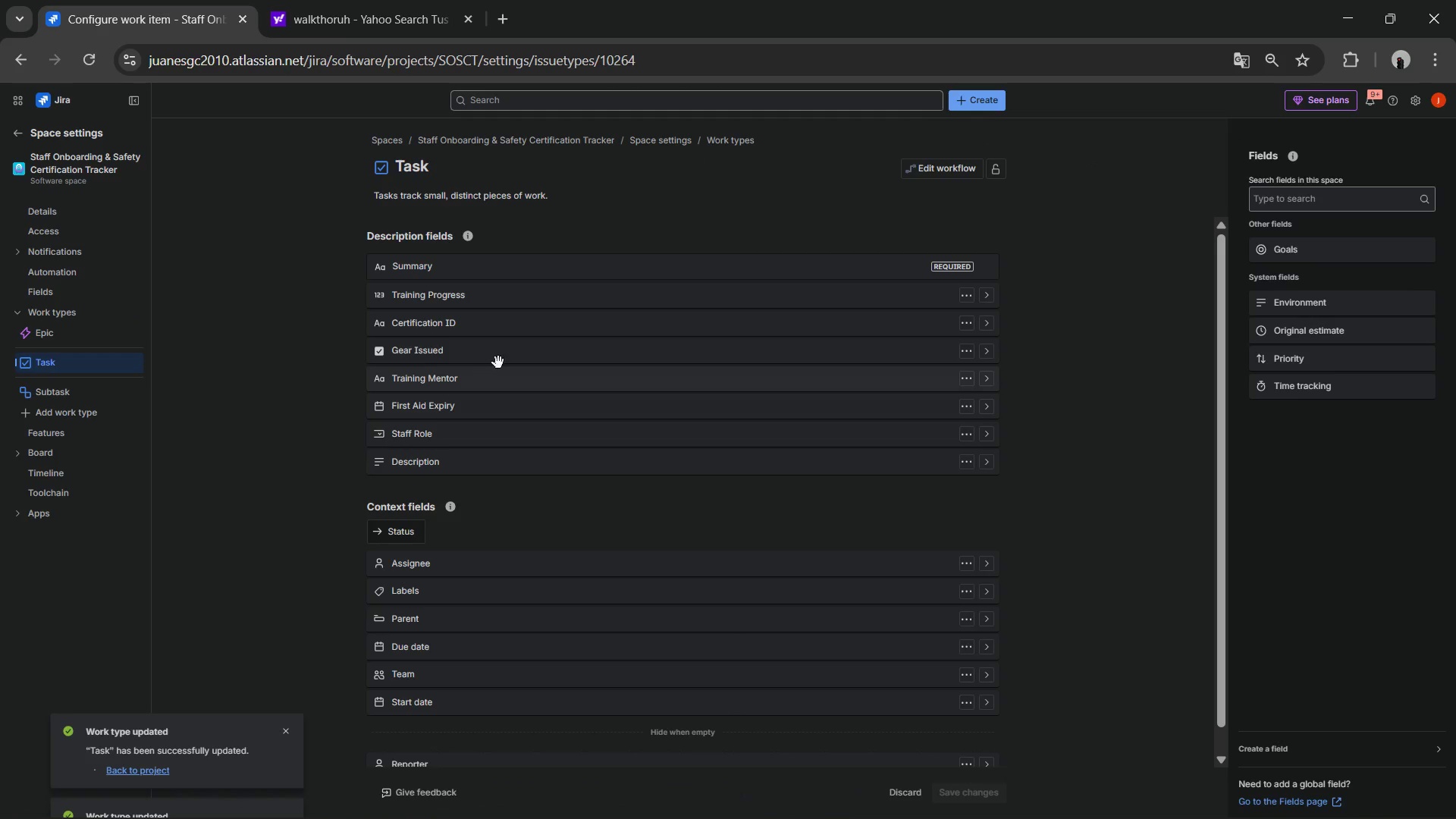 
left_click([508, 360])
 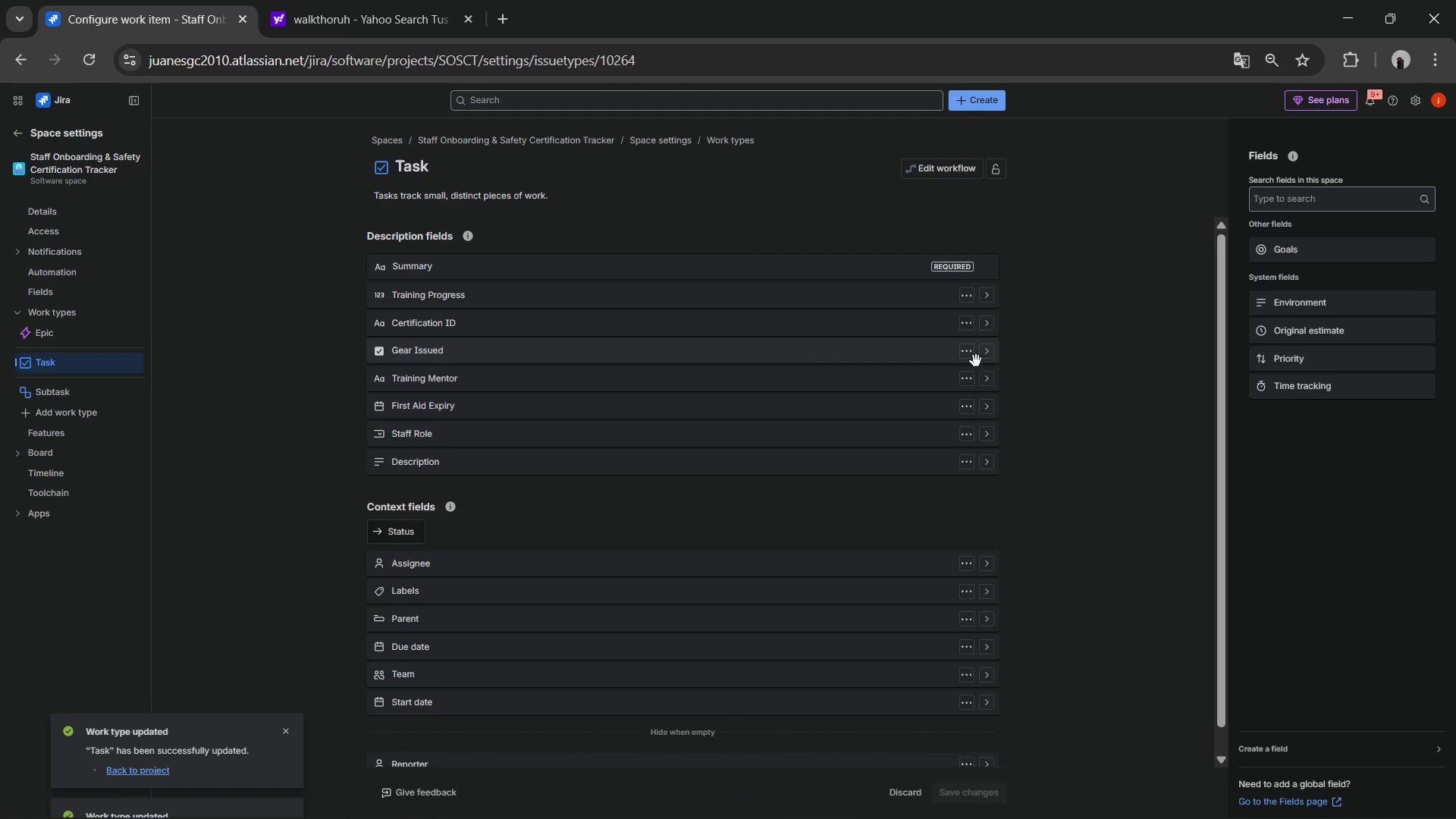 
left_click([936, 362])
 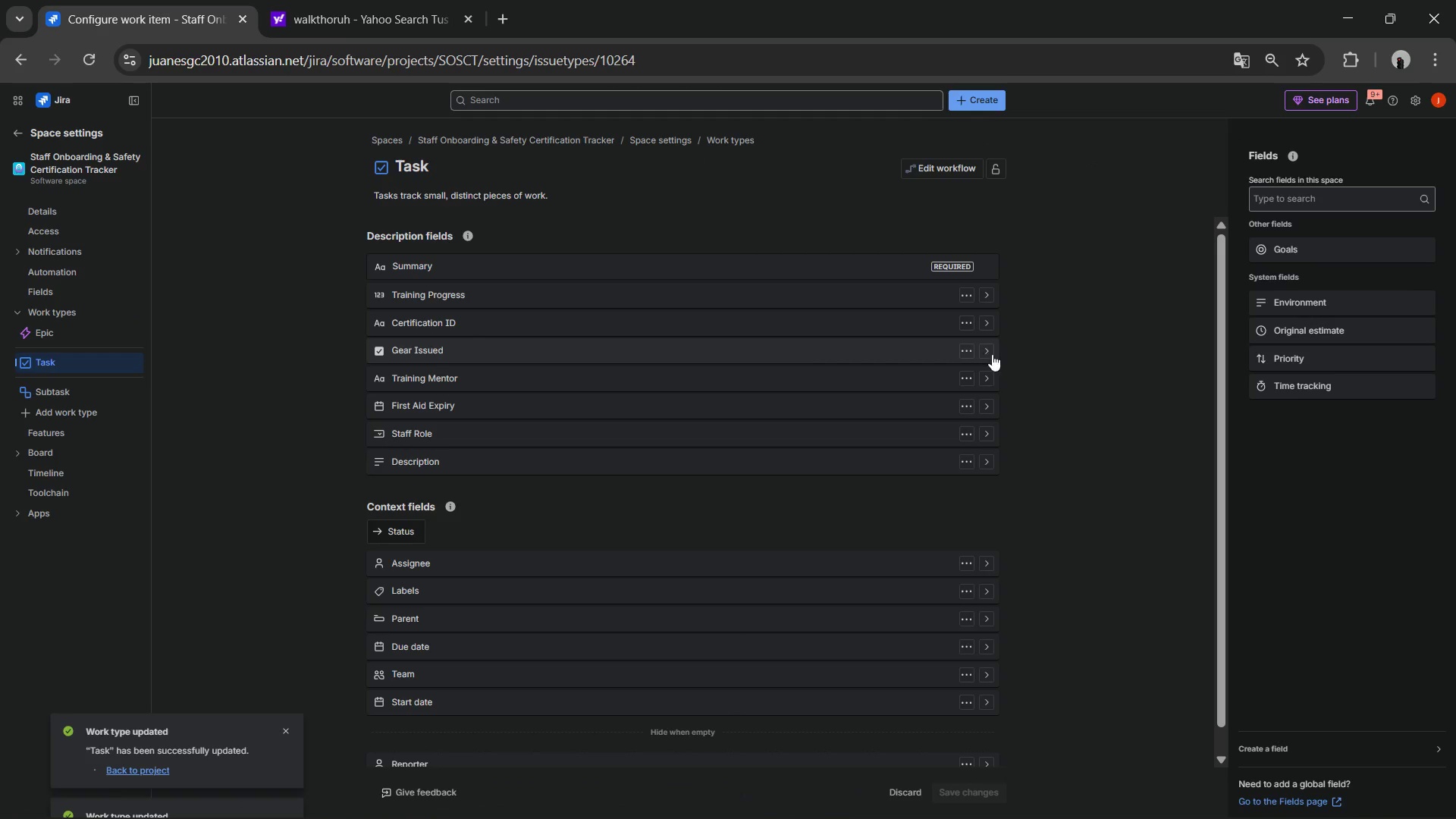 
left_click([993, 354])
 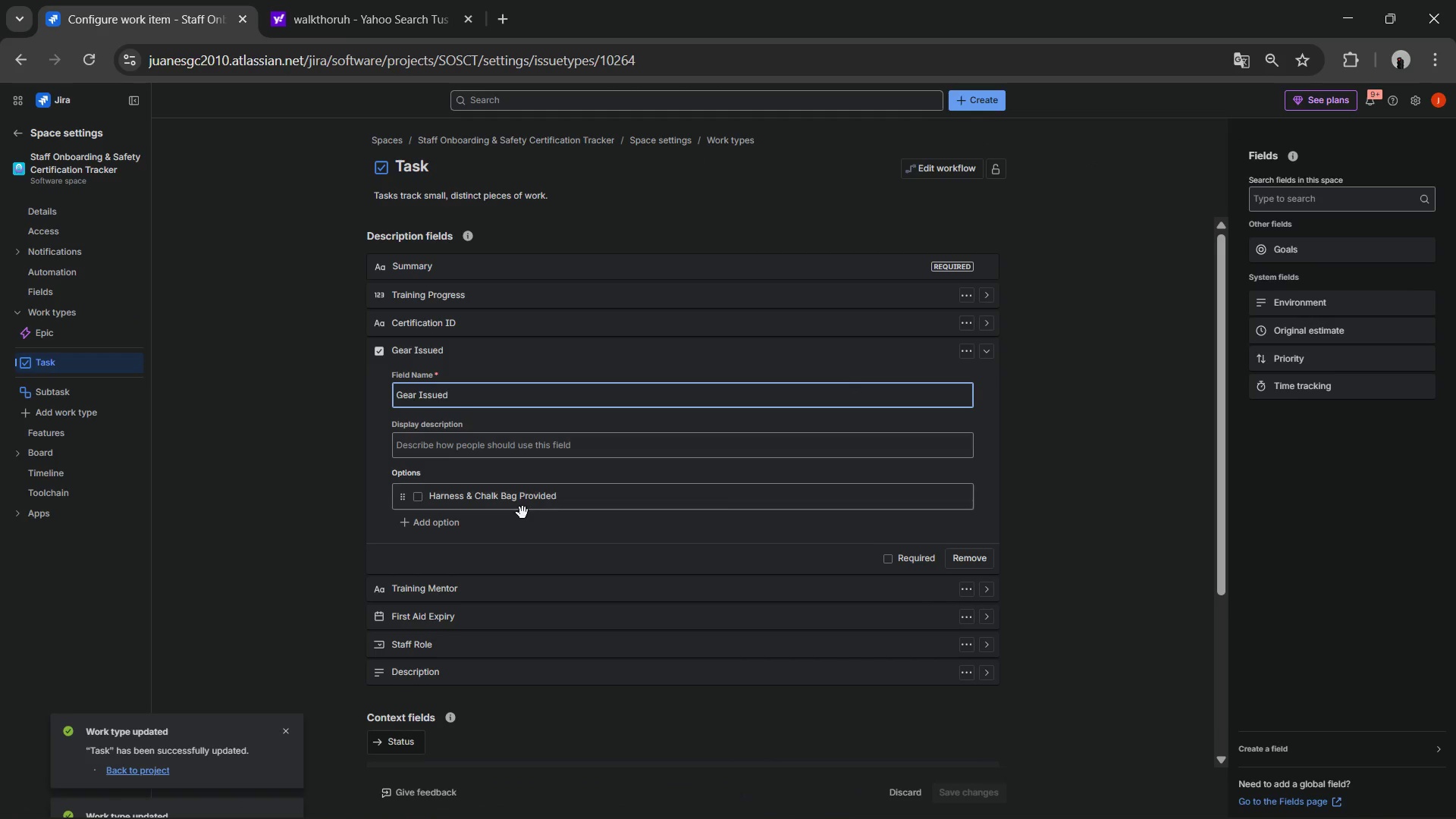 
left_click([434, 530])
 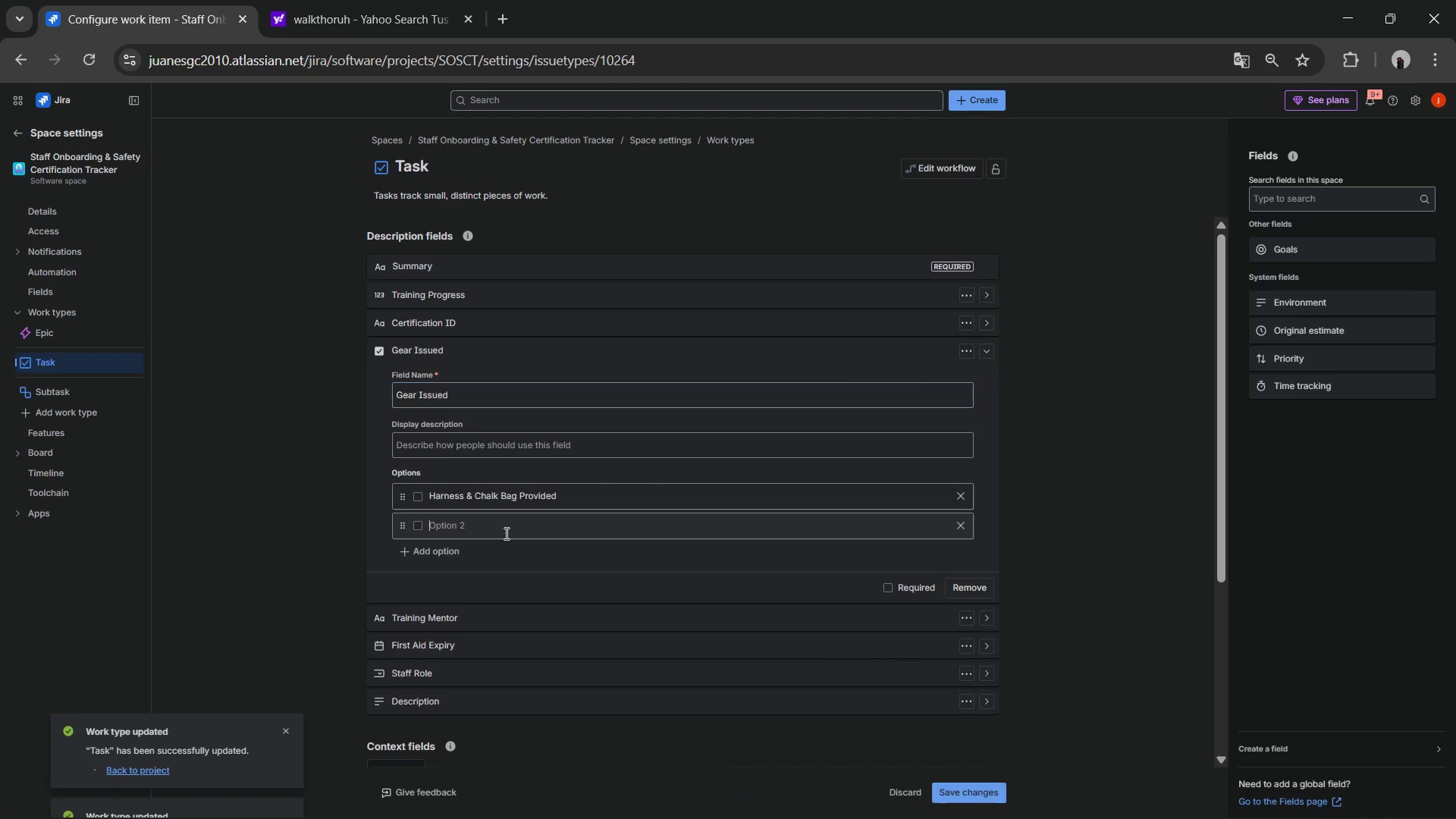 
left_click([506, 533])
 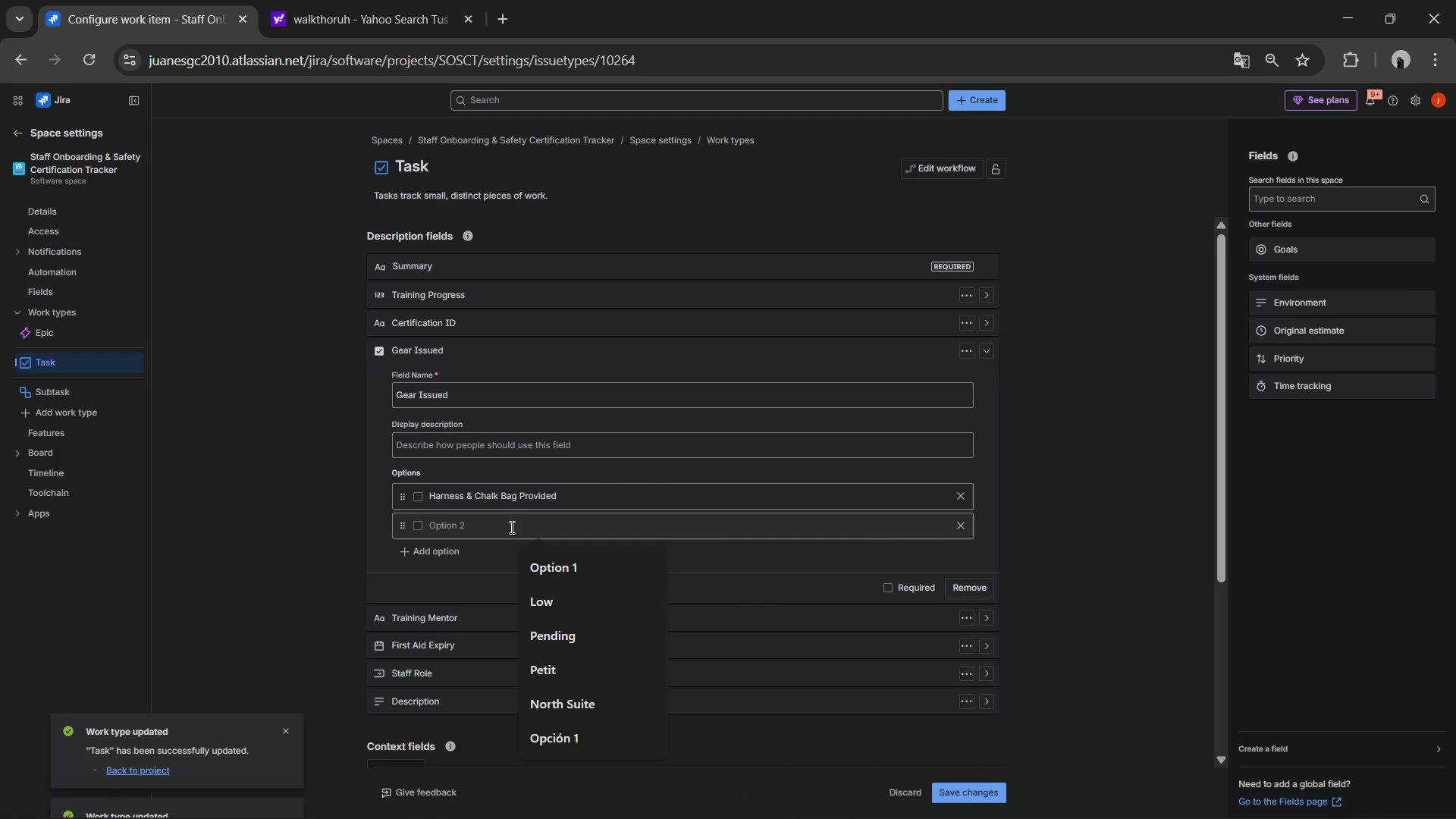 
type(Co)
key(Backspace)
type(limbing Shoew)
key(Backspace)
key(Backspace)
type(es)
 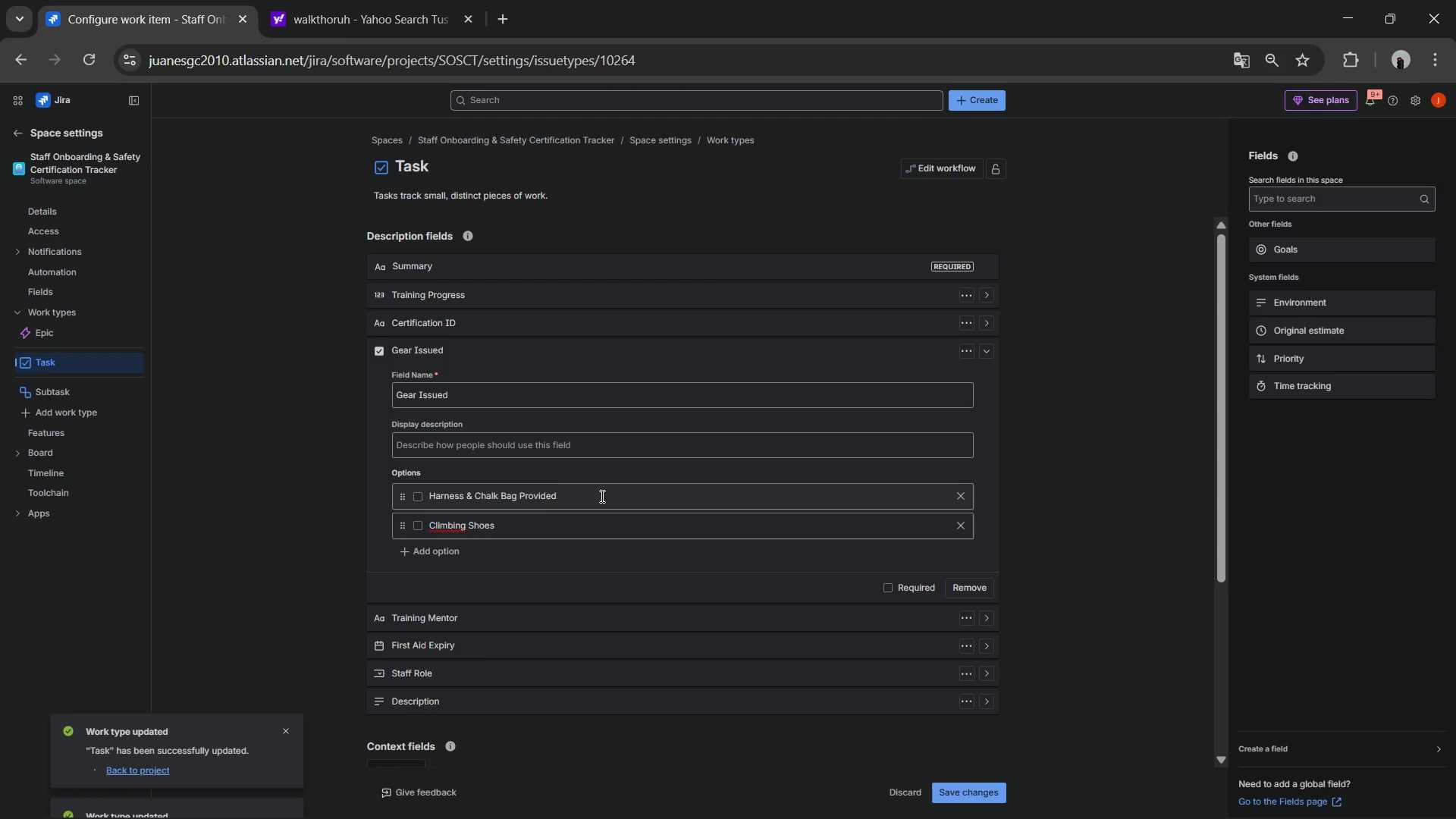 
wait(5.17)
 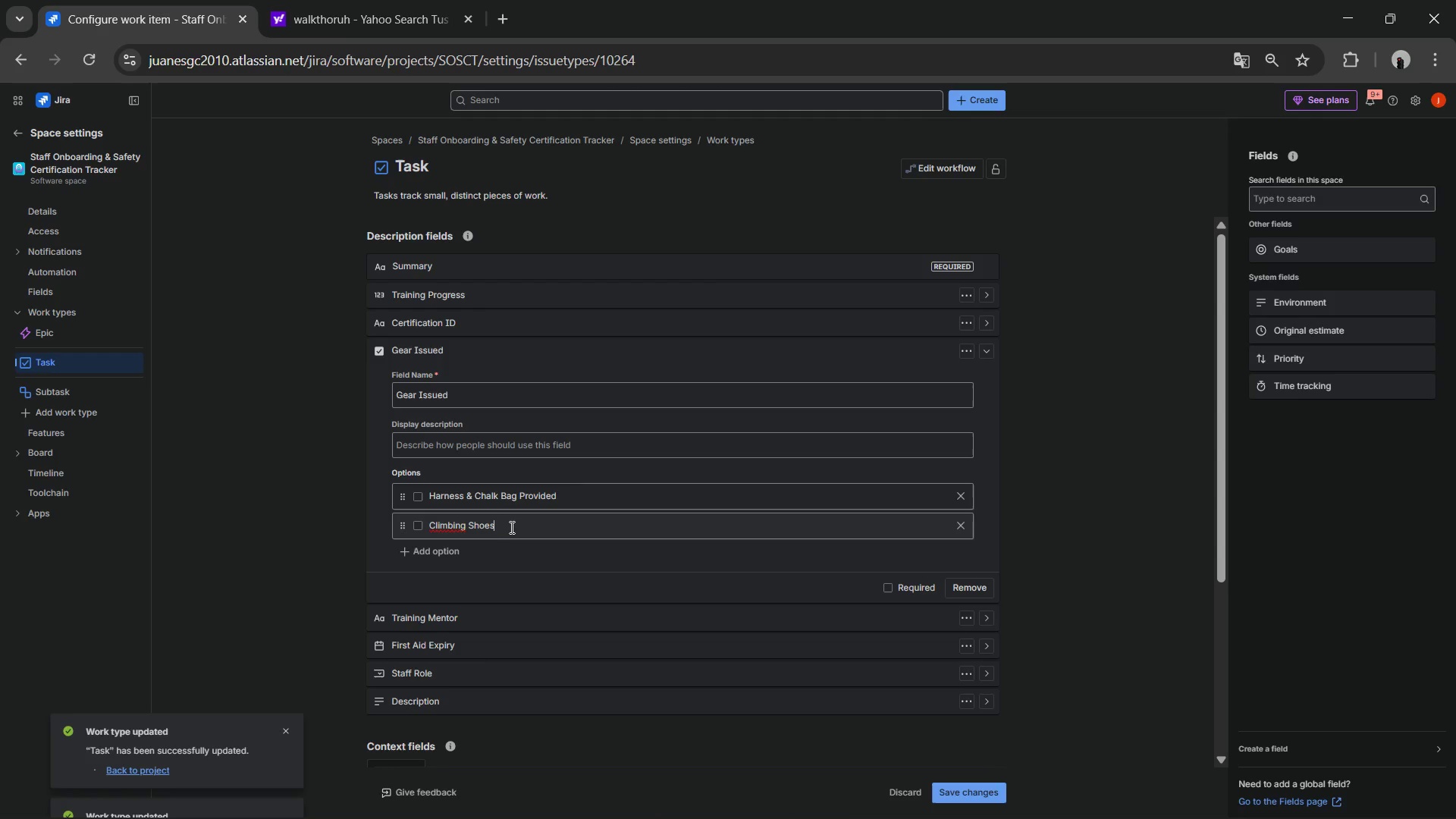 
mouse_move([880, 580])
 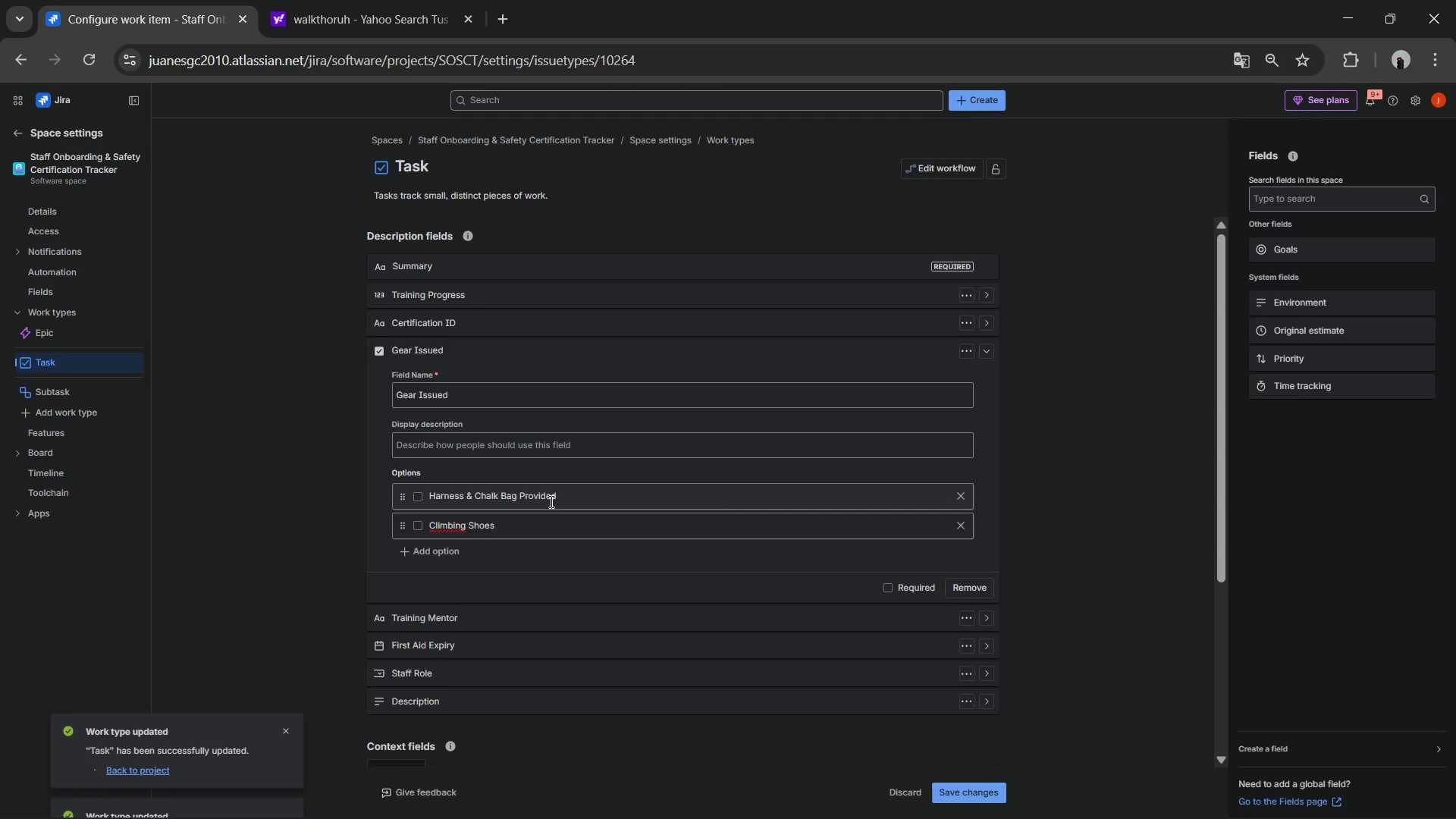 
double_click([547, 499])
 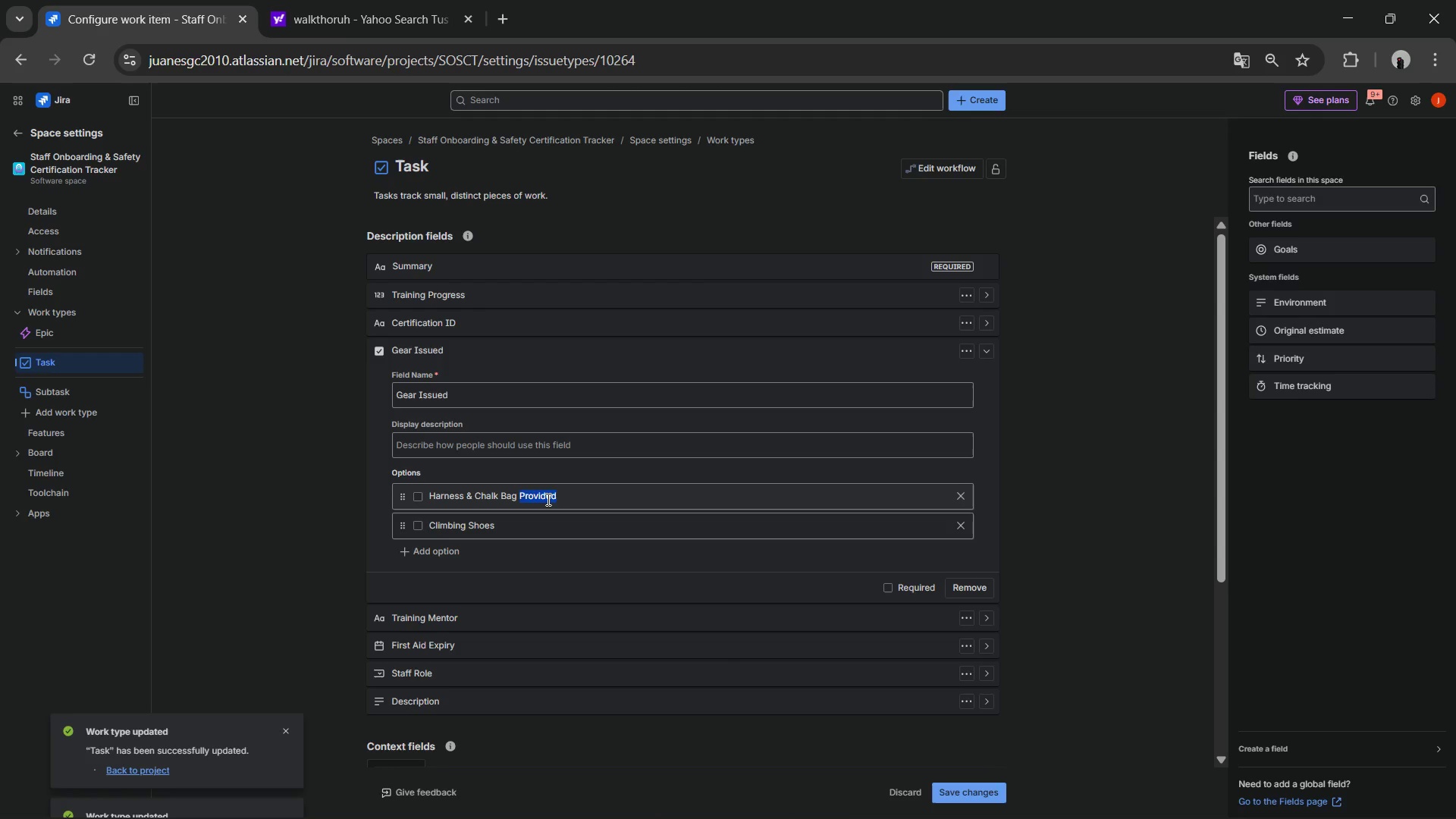 
key(Backspace)
 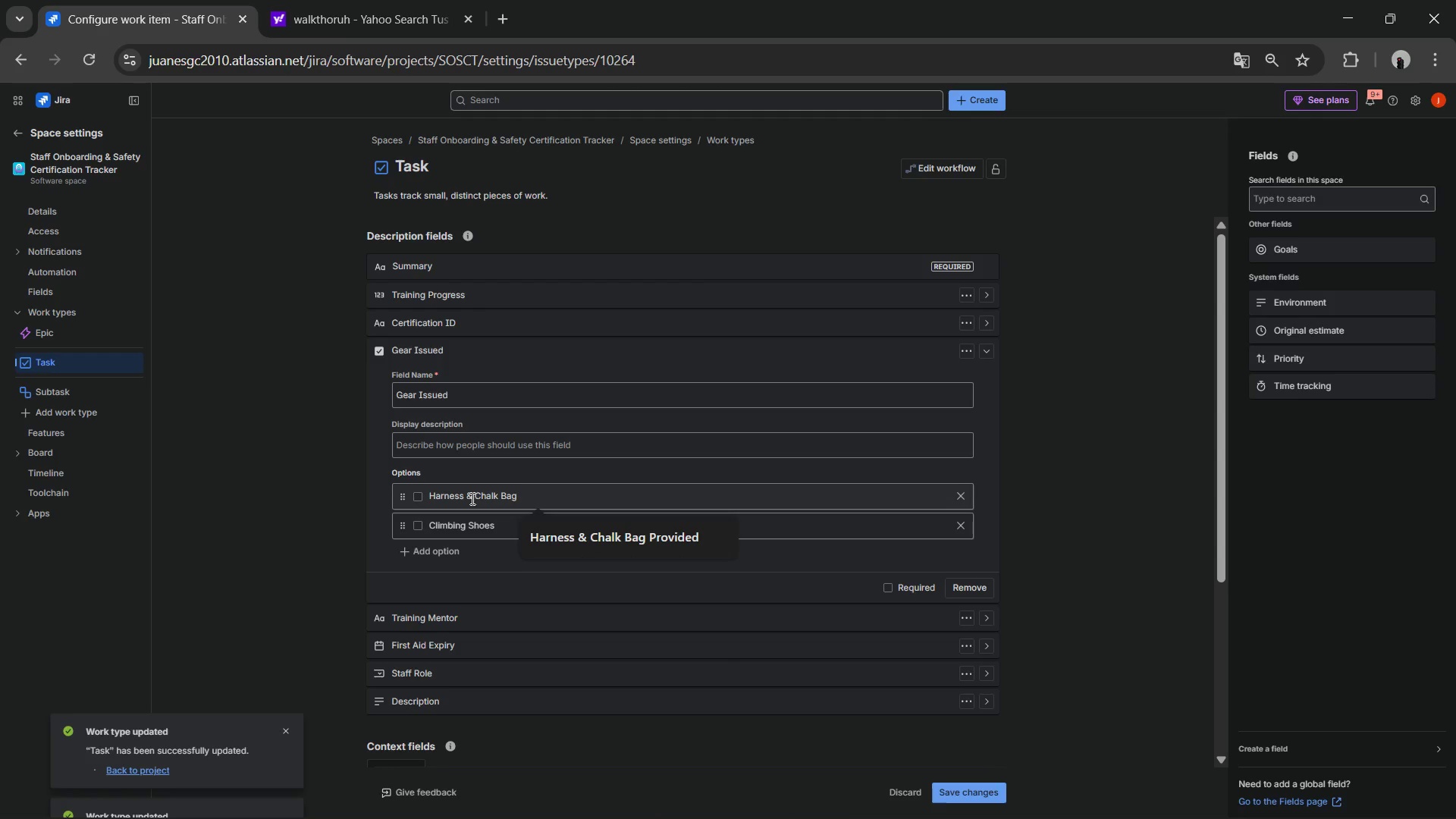 
left_click([471, 498])
 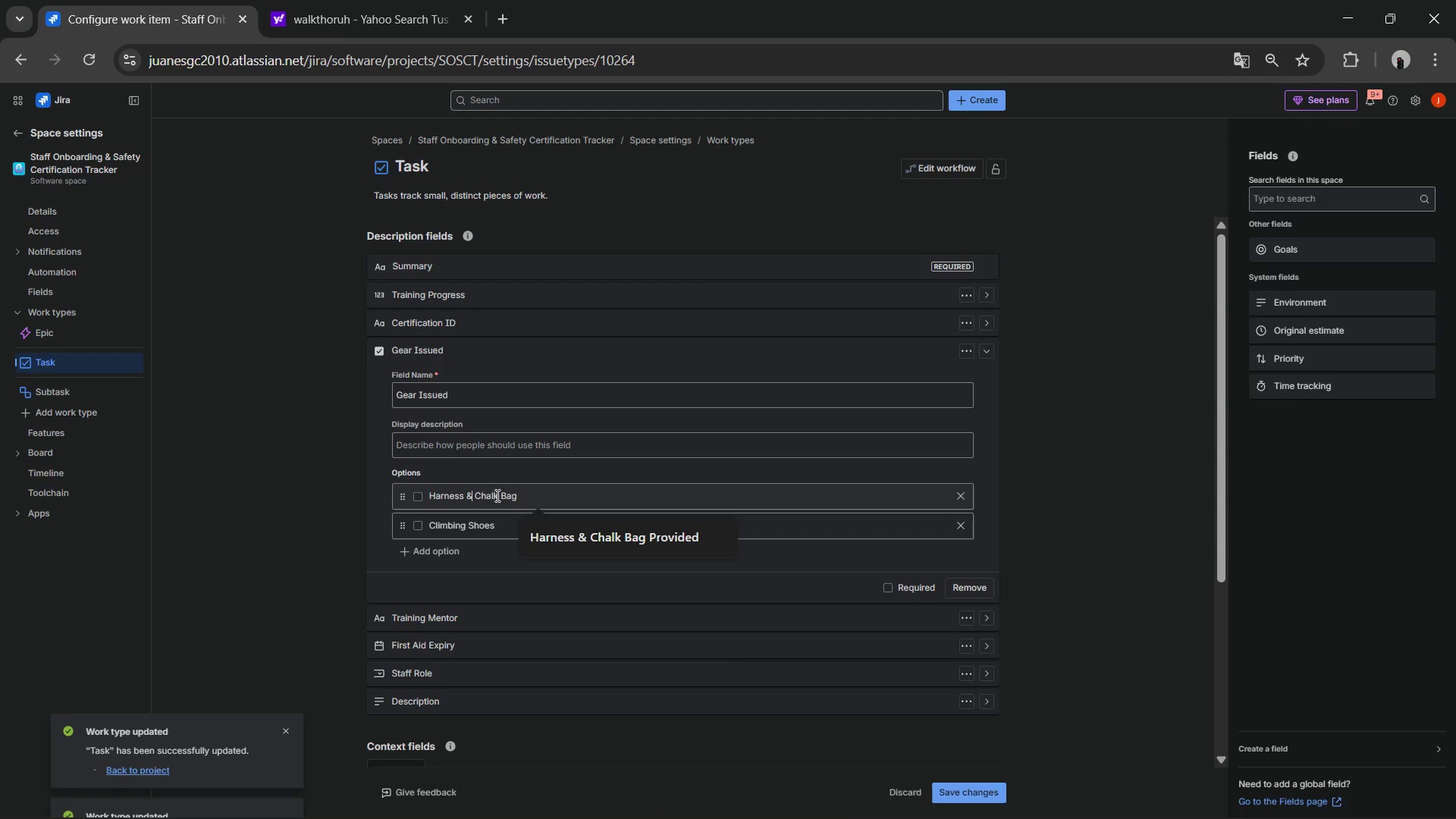 
key(Backspace)
 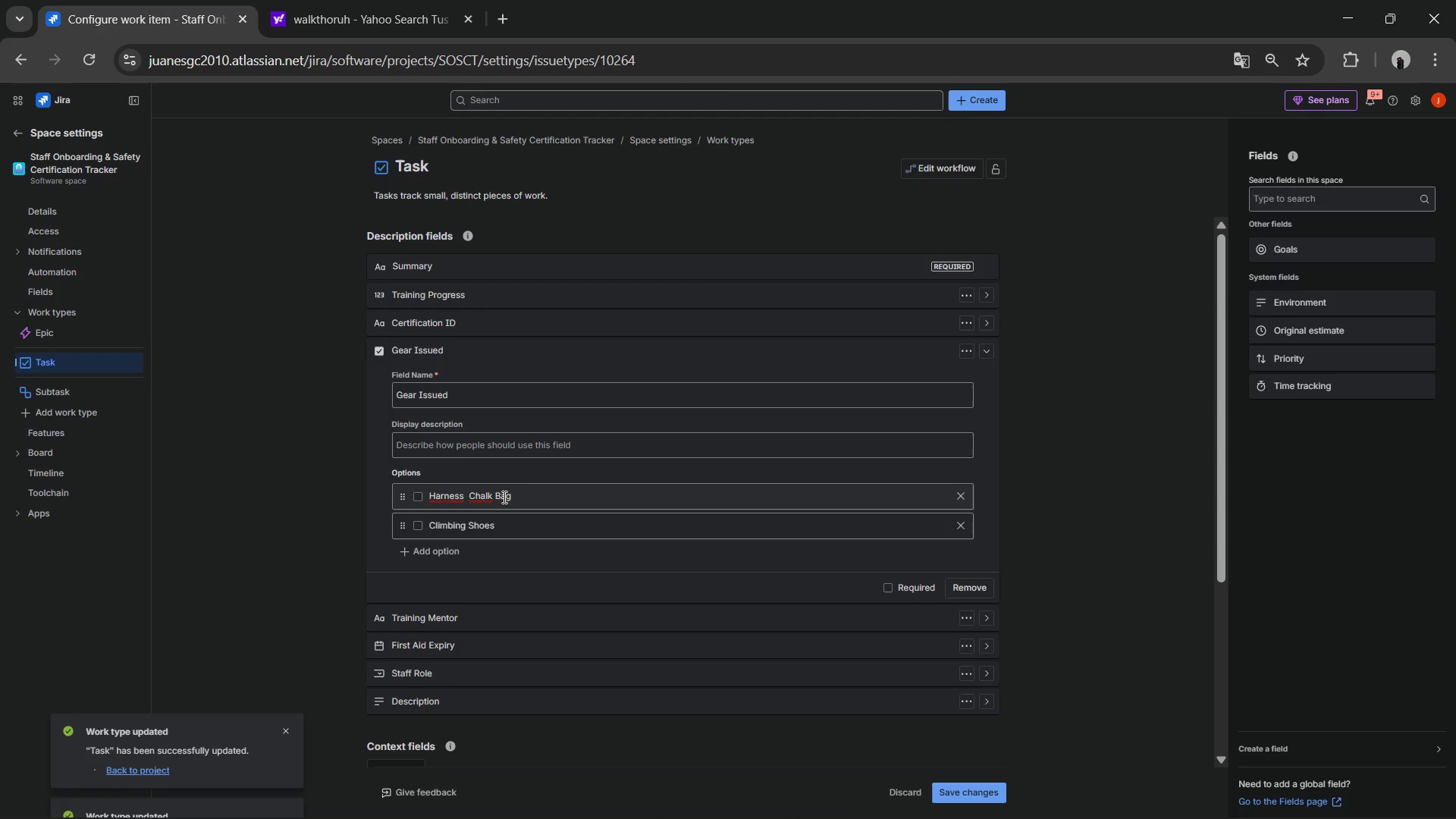 
left_click([480, 497])
 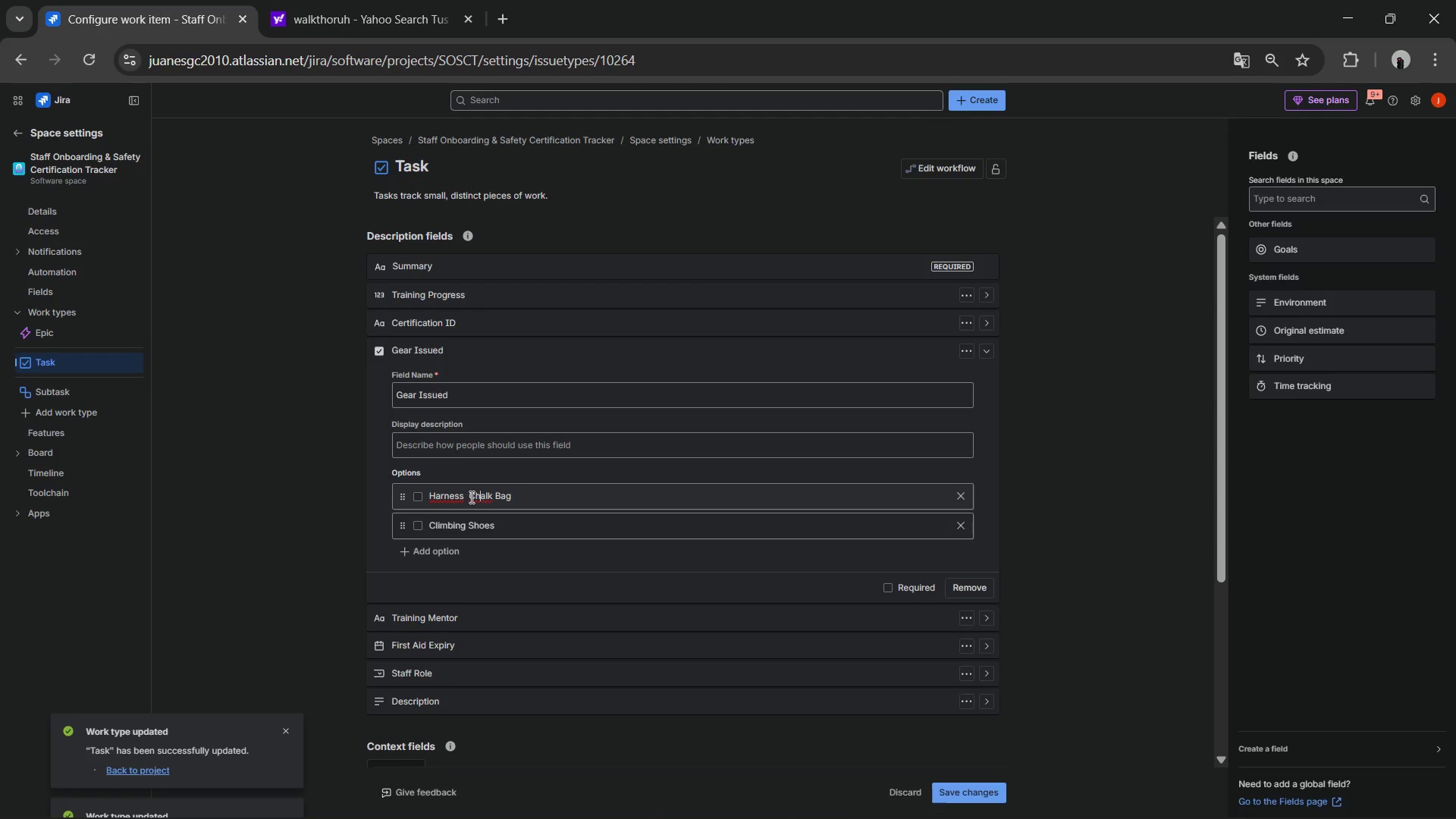 
left_click_drag(start_coordinate=[470, 497], to_coordinate=[559, 497])
 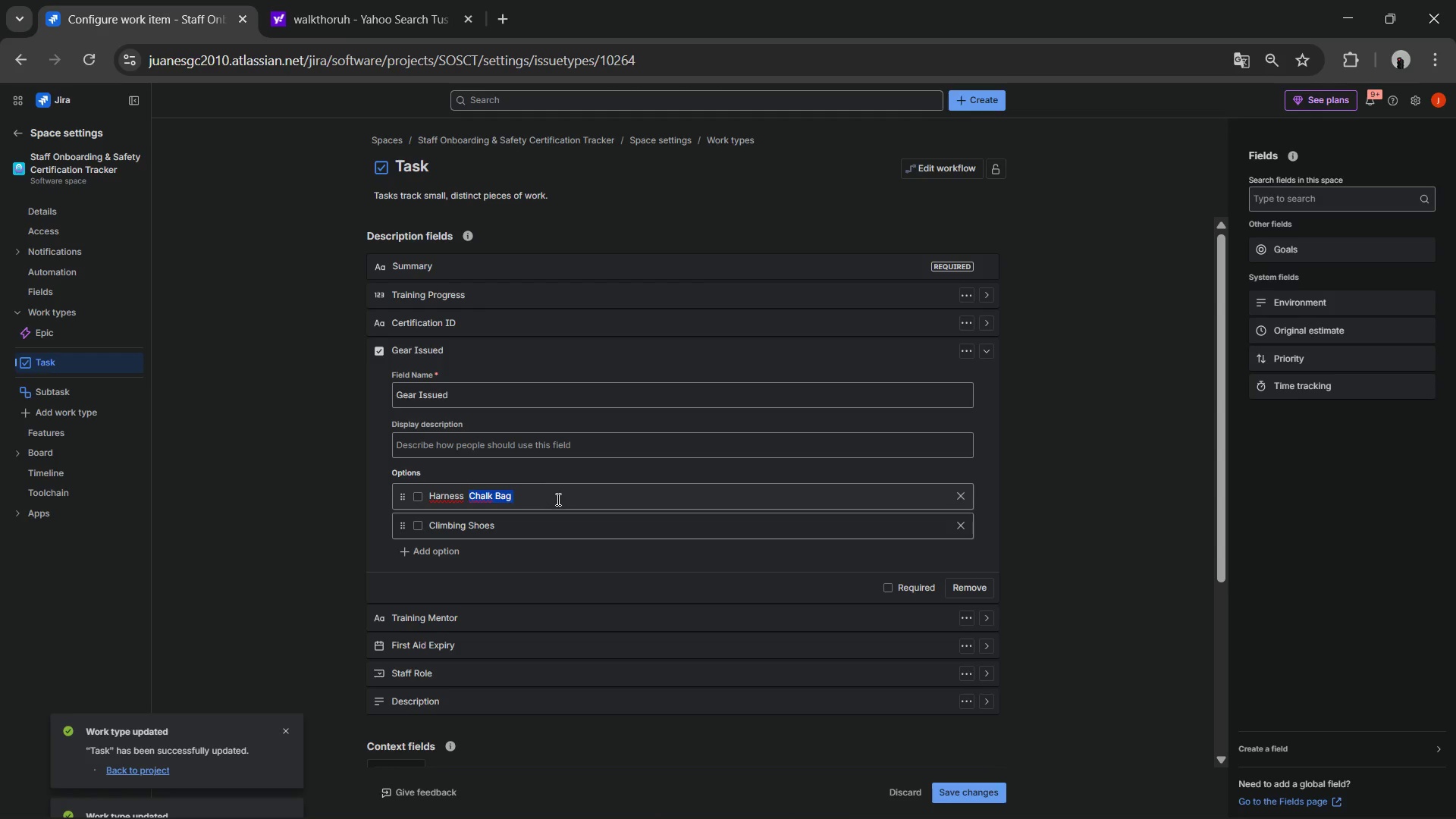 
key(Control+ControlLeft)
 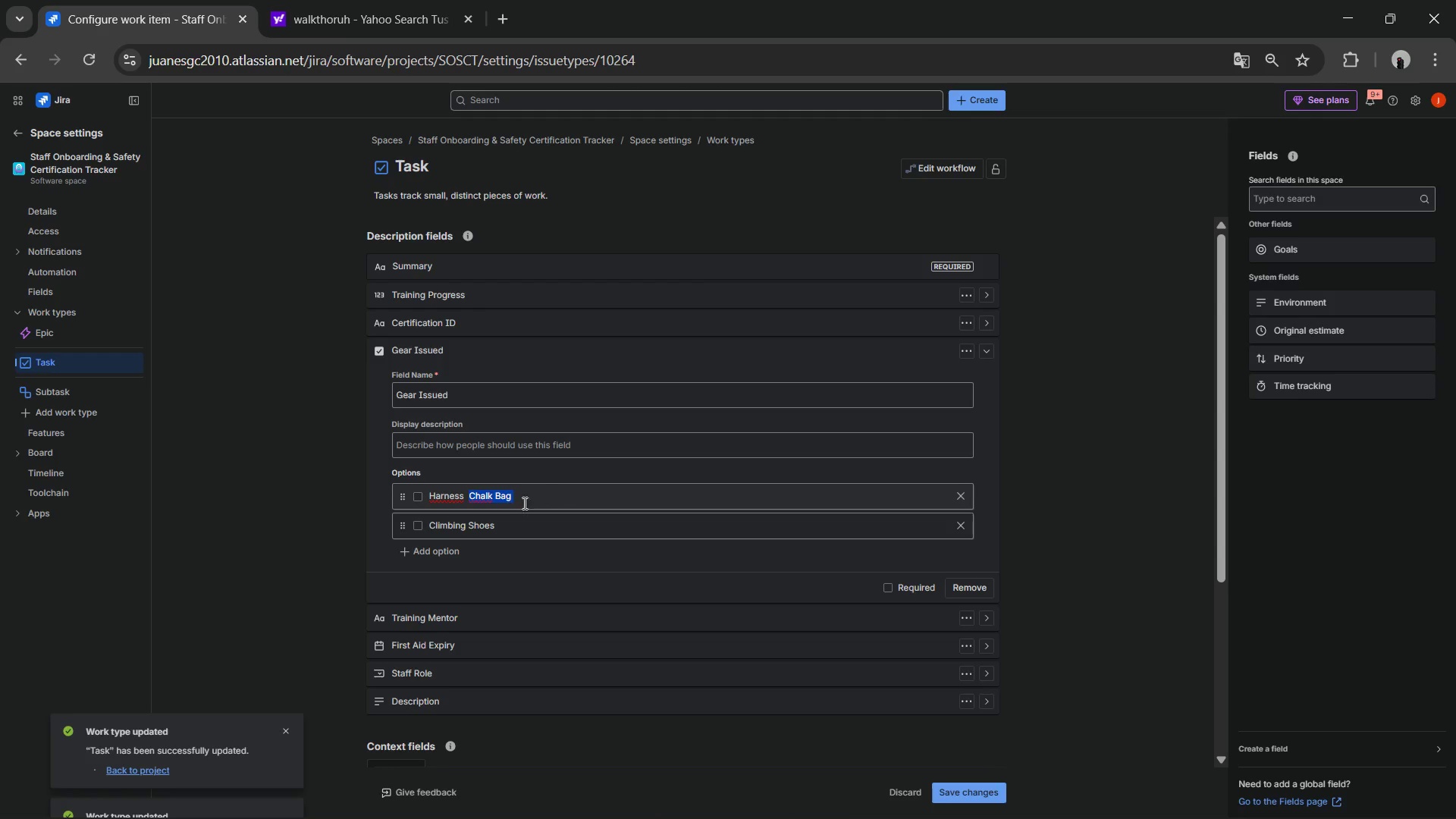 
key(Control+X)
 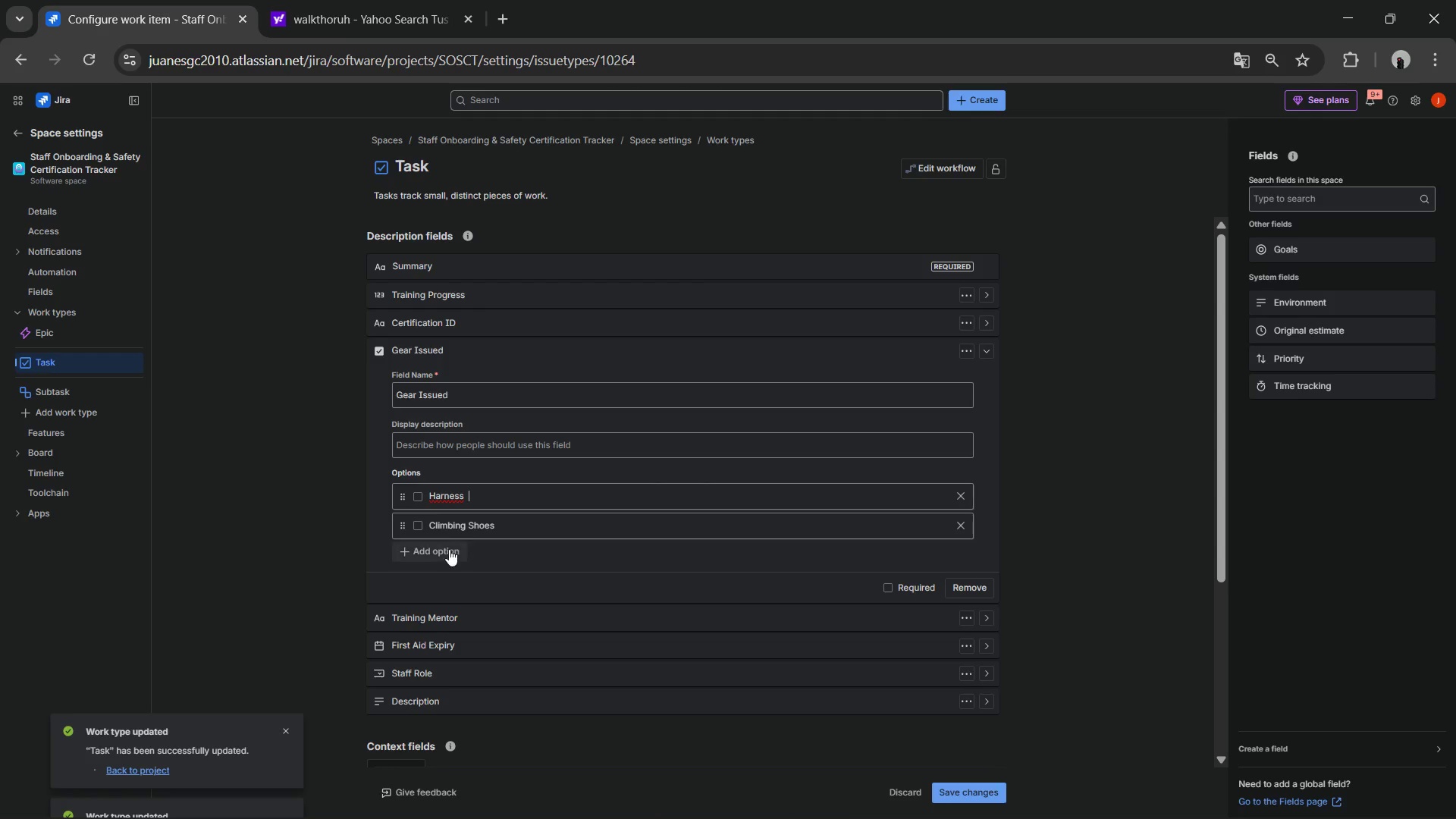 
left_click([449, 555])
 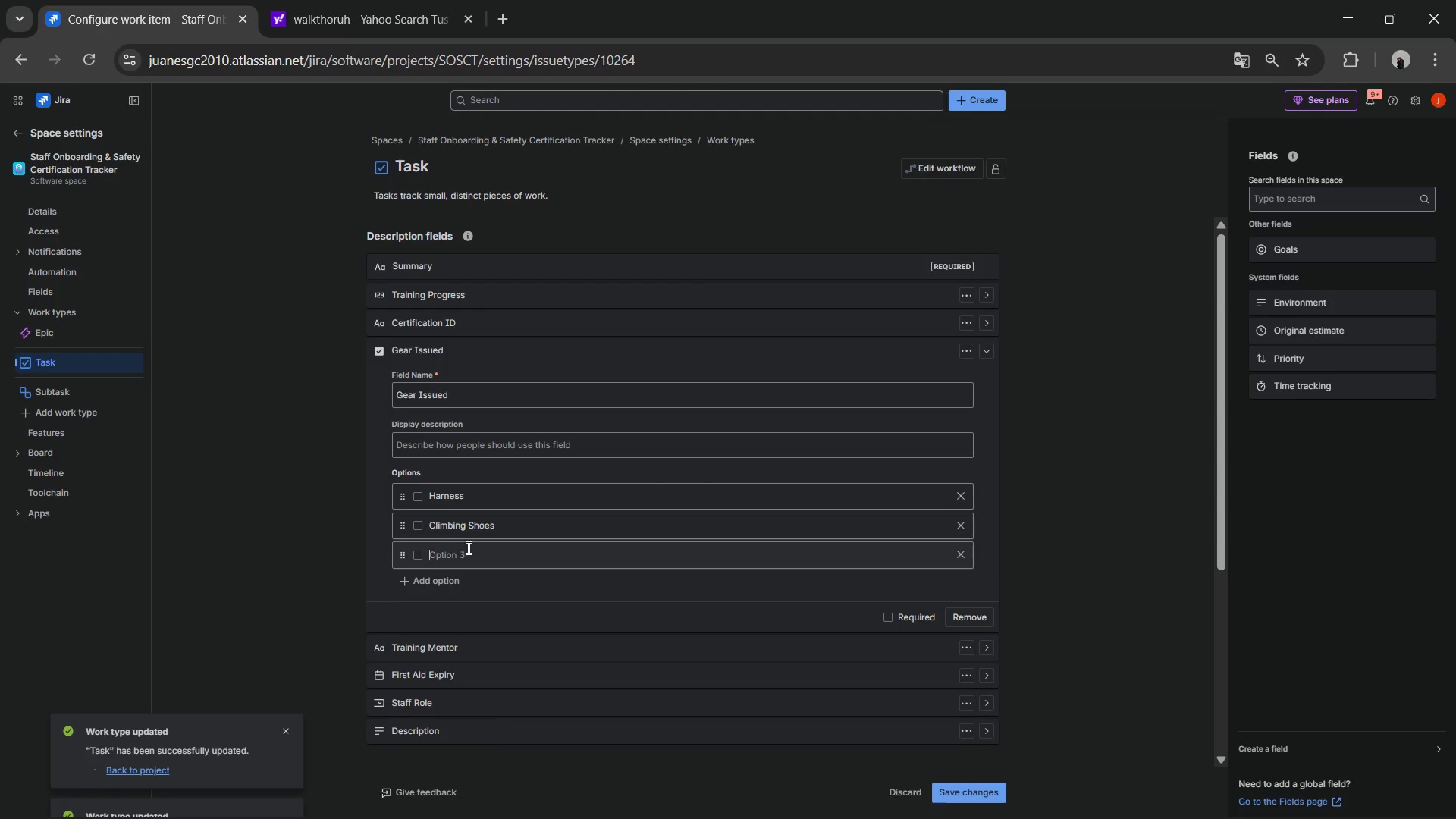 
left_click([476, 551])
 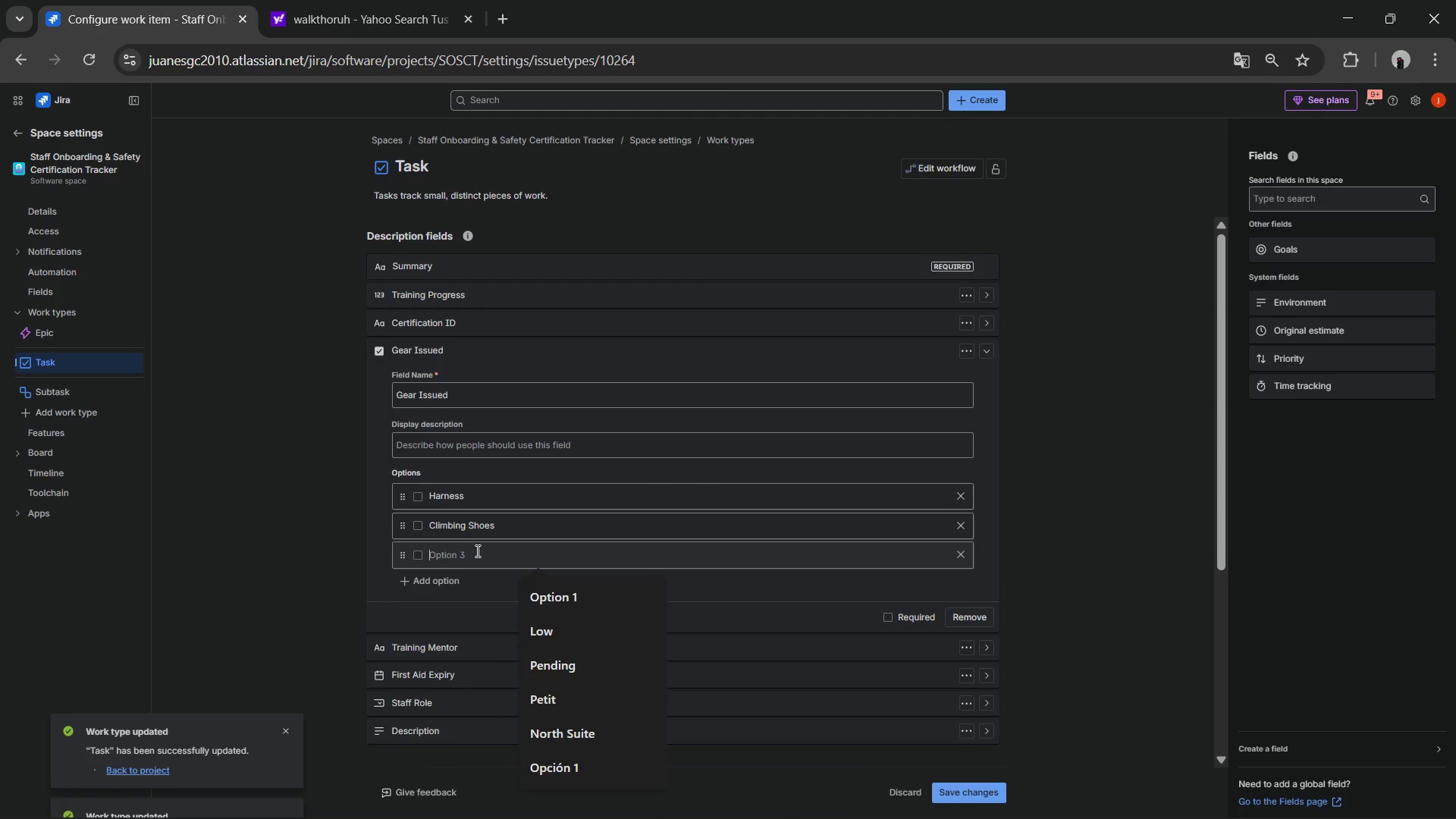 
key(Control+ControlLeft)
 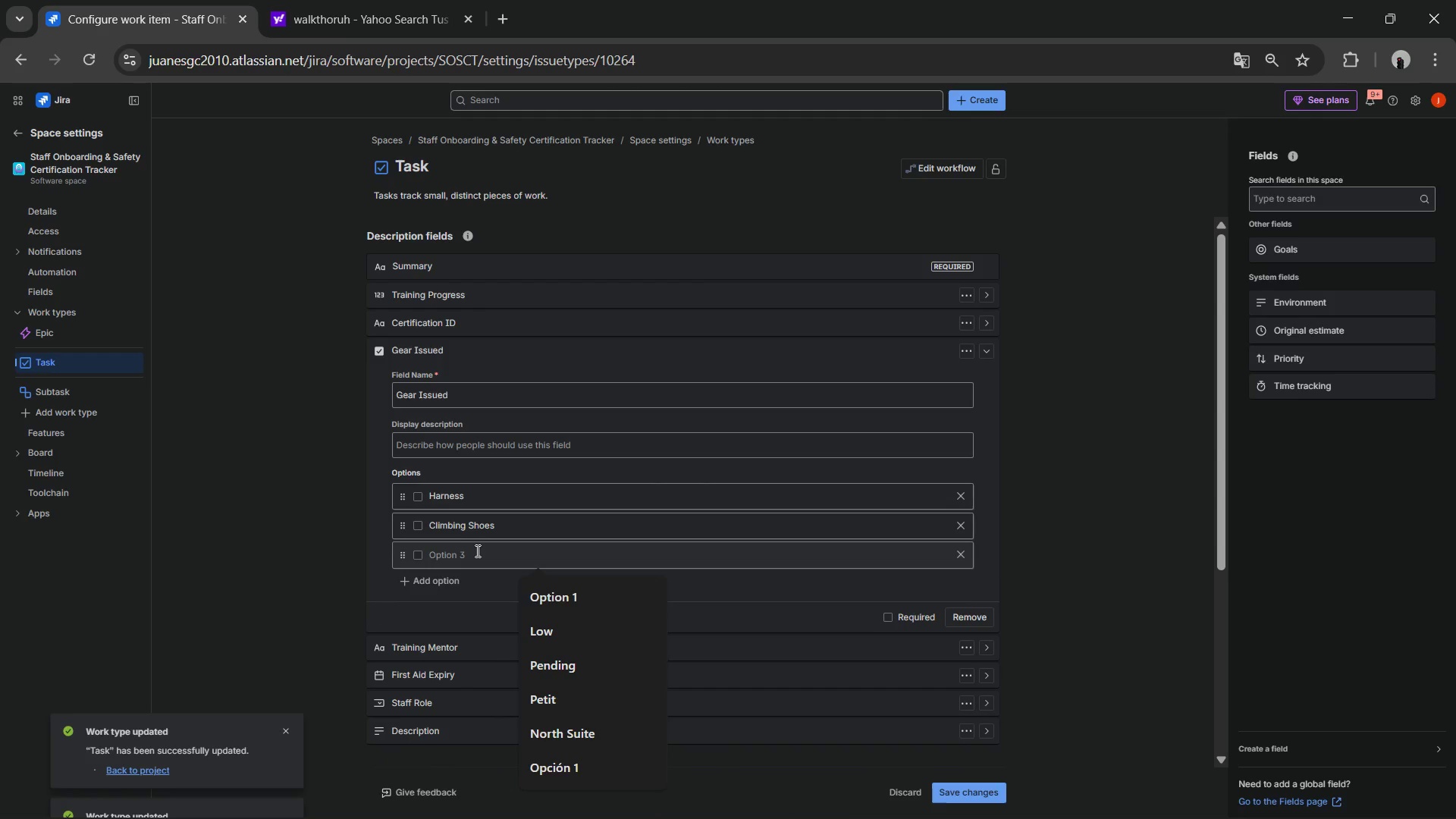 
key(Control+V)
 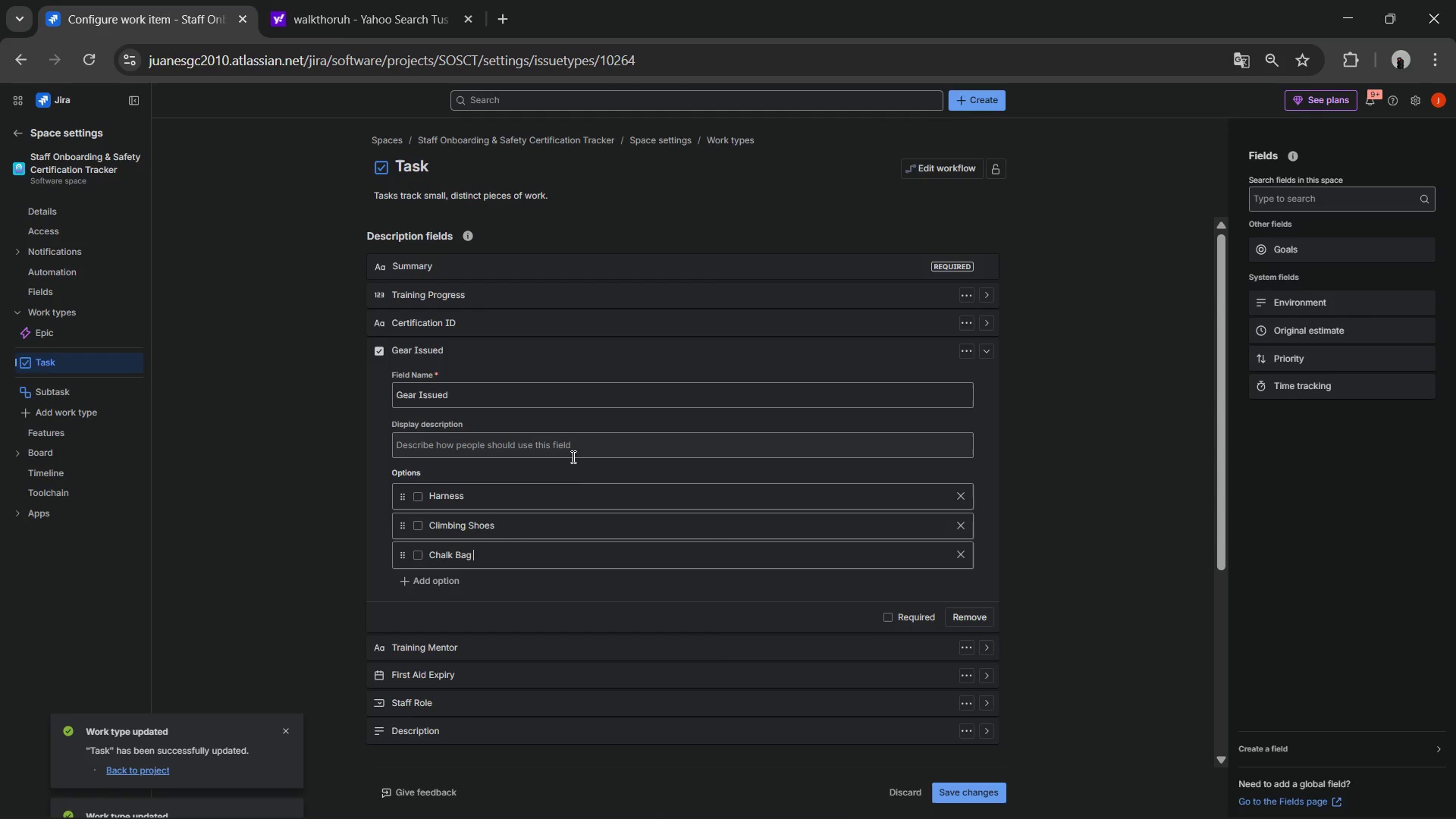 
wait(7.36)
 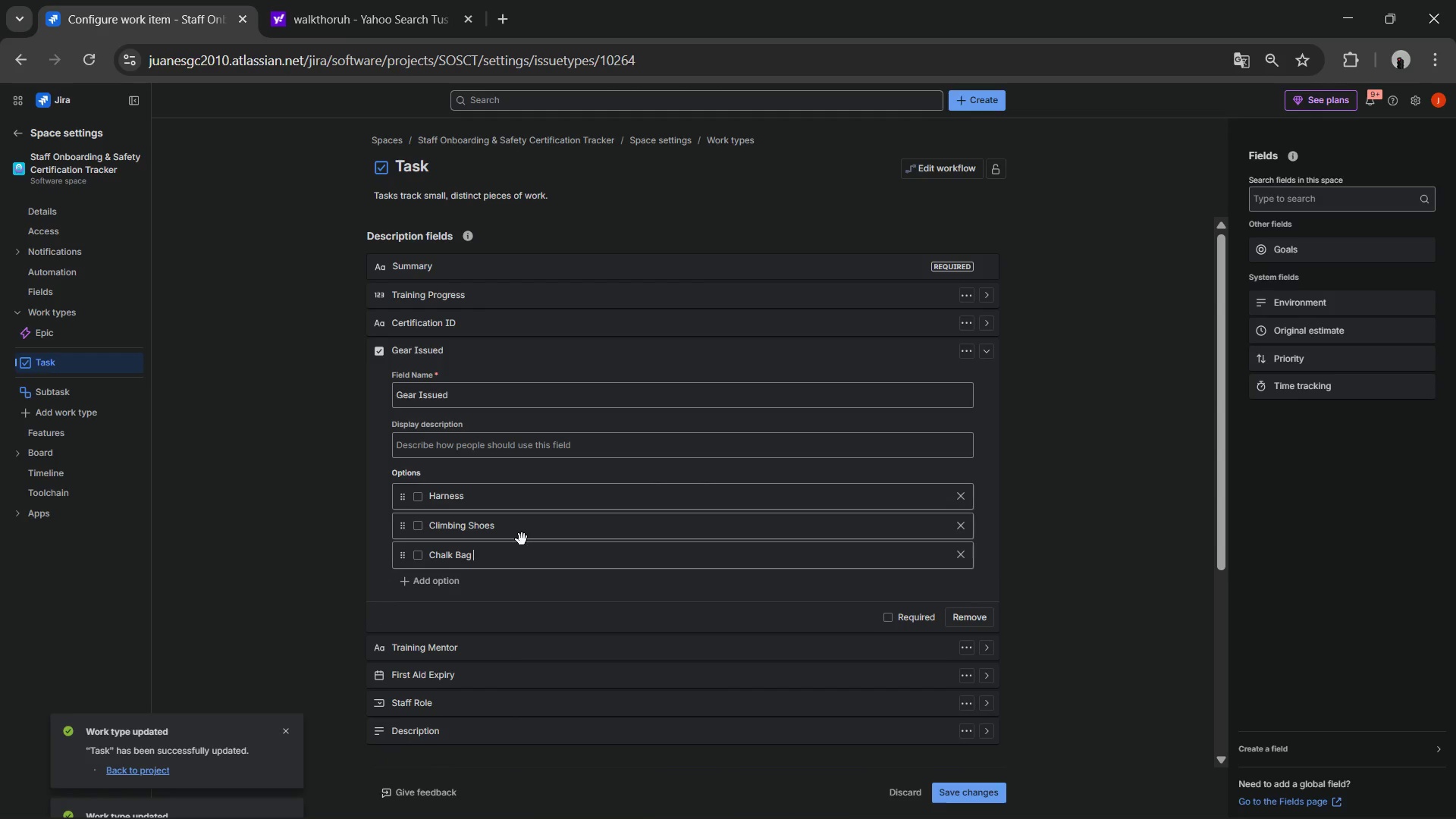 
left_click([954, 786])
 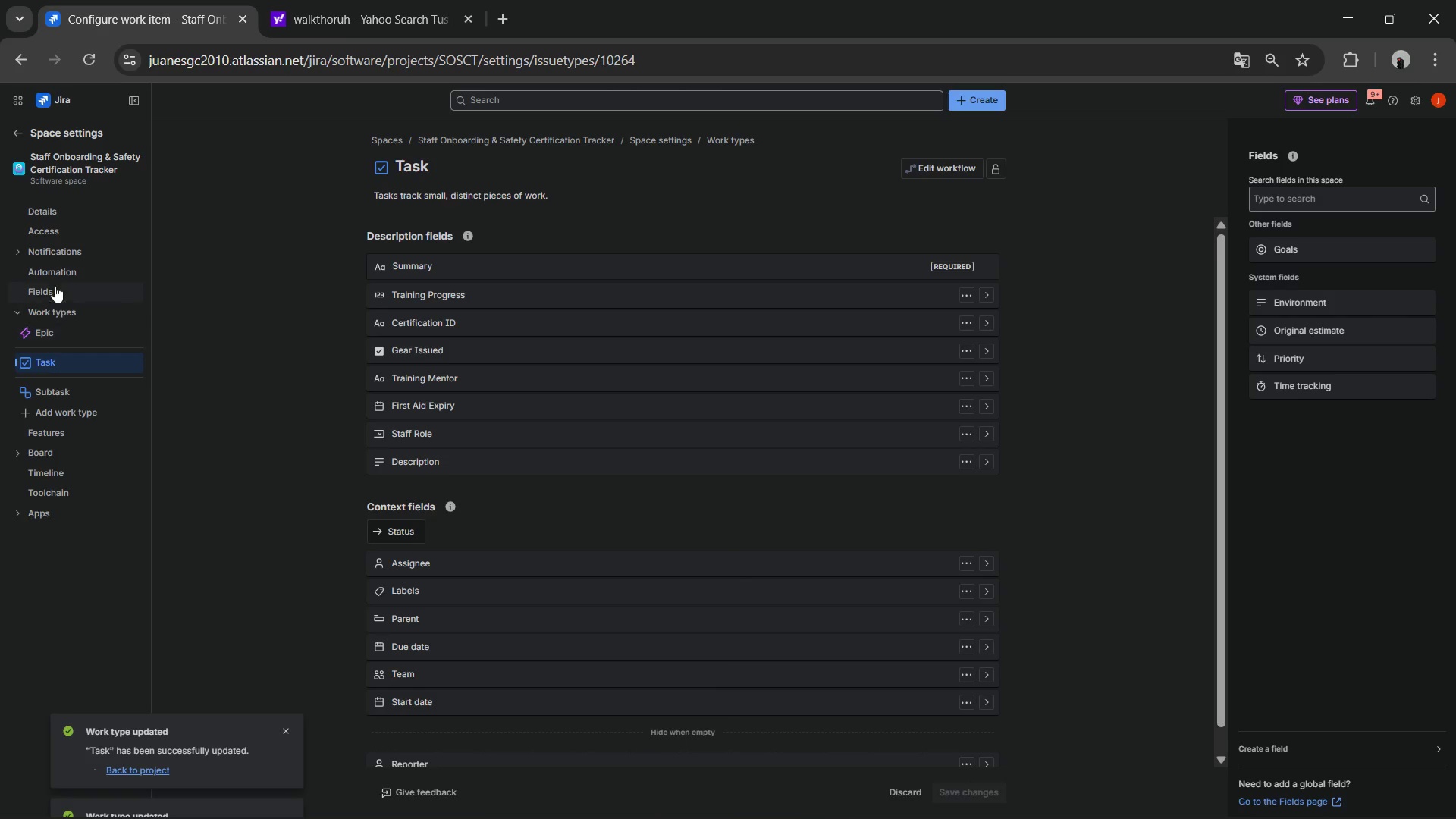 
left_click([20, 132])
 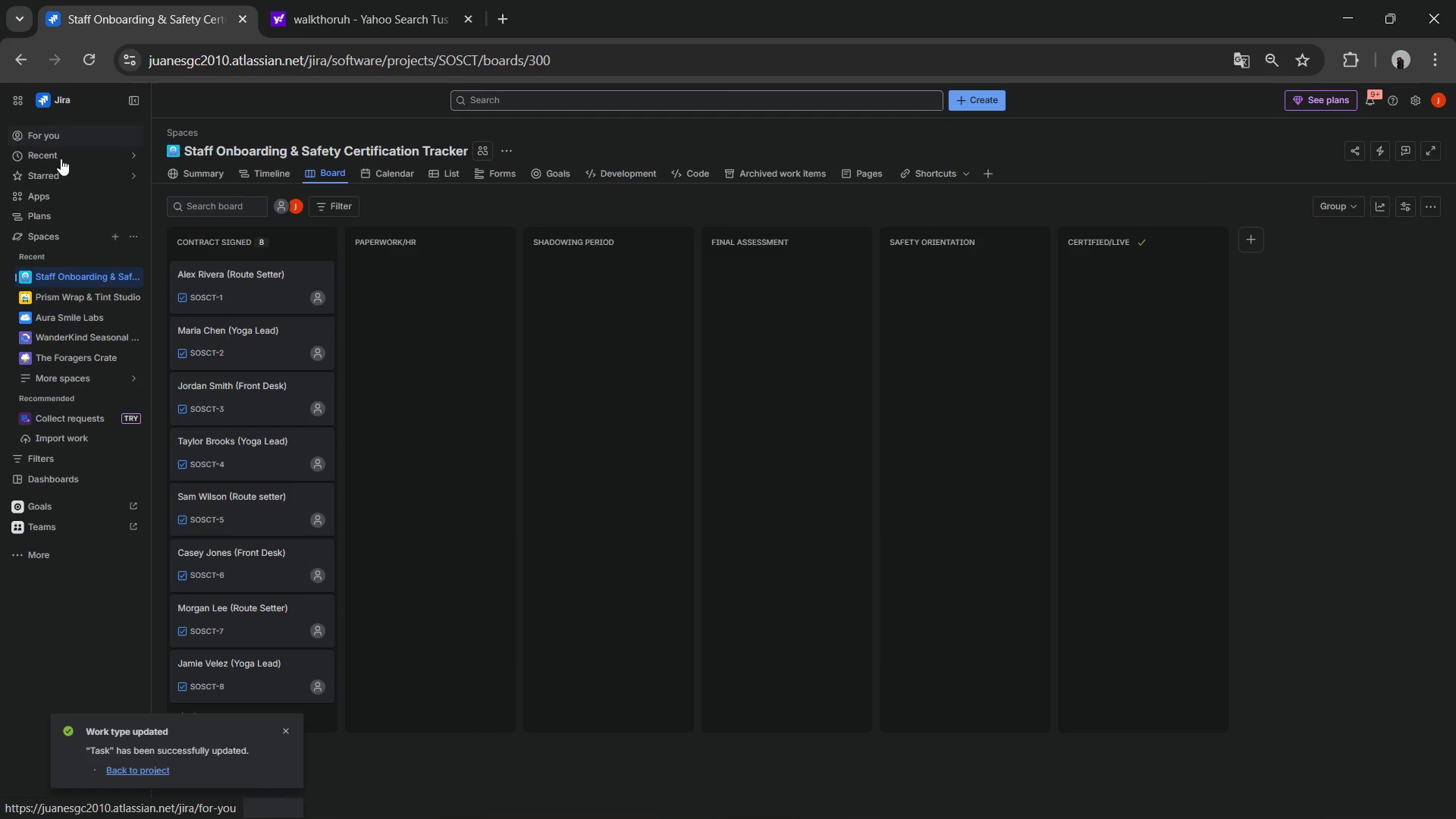 
left_click([227, 268])
 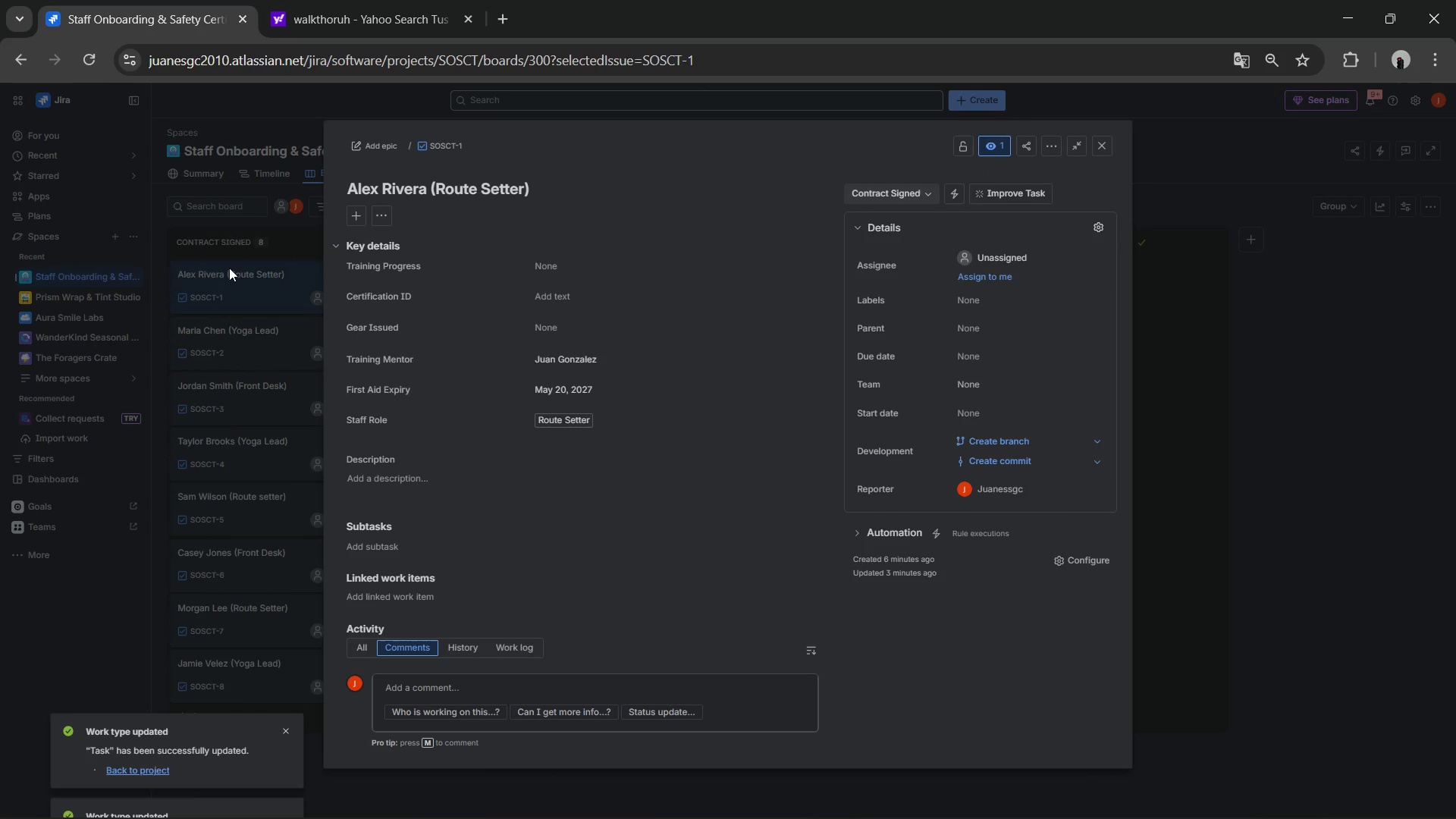 
wait(16.58)
 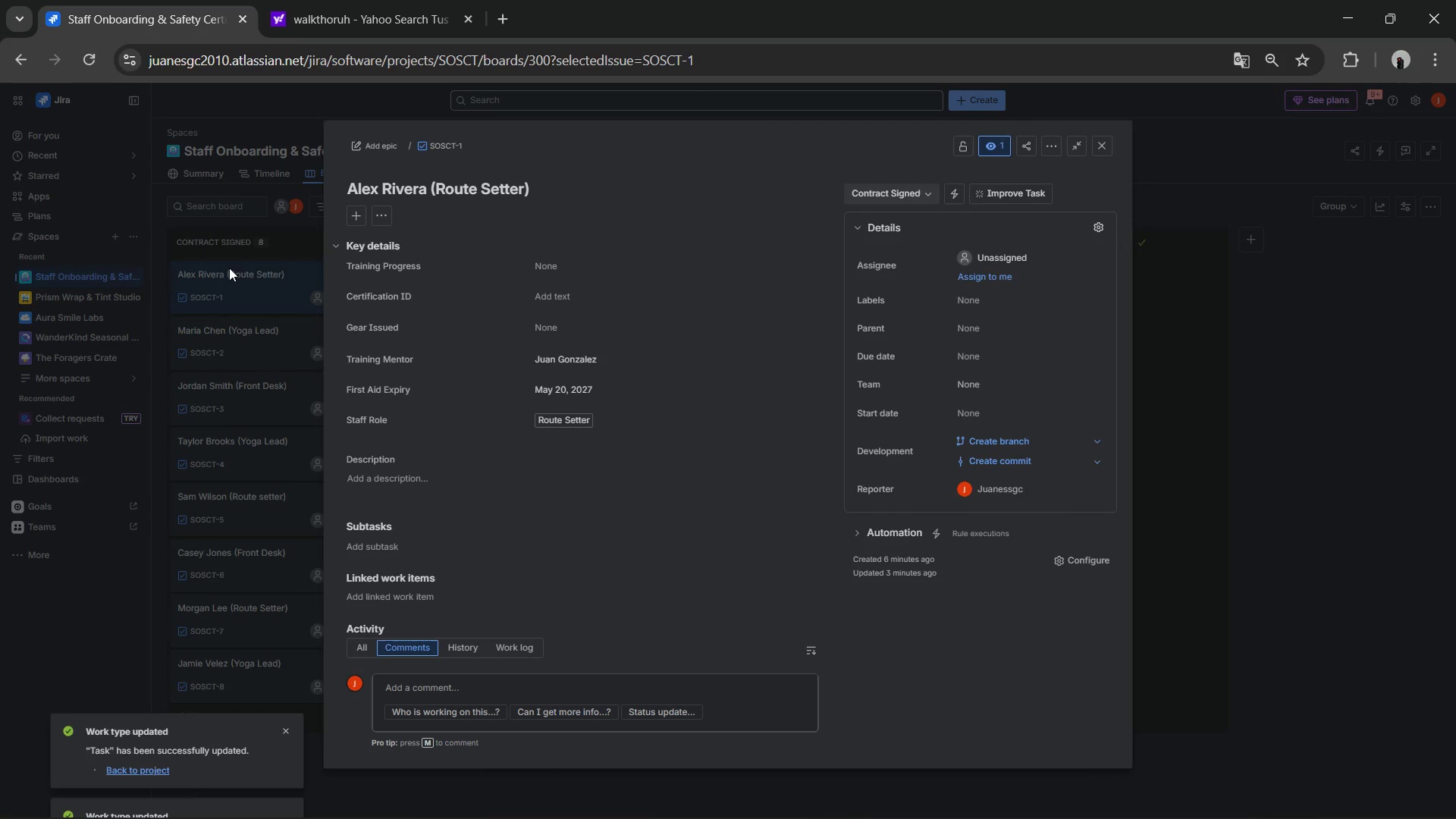 
left_click([558, 329])
 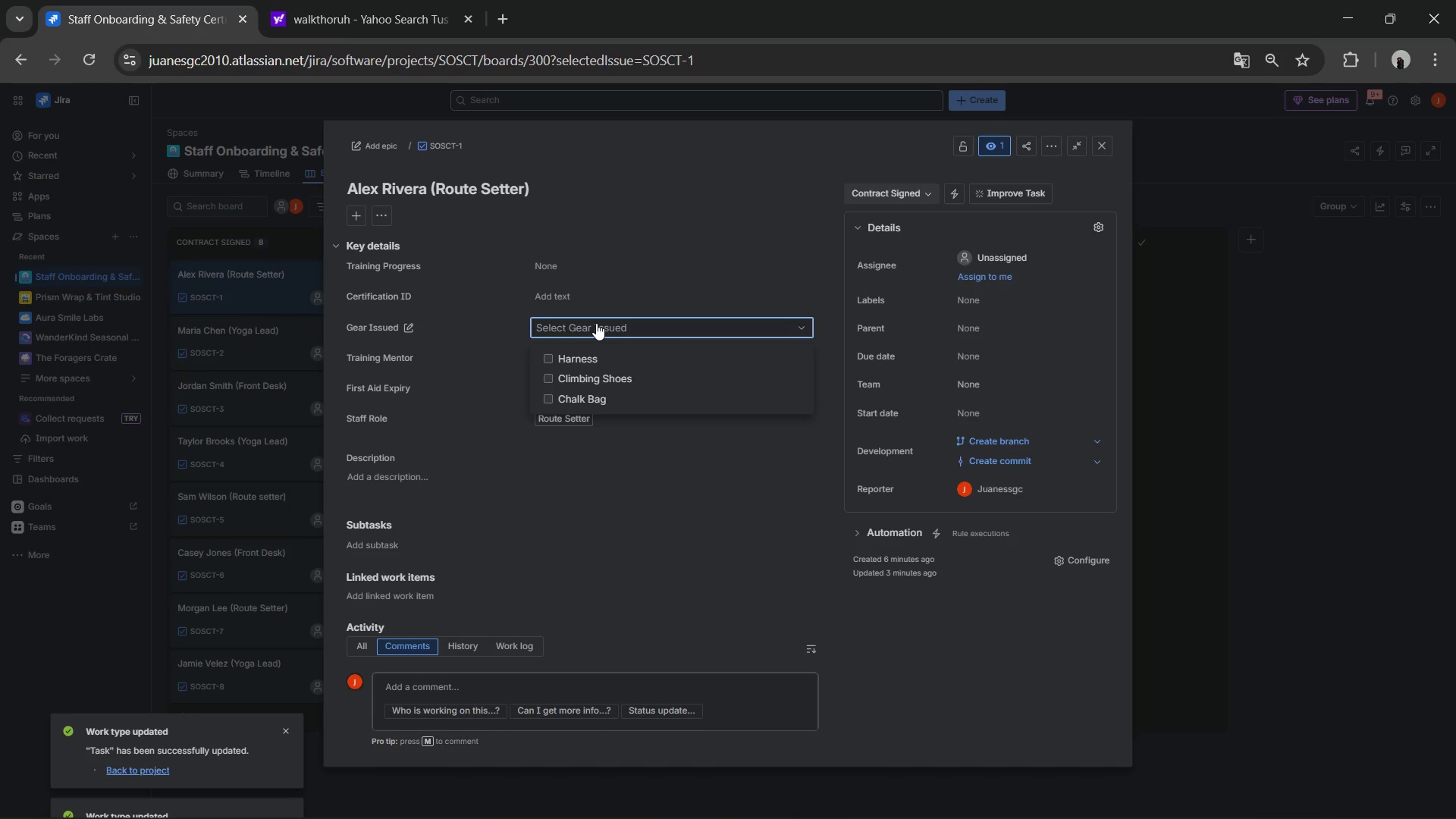 
wait(18.64)
 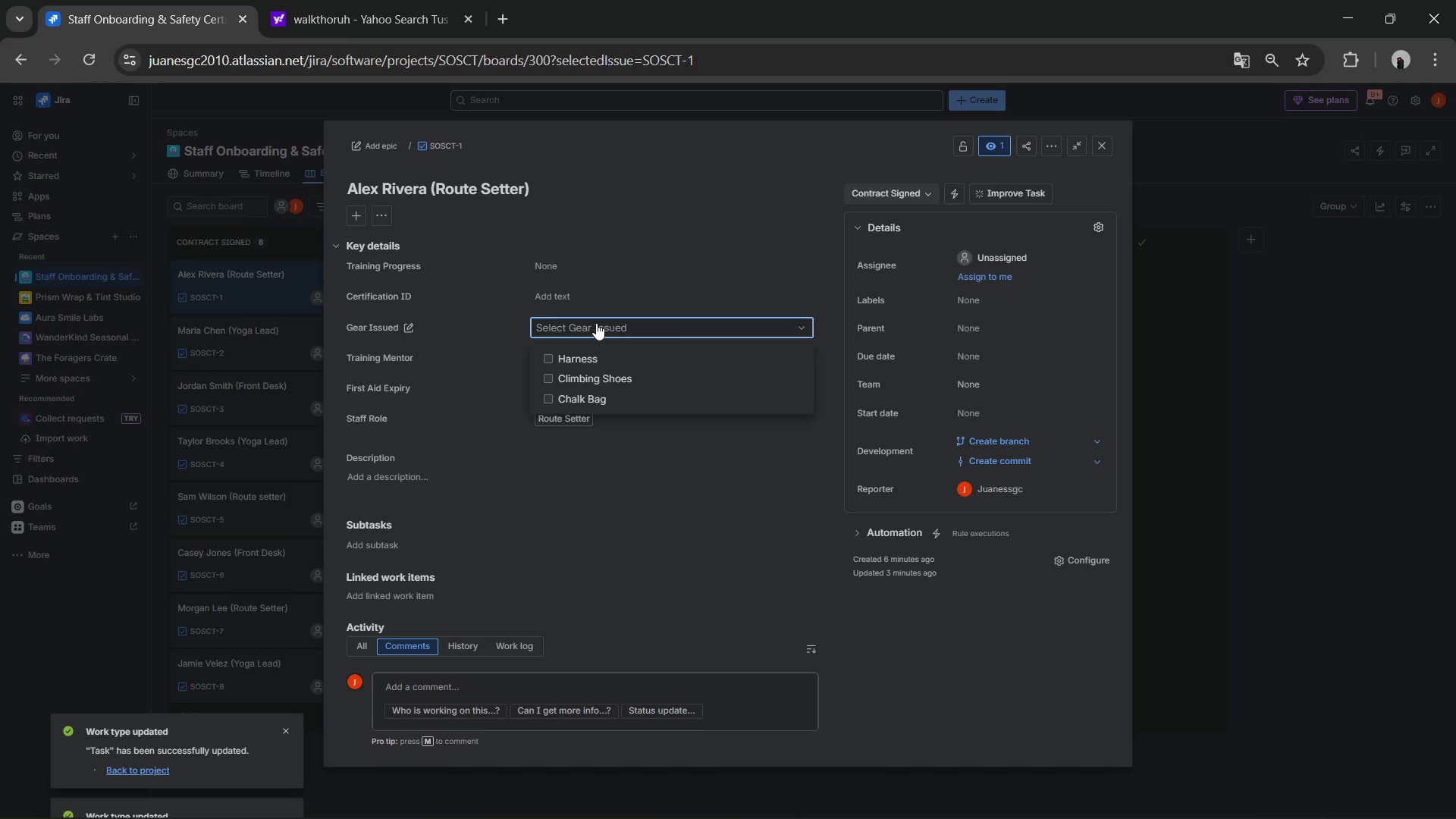 
left_click([569, 360])
 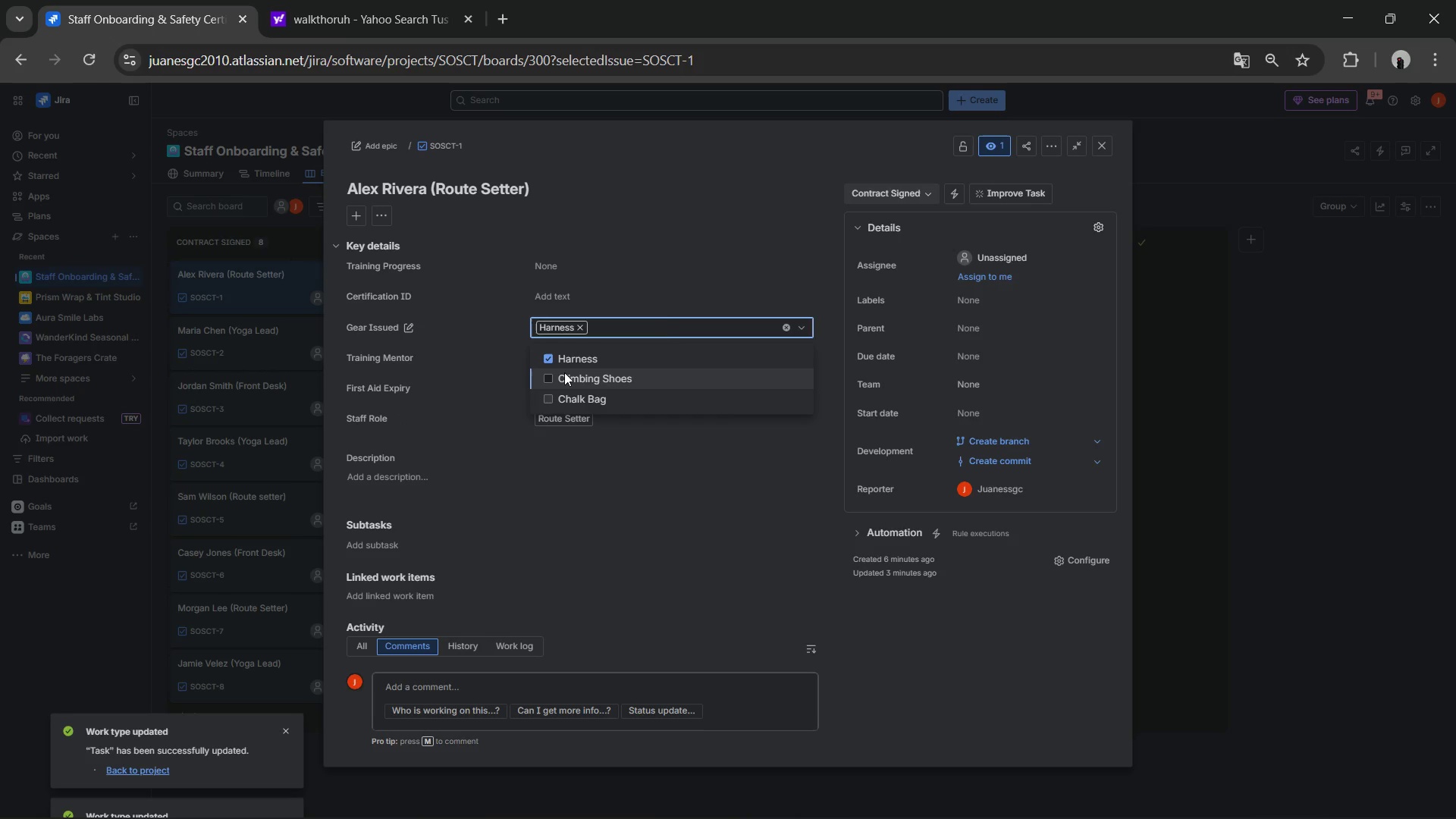 
left_click([563, 375])
 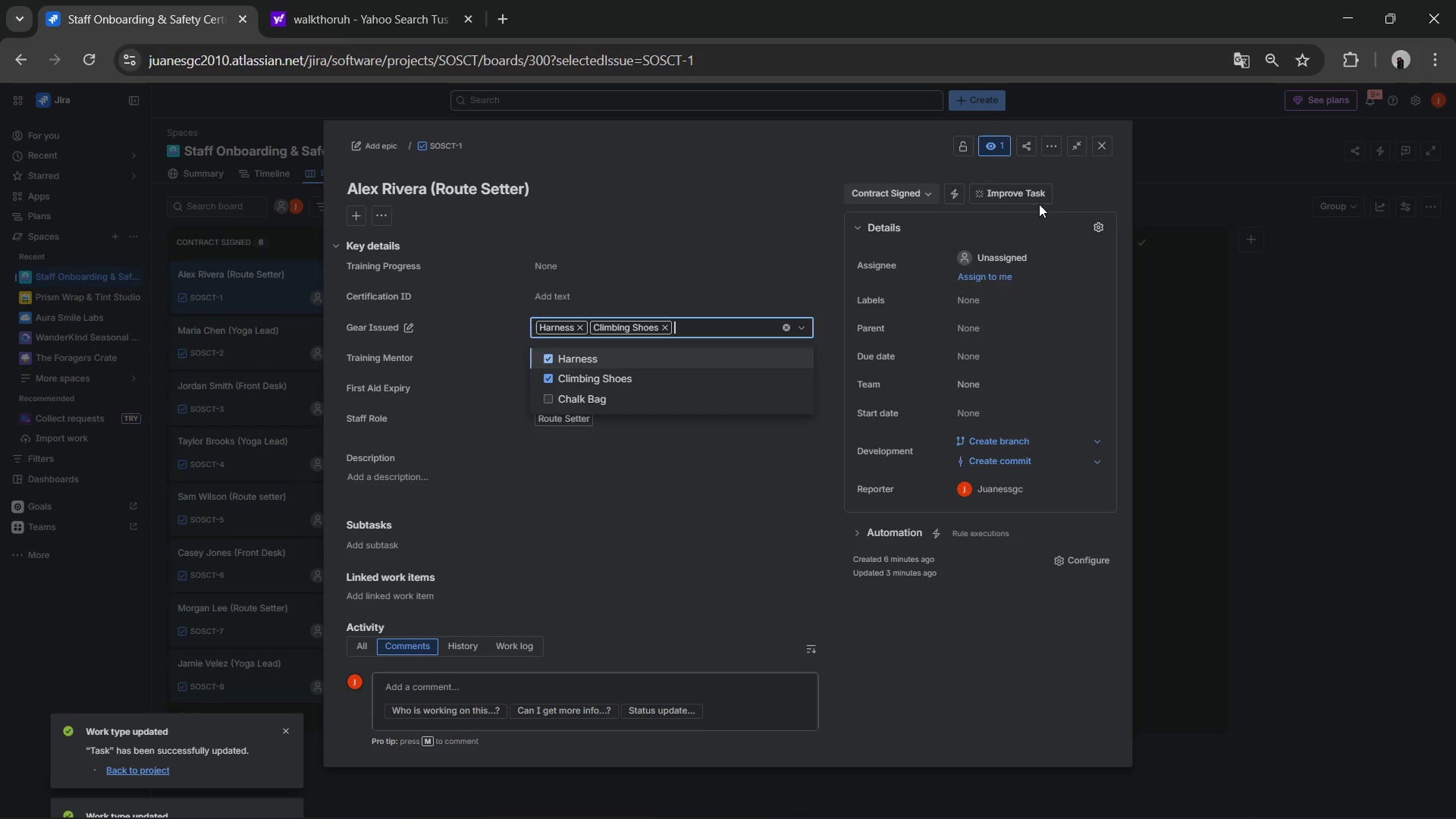 
left_click([559, 269])
 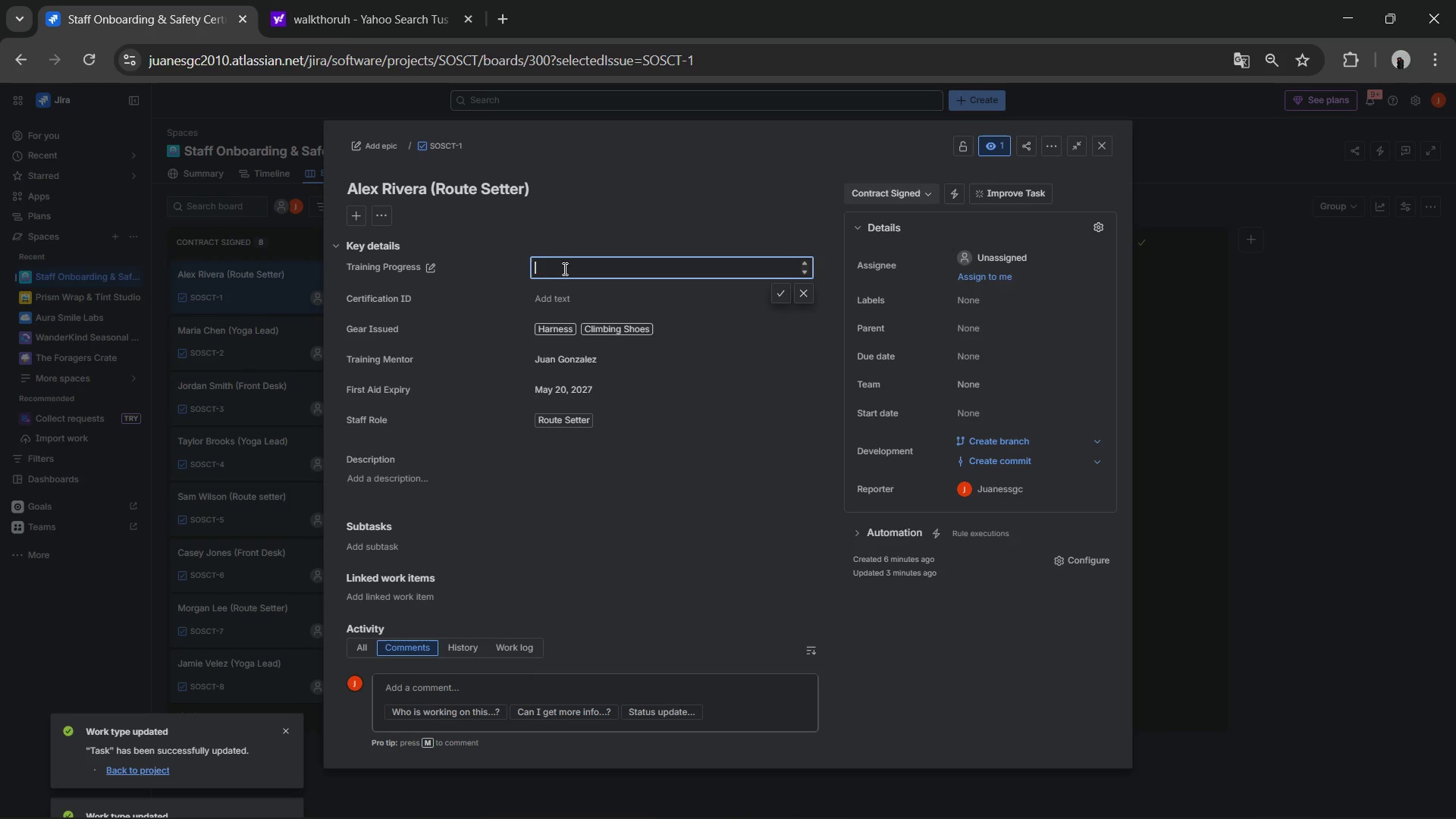 
left_click([564, 268])
 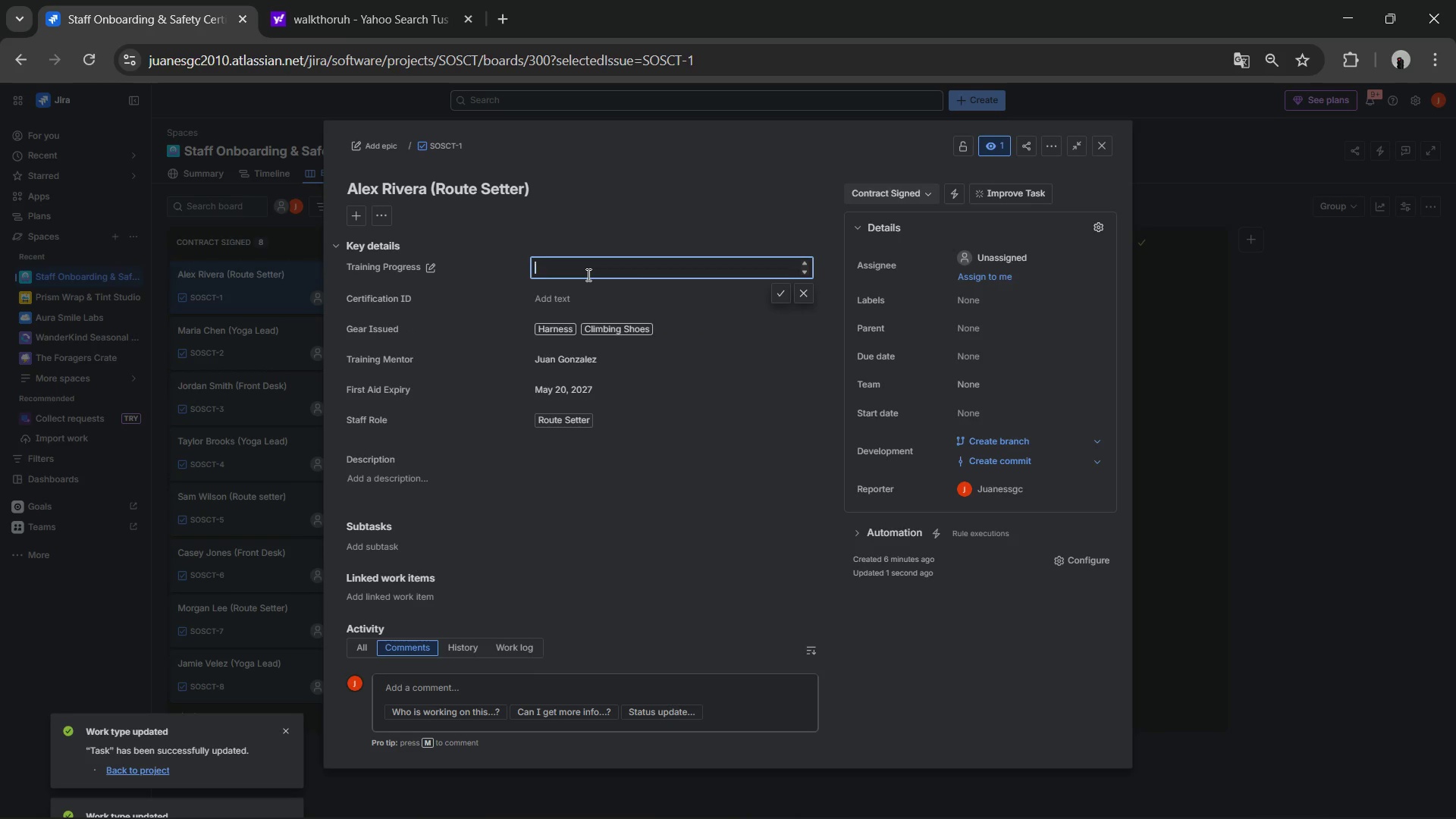 
wait(13.81)
 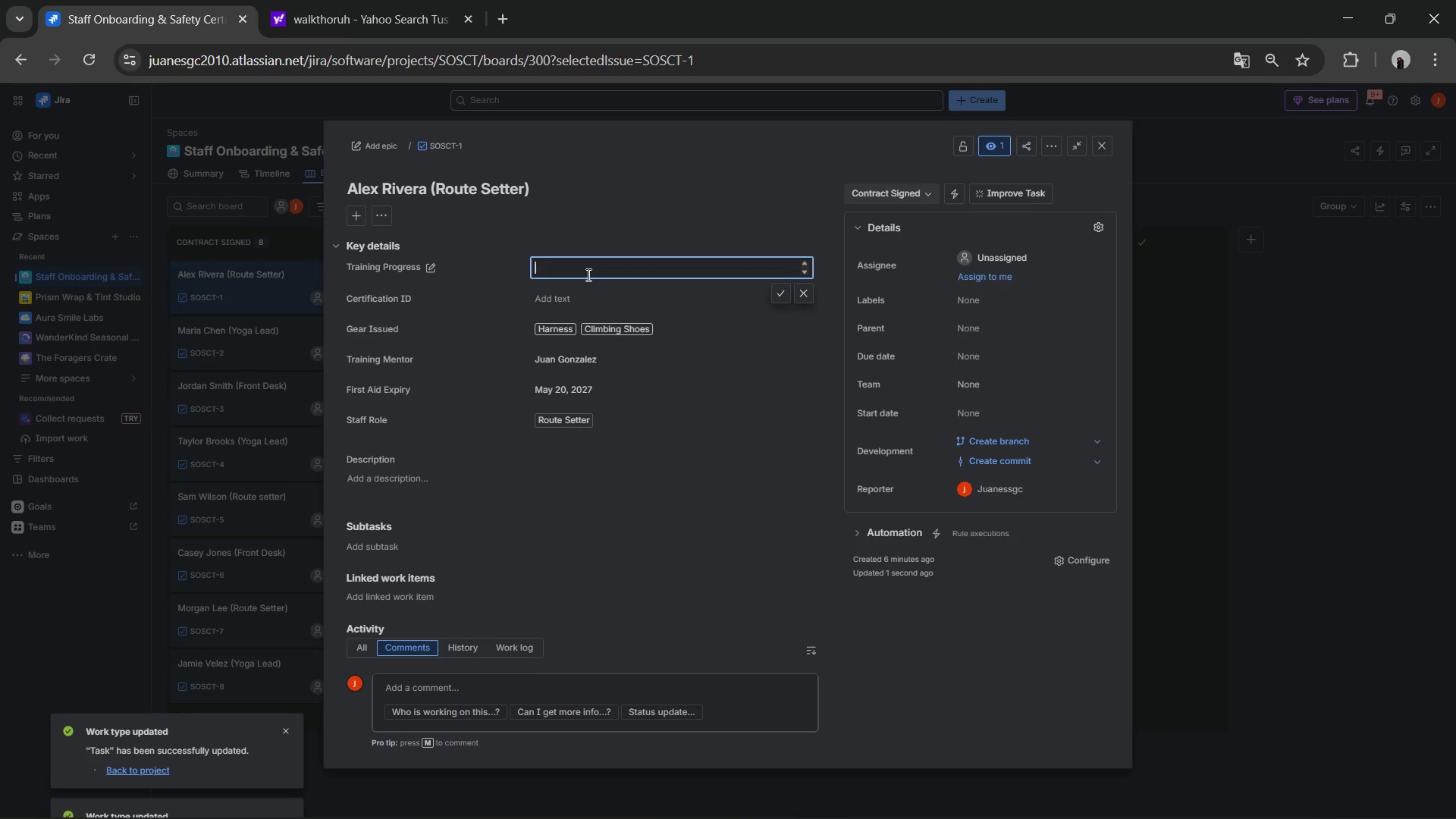 
mouse_move([947, 422])
 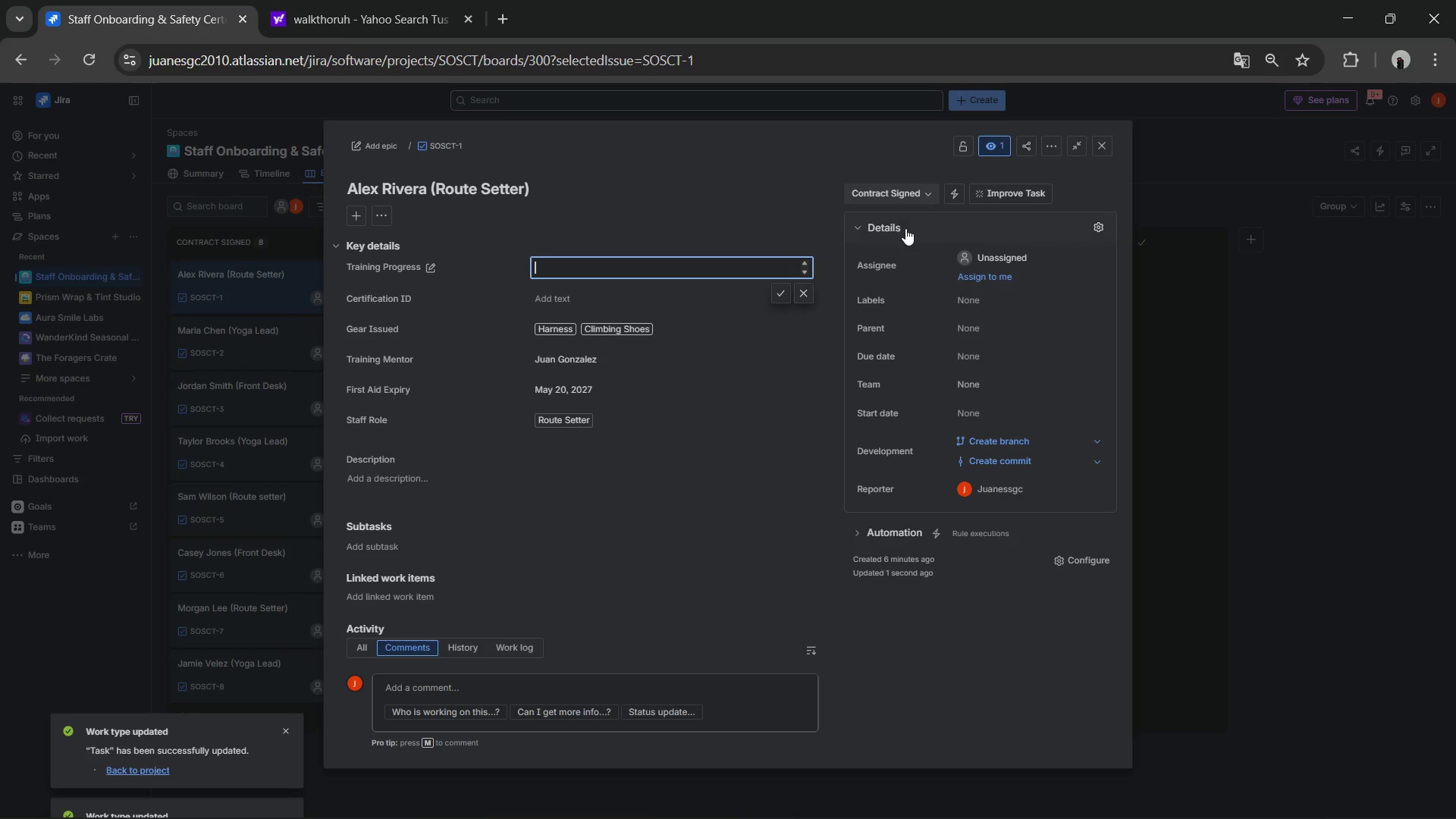 
wait(26.97)
 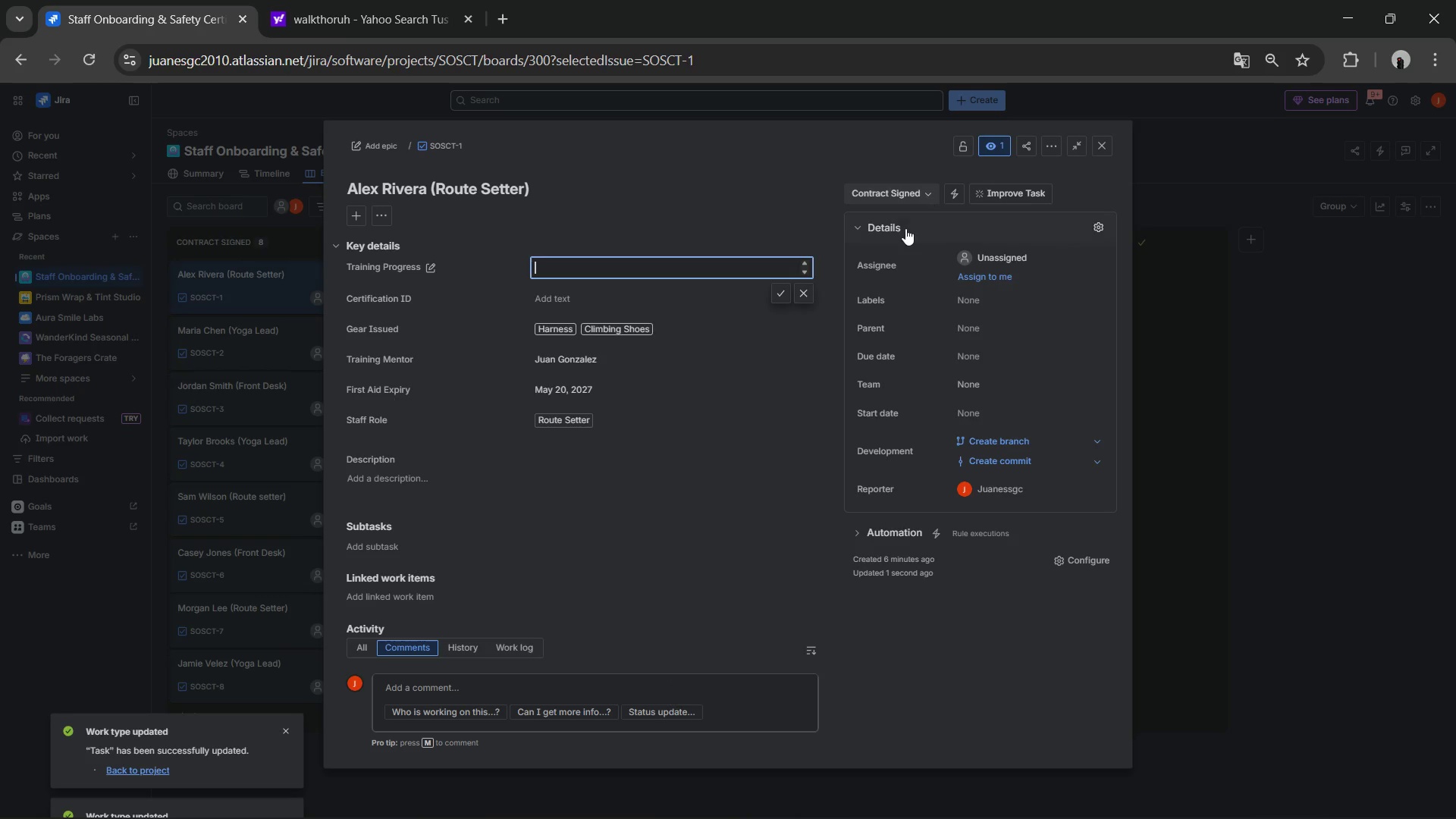 
key(Numpad7)
 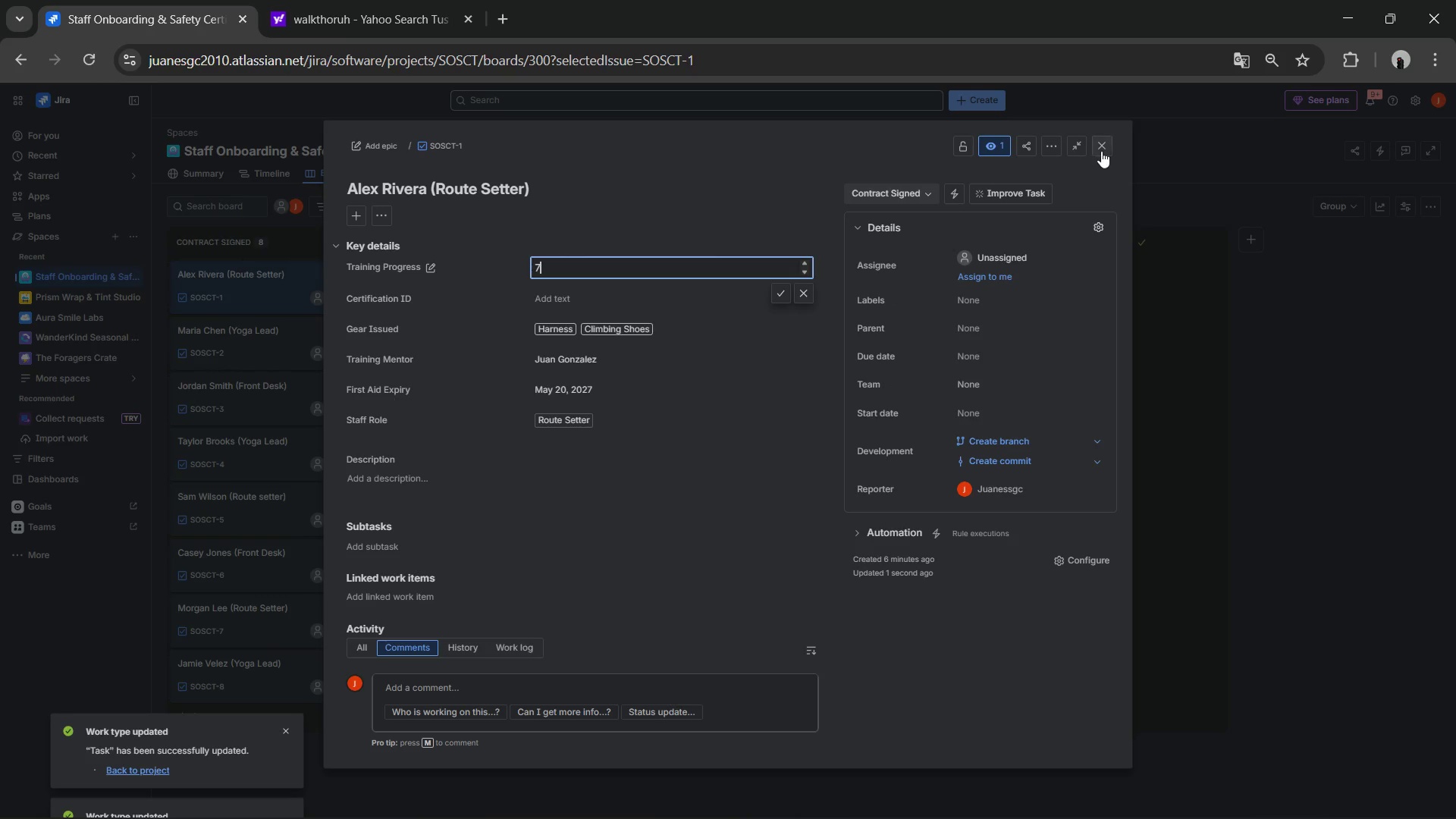 
wait(13.67)
 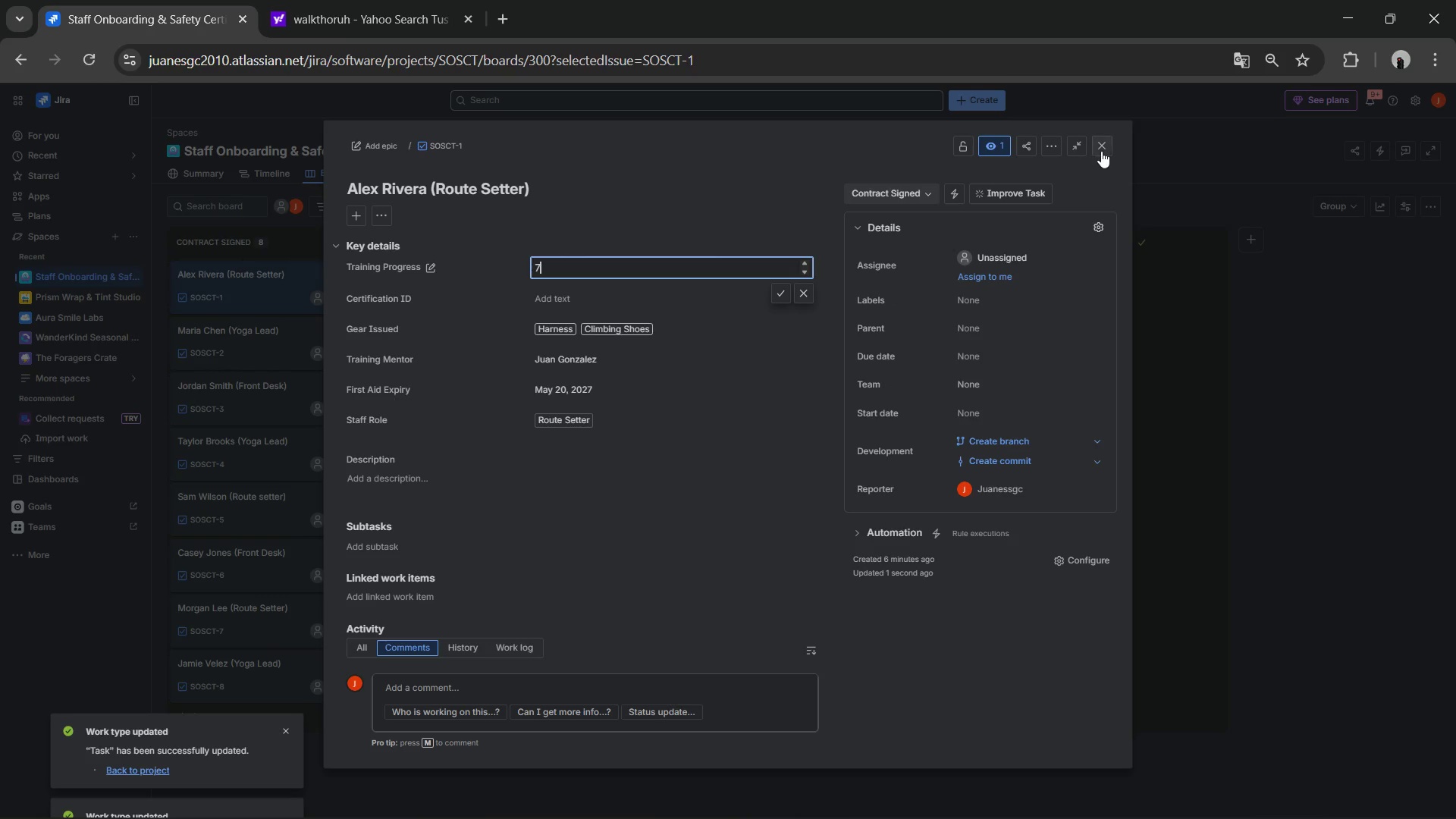 
left_click([249, 272])
 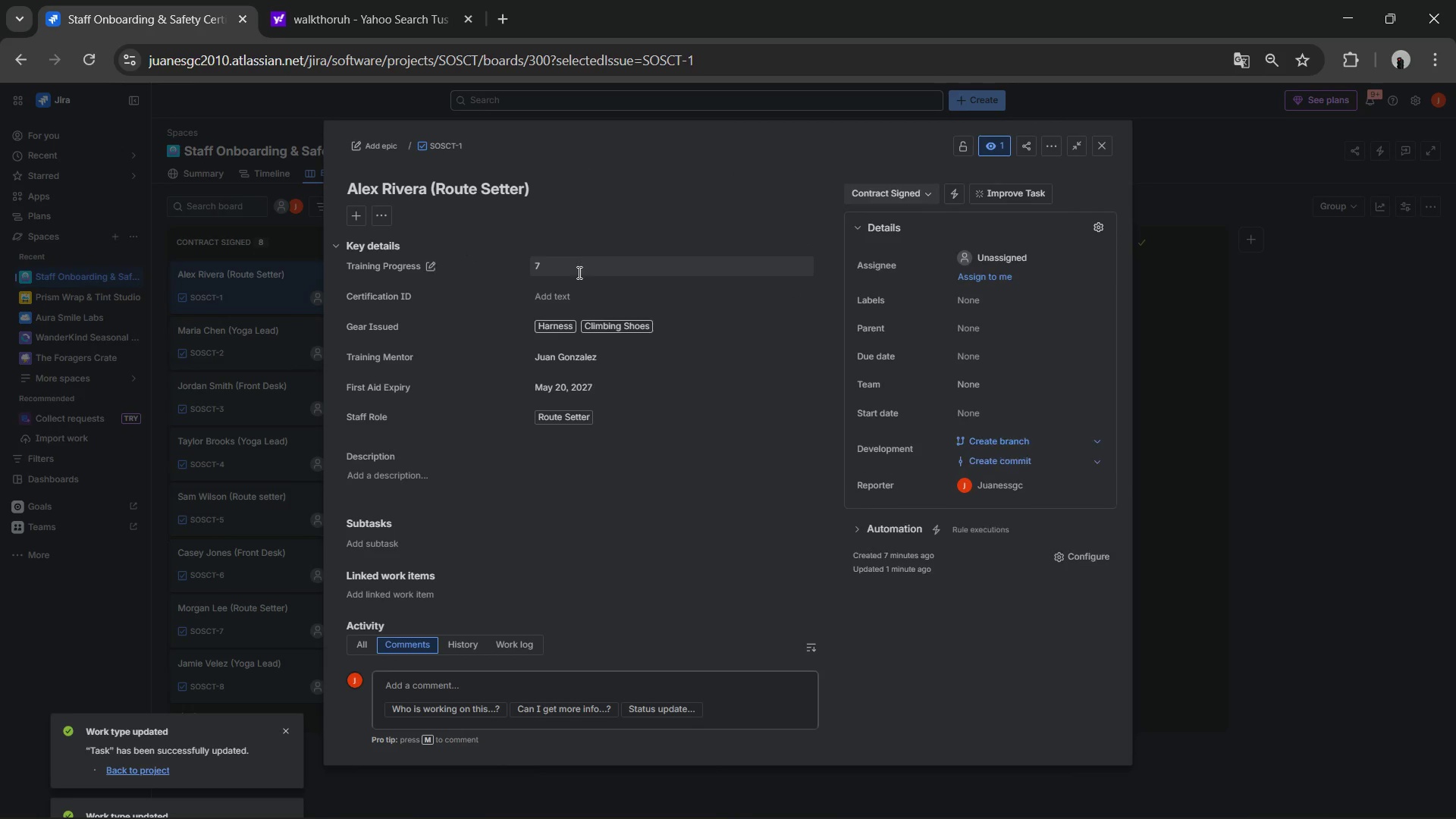 
key(Shift+5)
 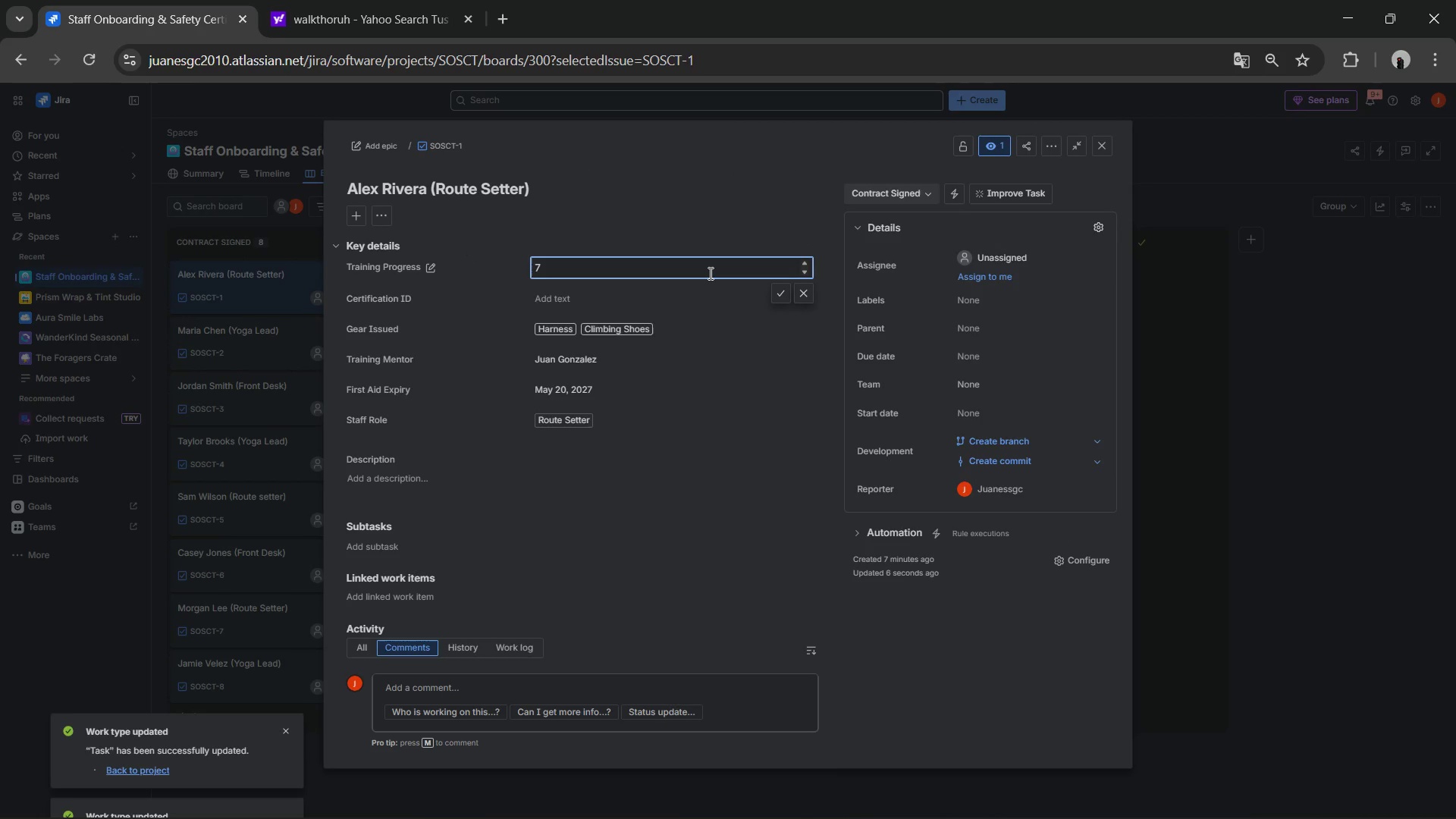 
key(ArrowUp)
 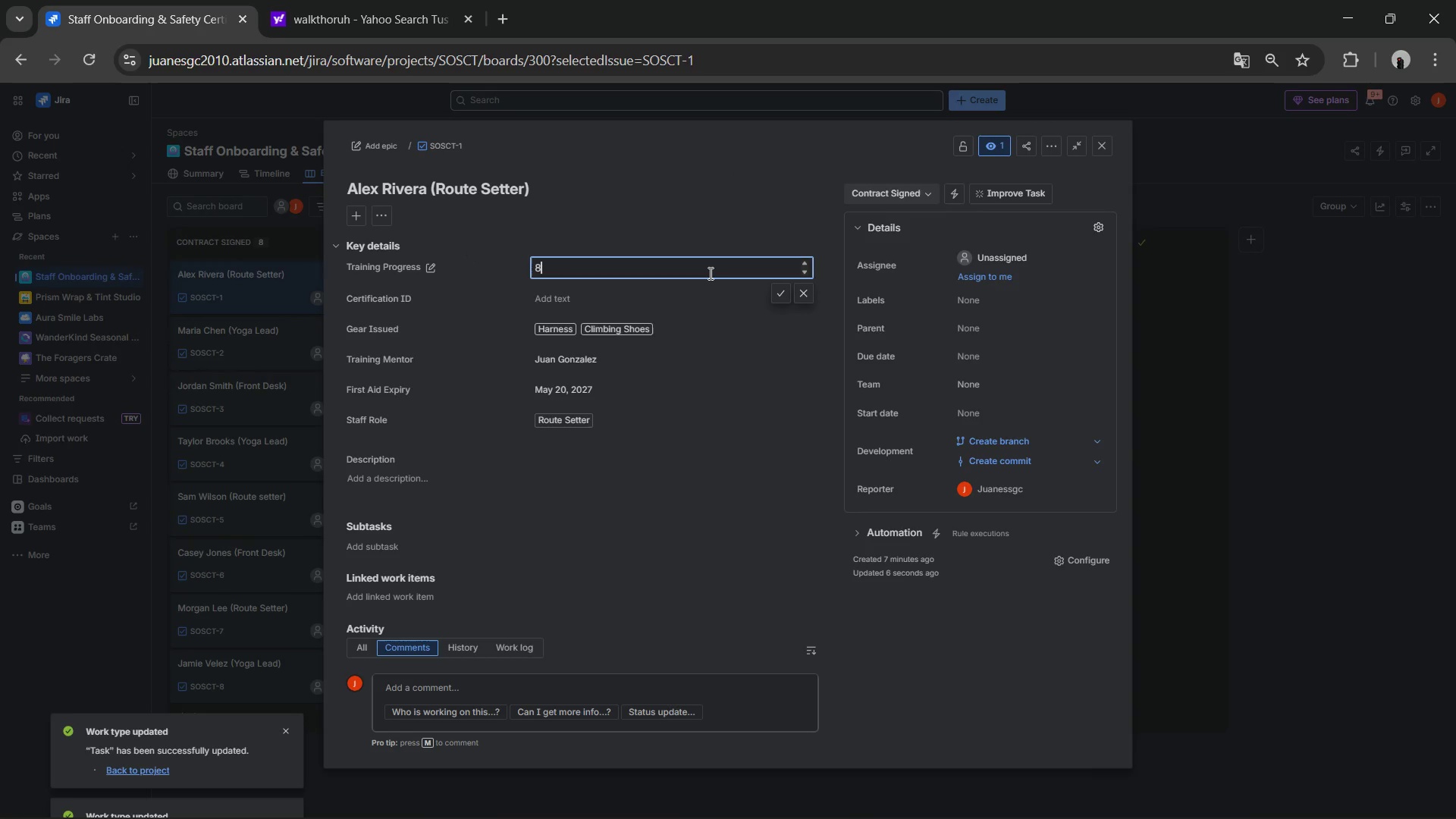 
key(ArrowDown)
 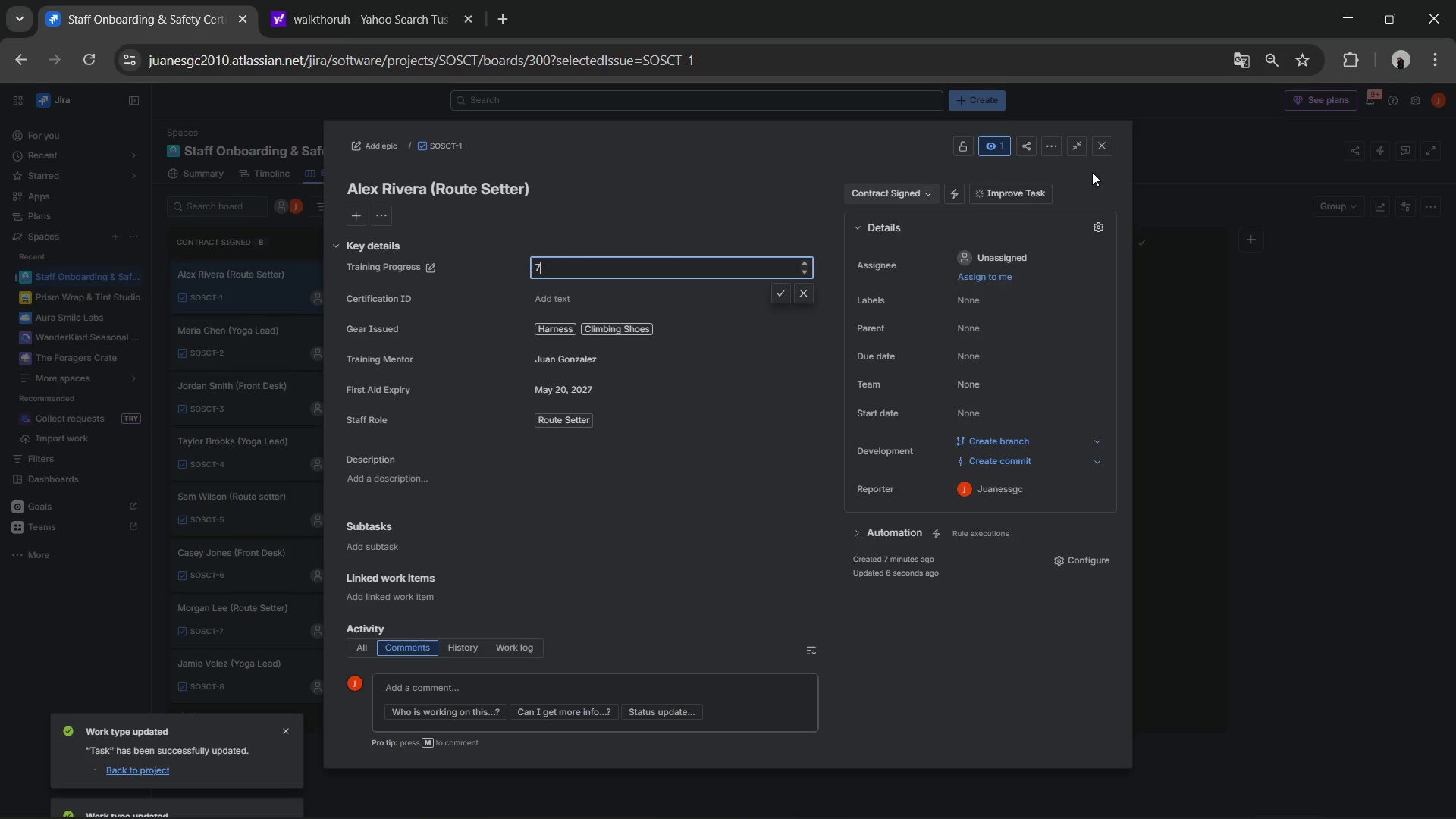 
left_click([1101, 151])
 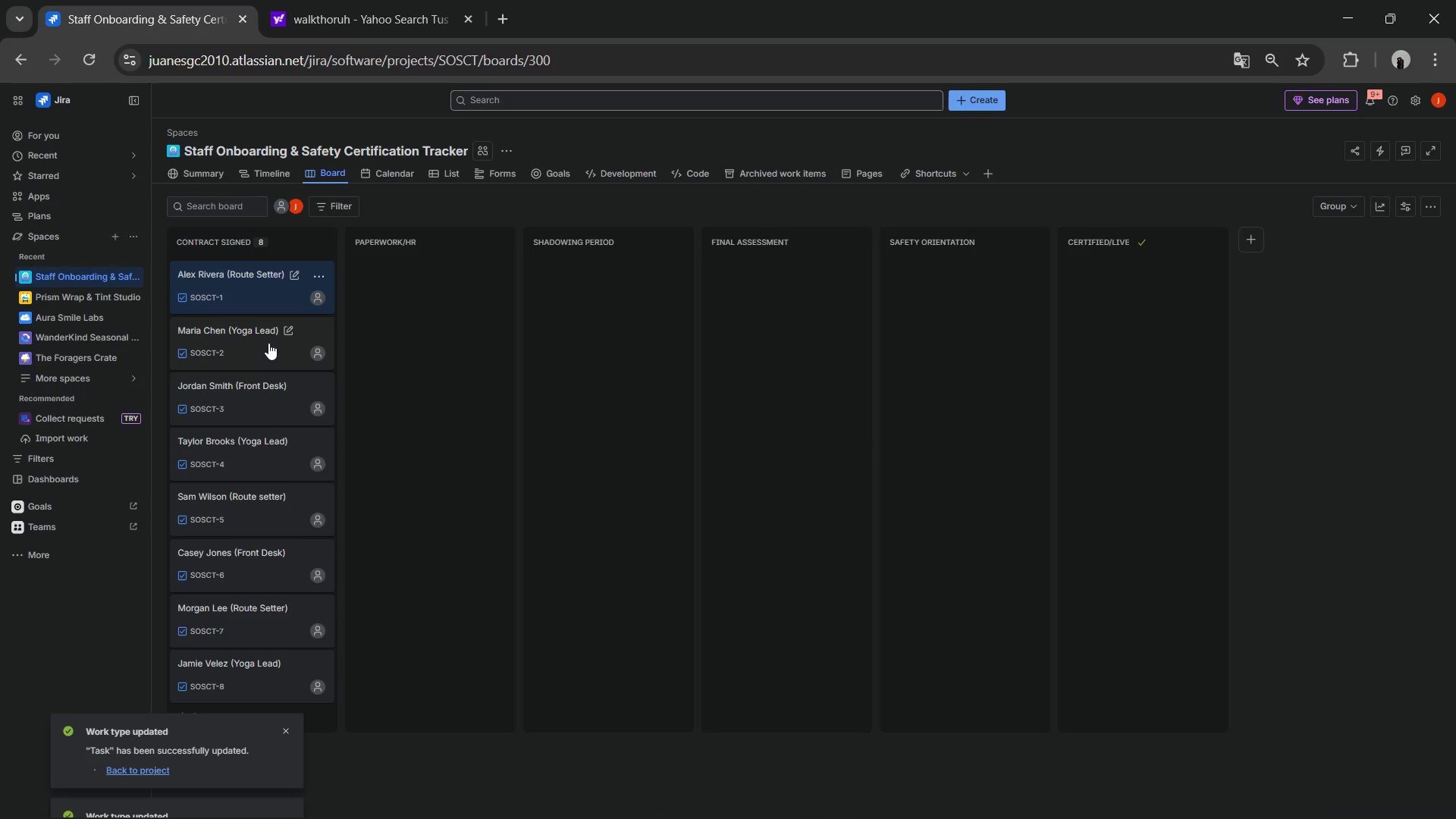 
left_click([262, 334])
 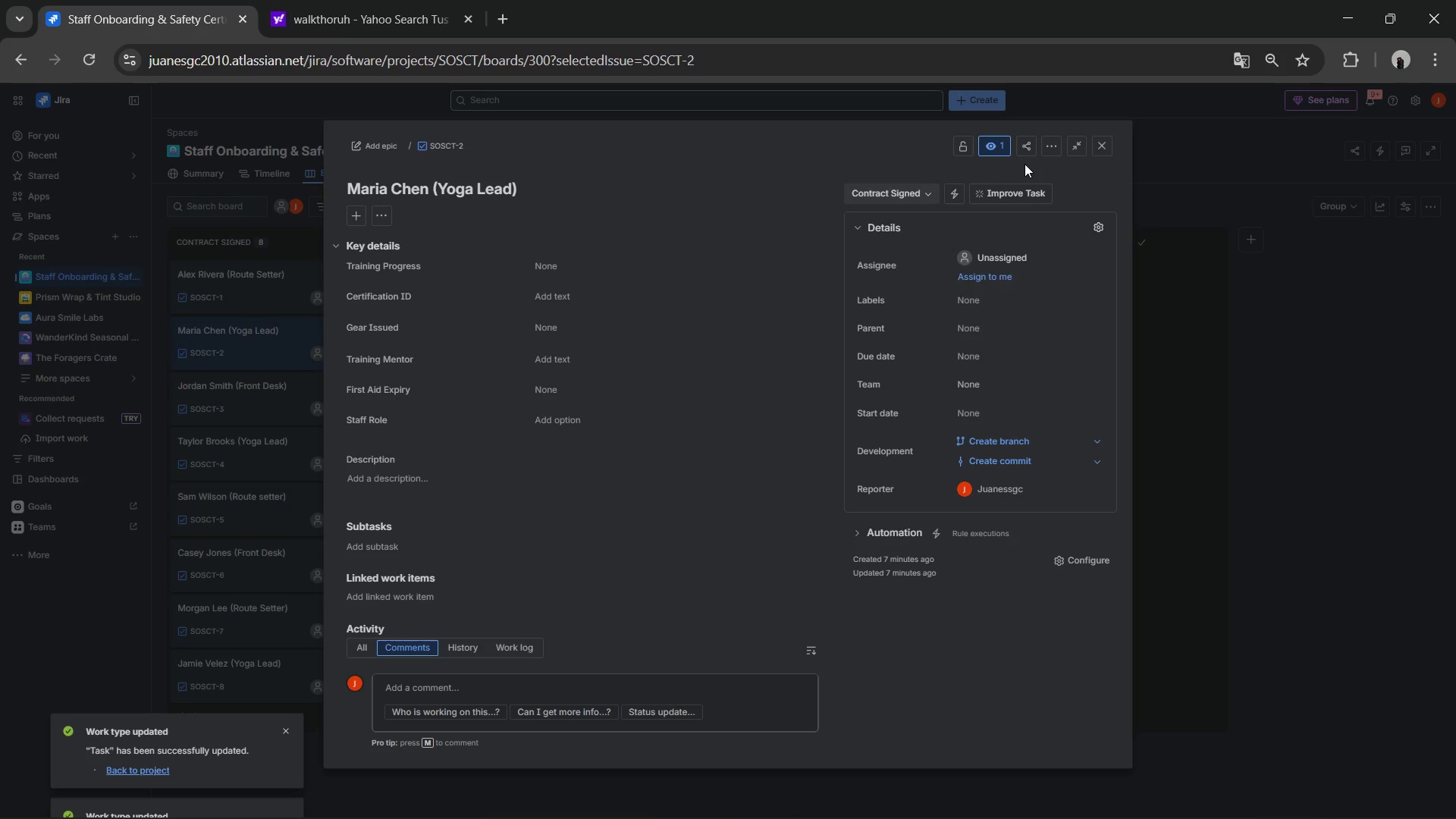 
wait(31.78)
 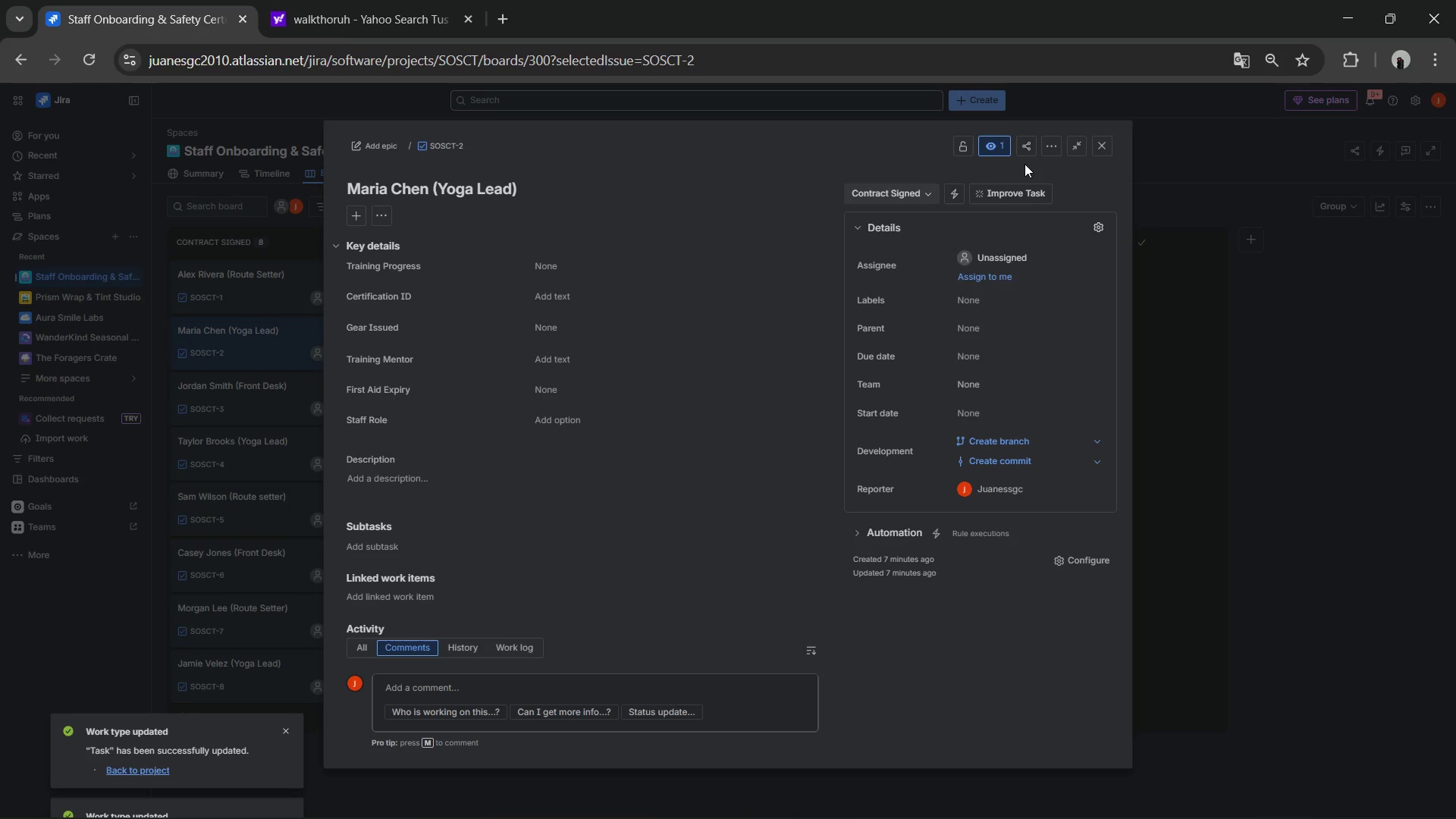 
left_click([549, 293])
 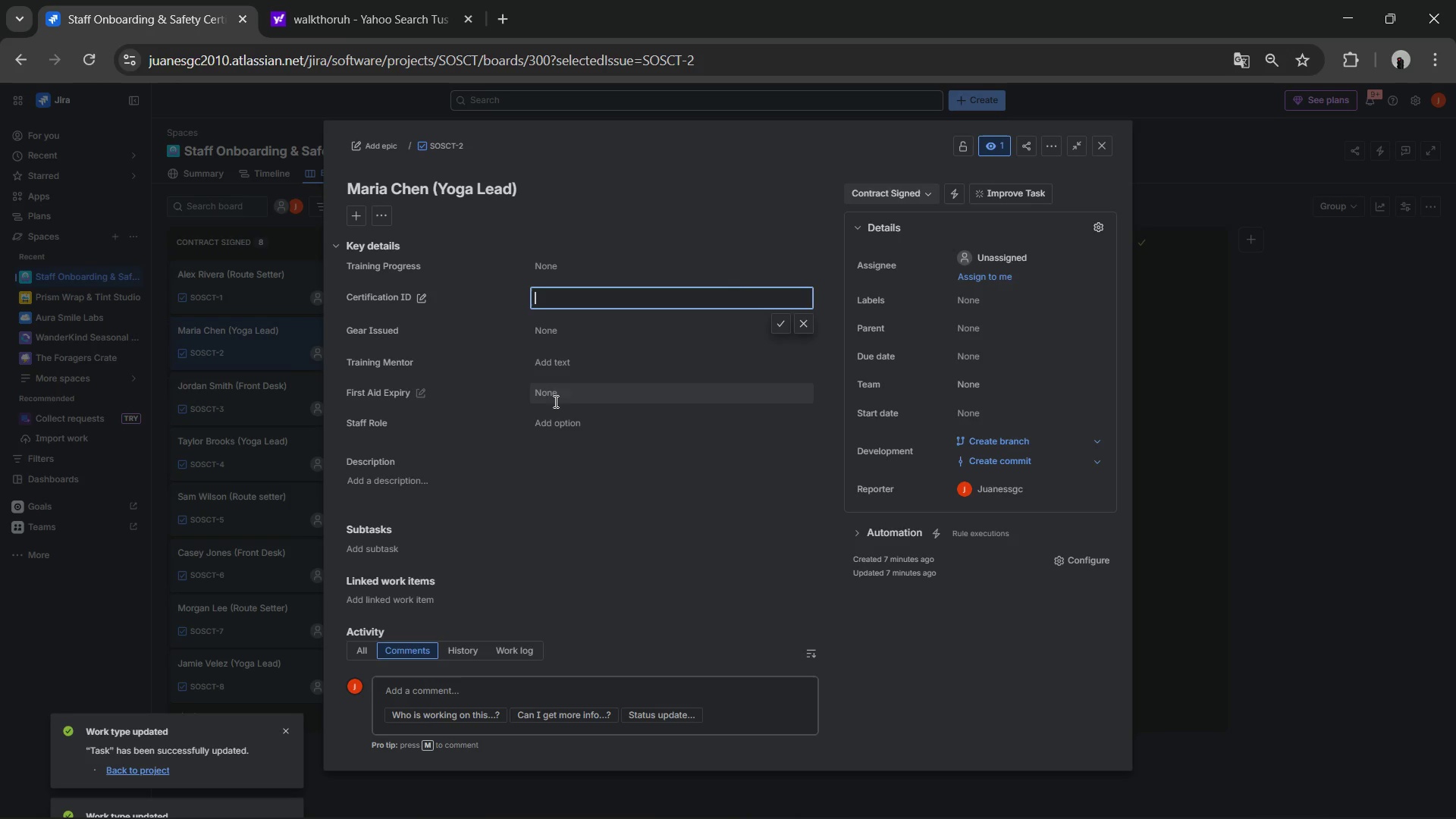 
left_click([556, 414])
 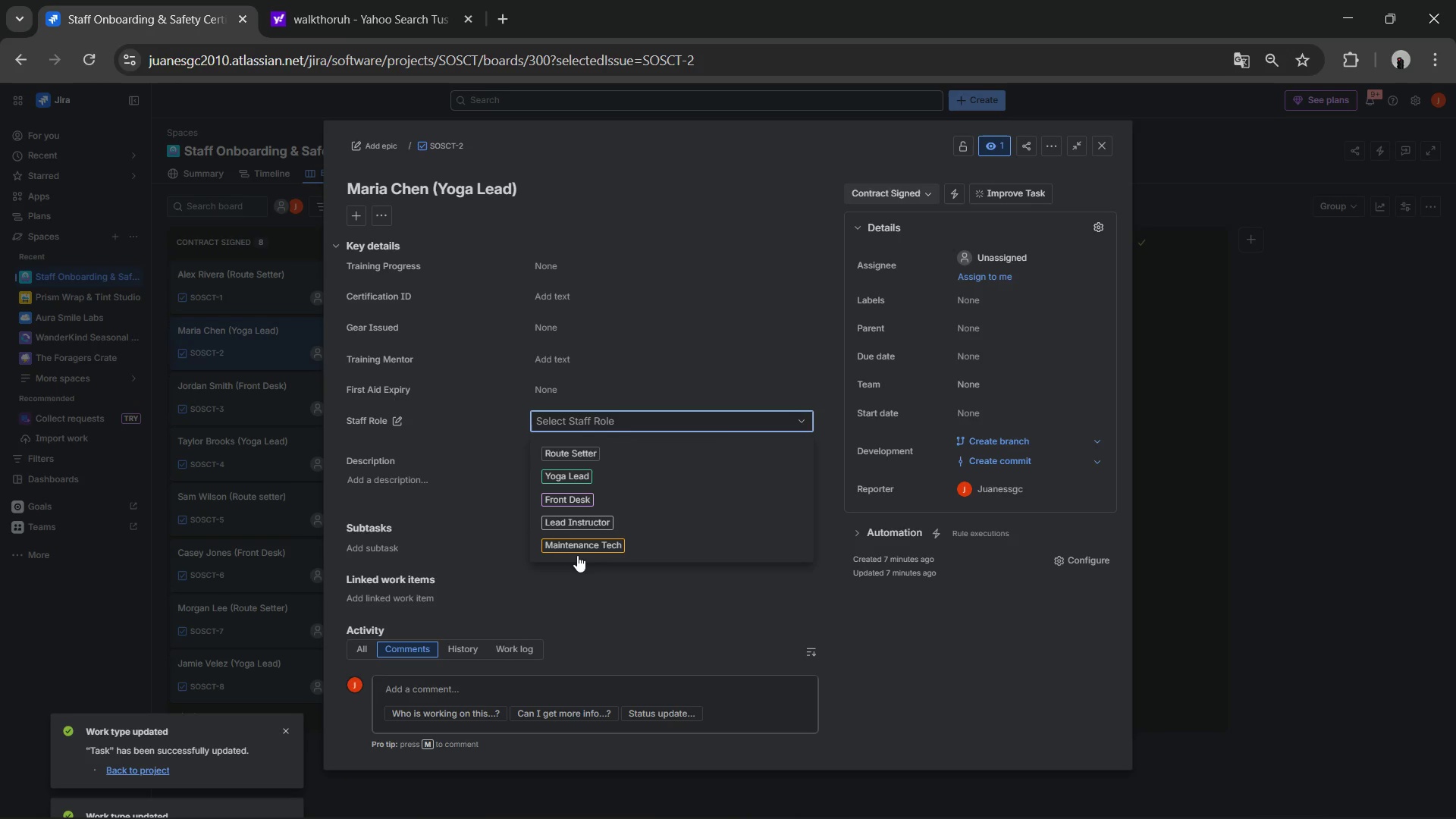 
left_click([569, 483])
 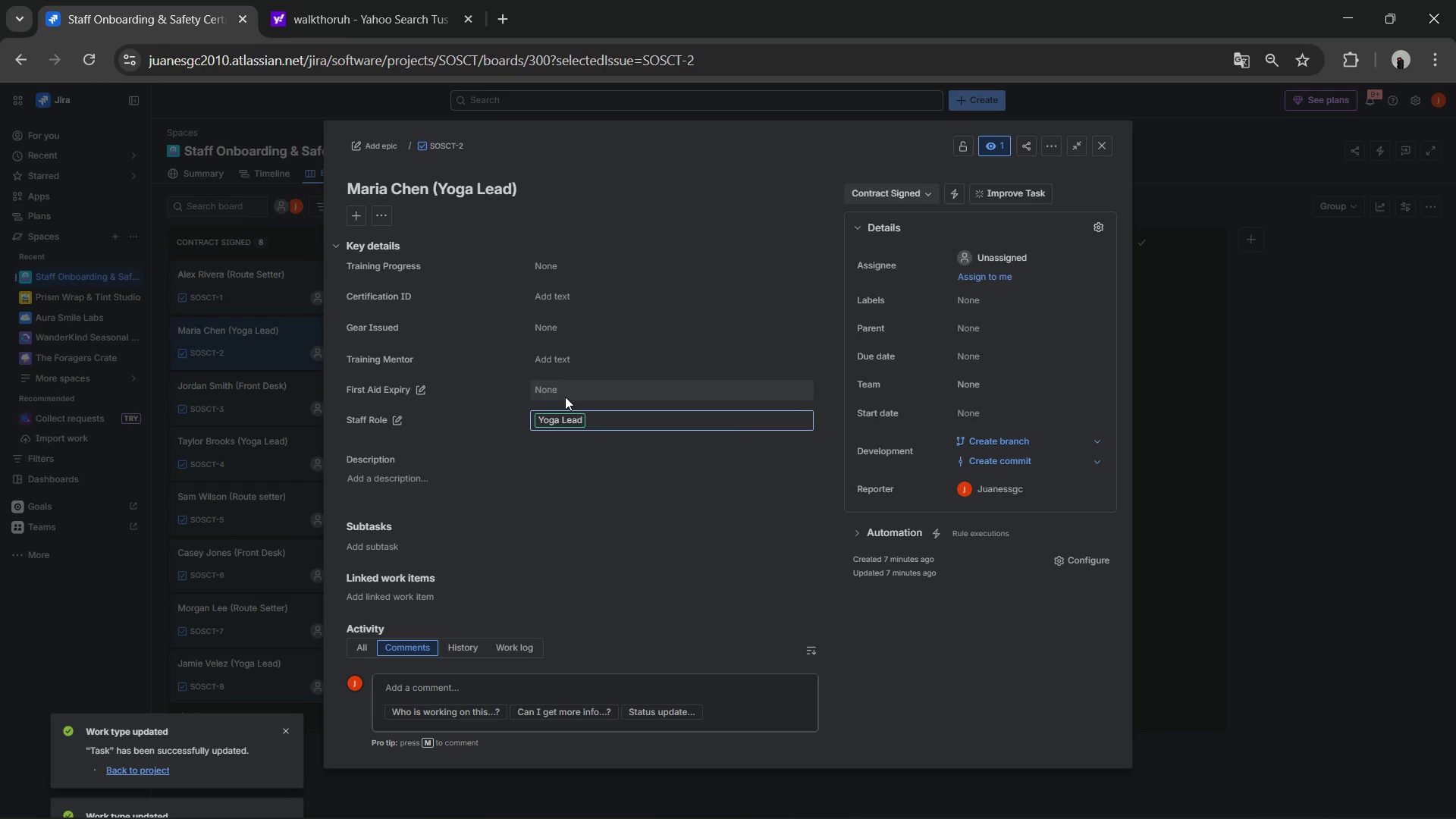 
left_click([565, 397])
 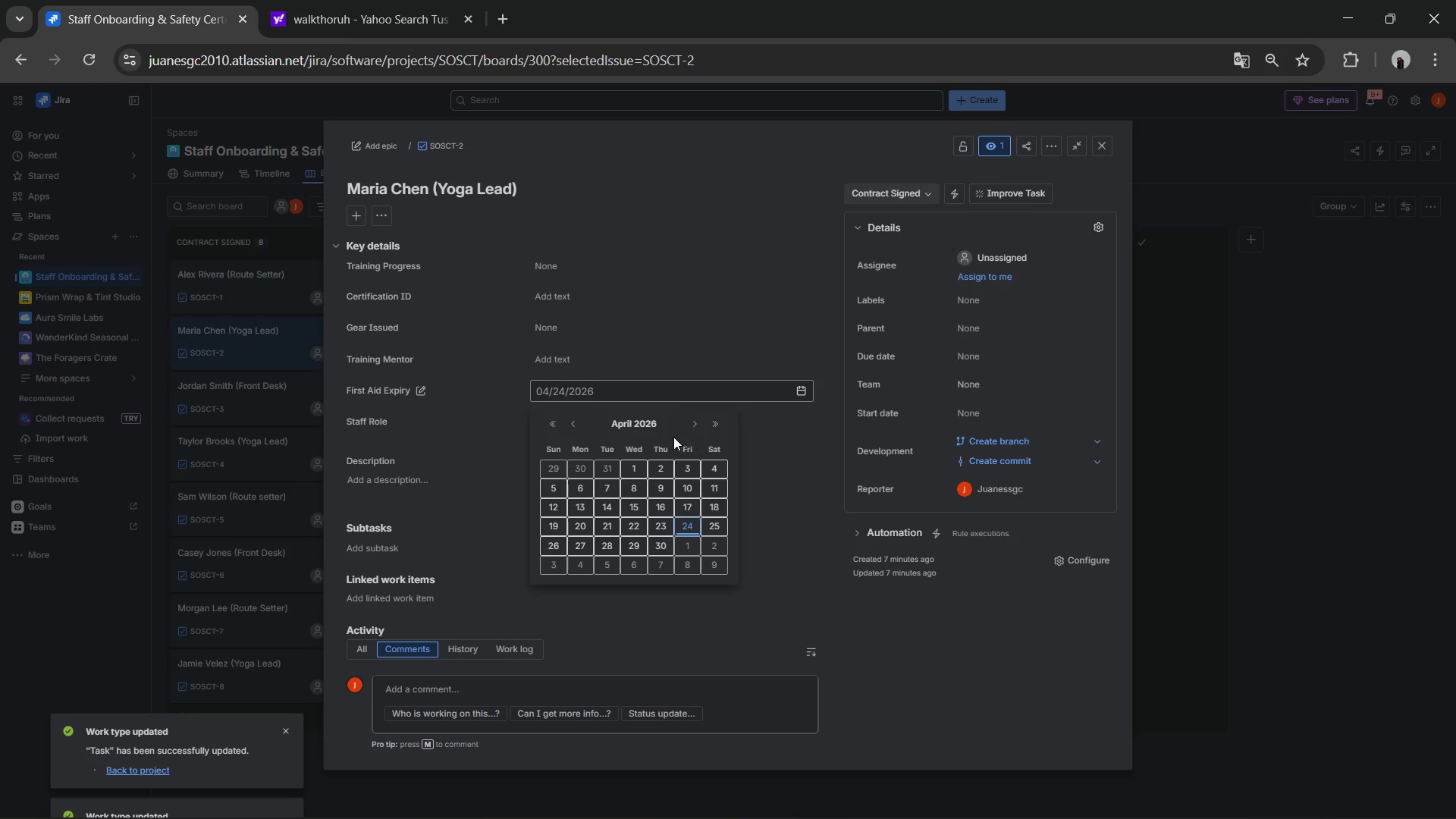 
double_click([693, 428])
 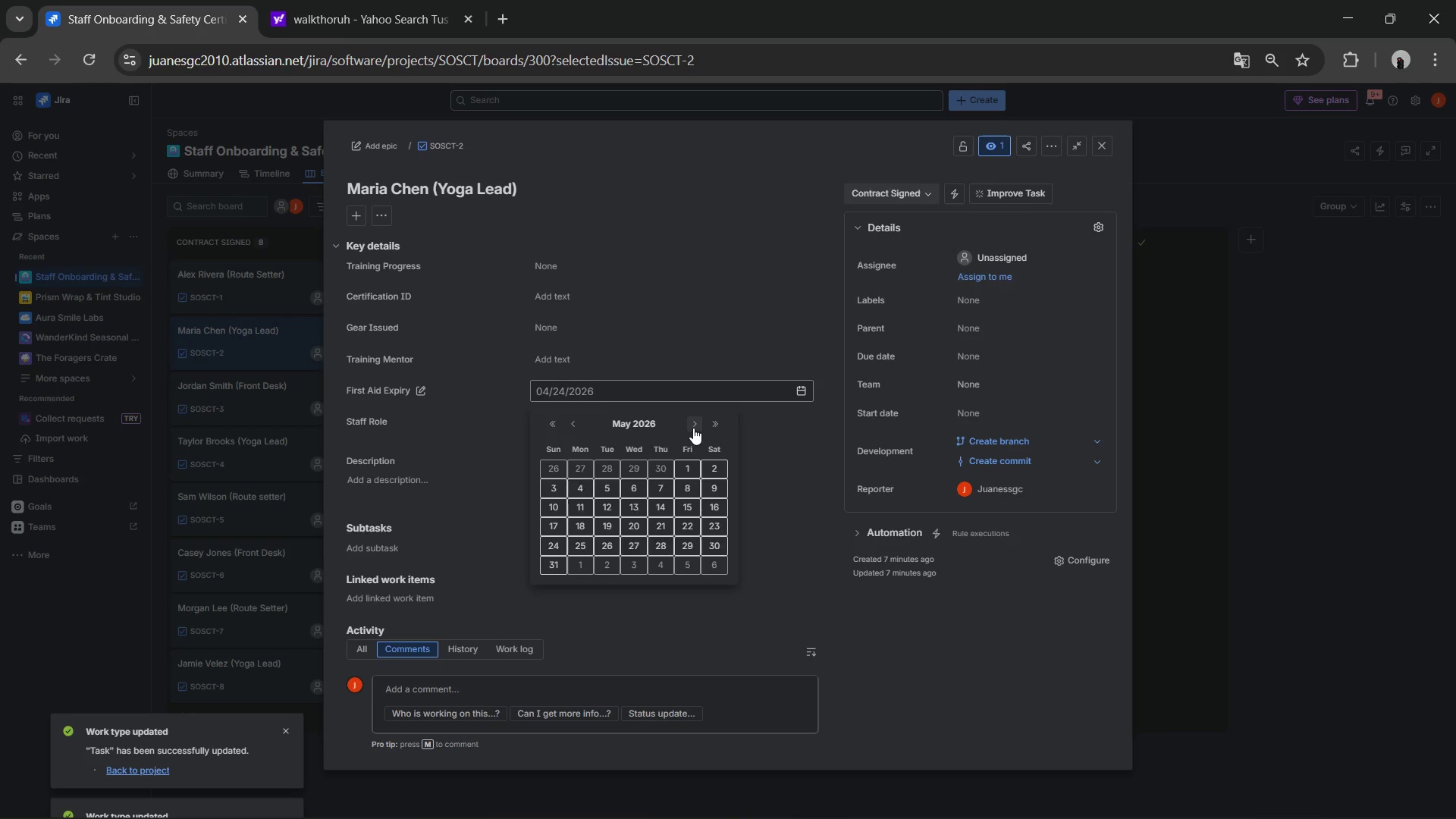 
triple_click([693, 428])
 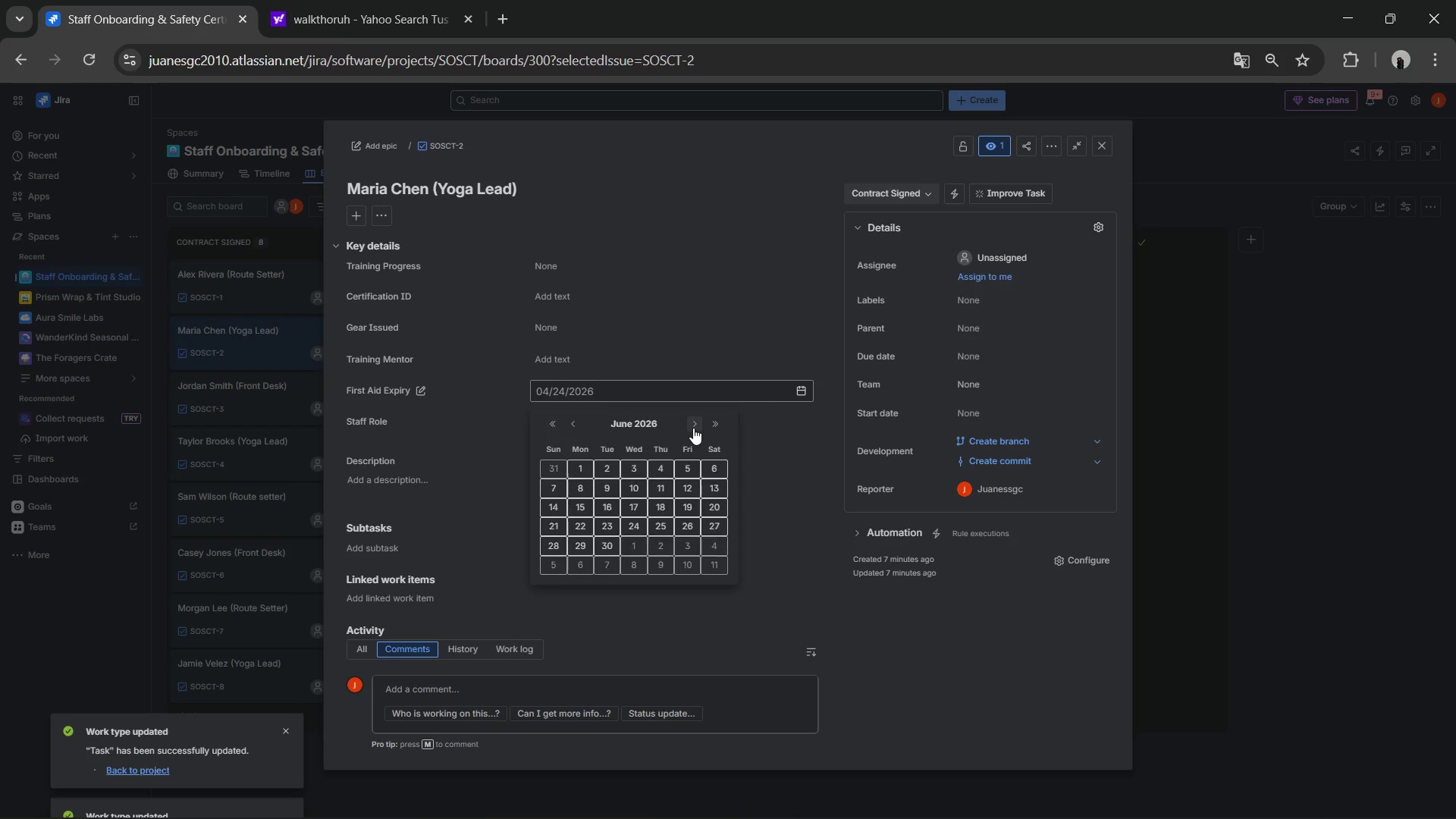 
triple_click([693, 428])
 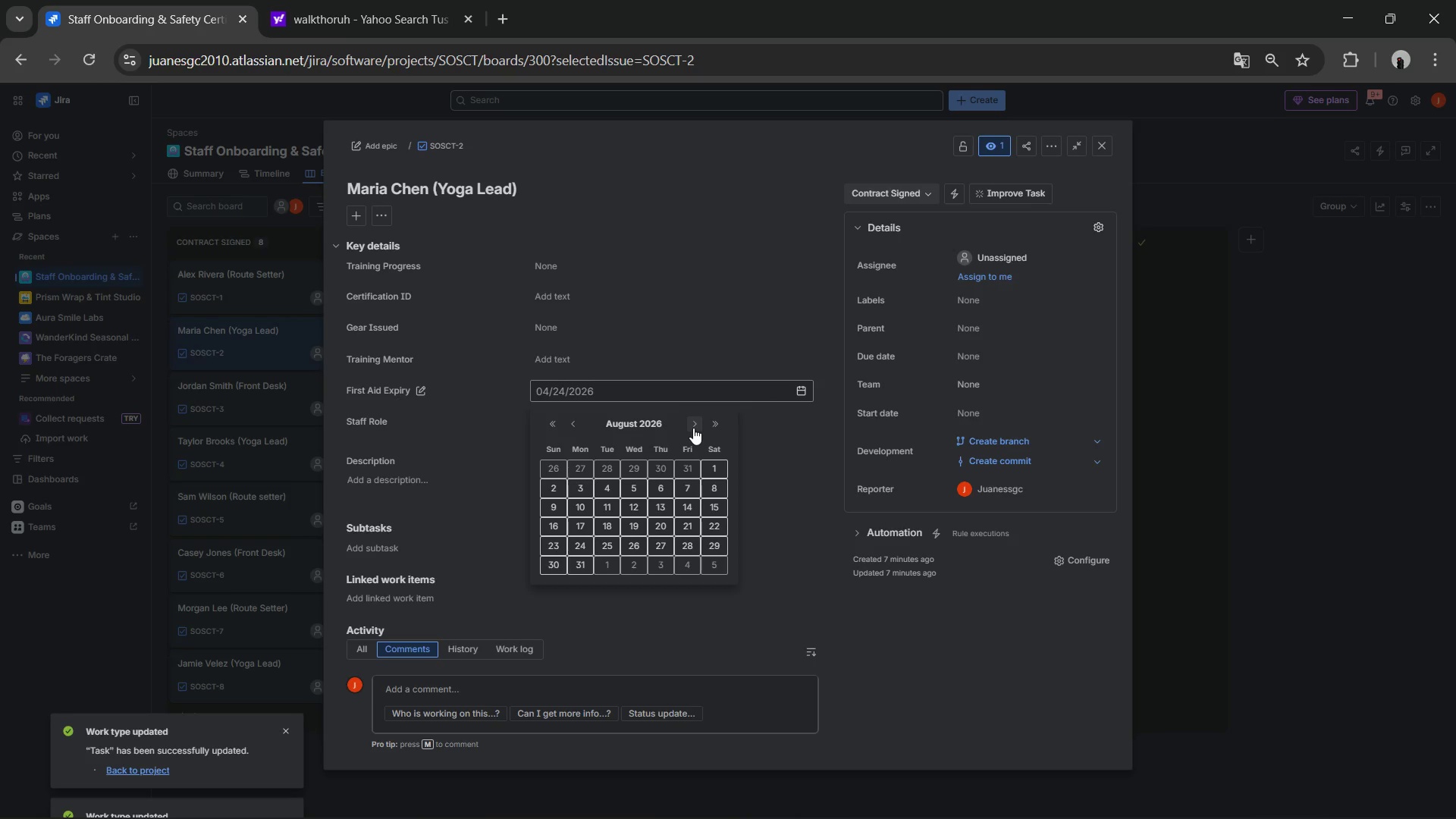 
double_click([693, 428])
 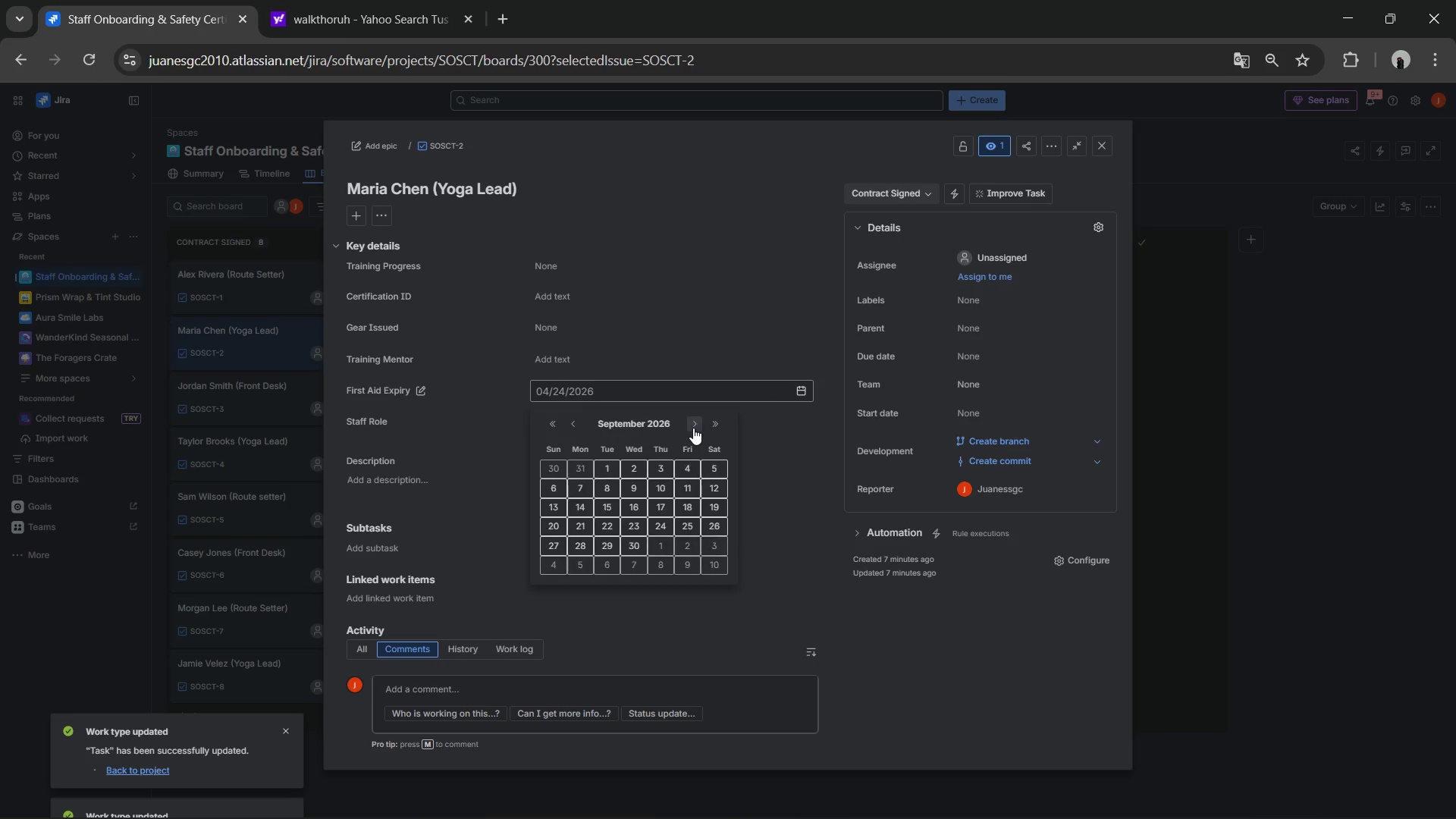 
triple_click([693, 428])
 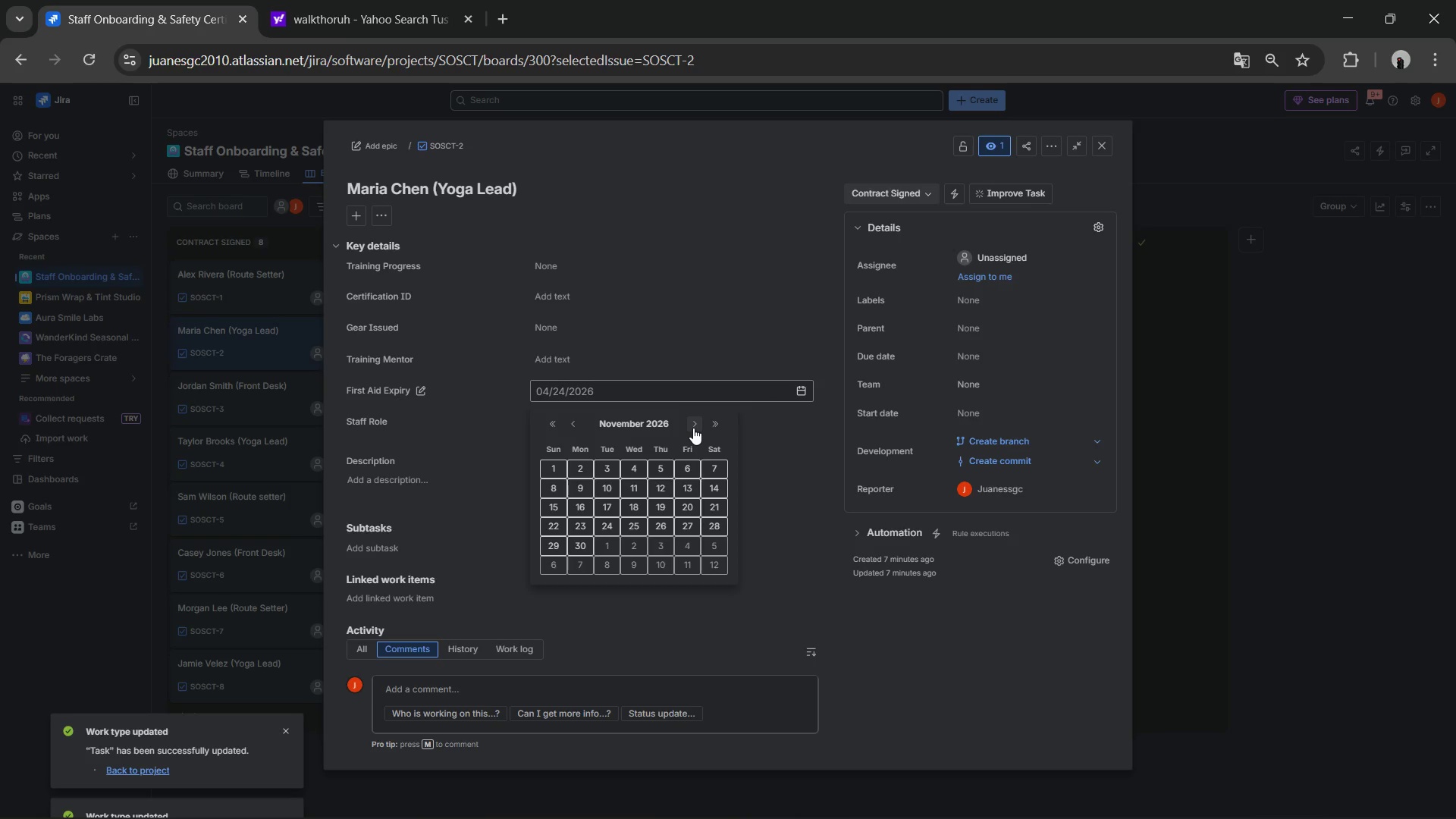 
left_click([693, 428])
 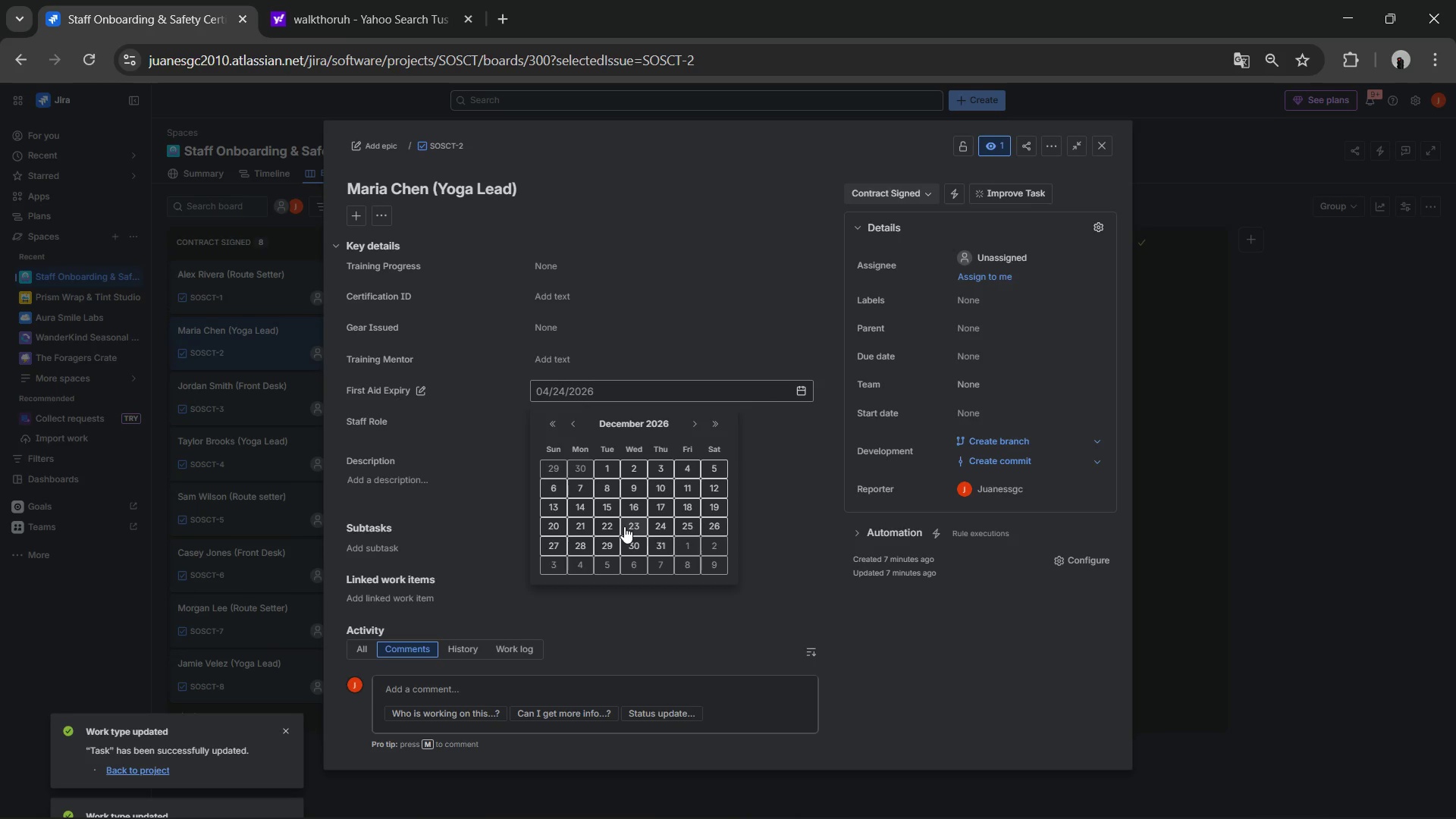 
wait(7.72)
 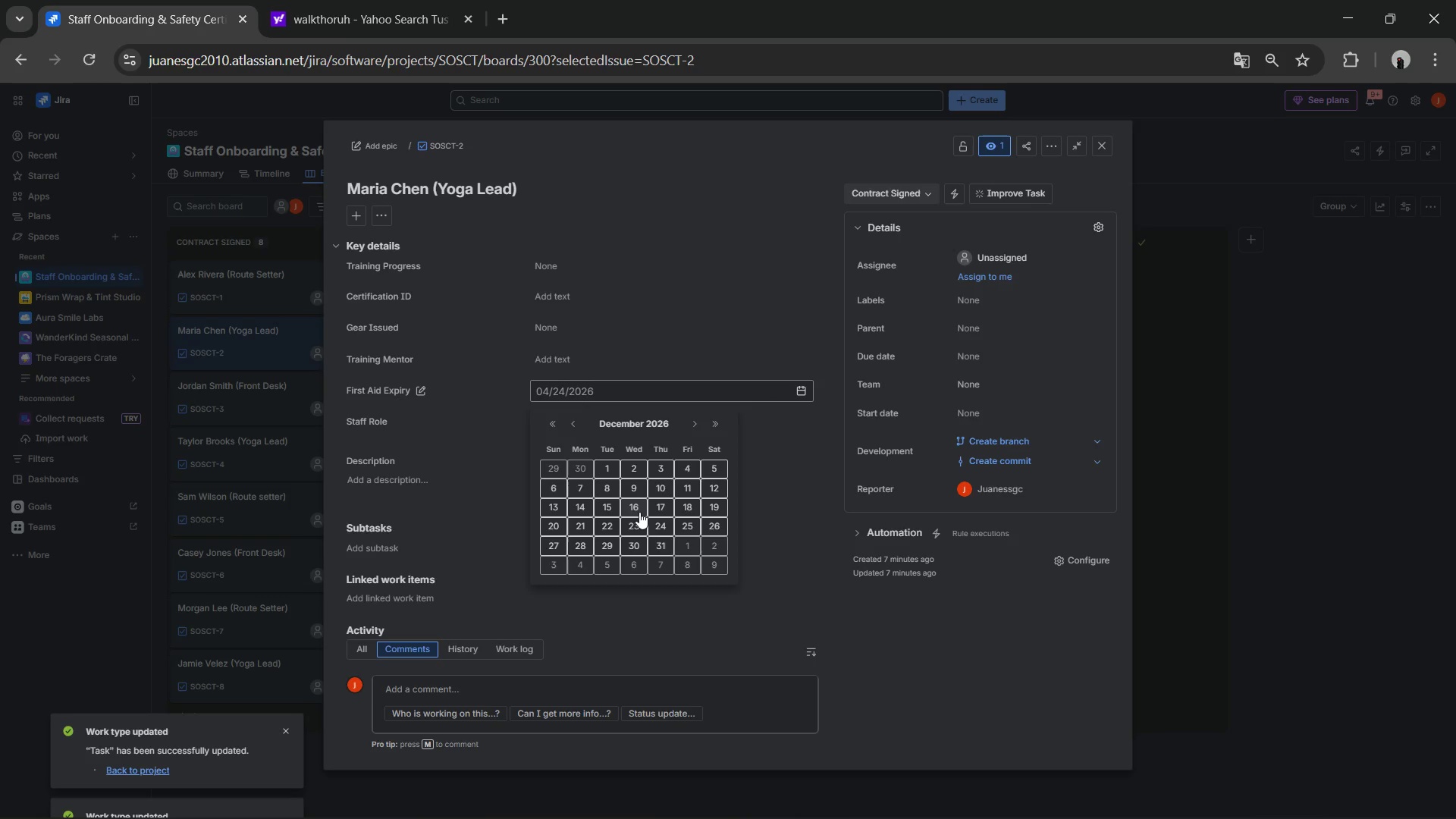 
left_click([613, 514])
 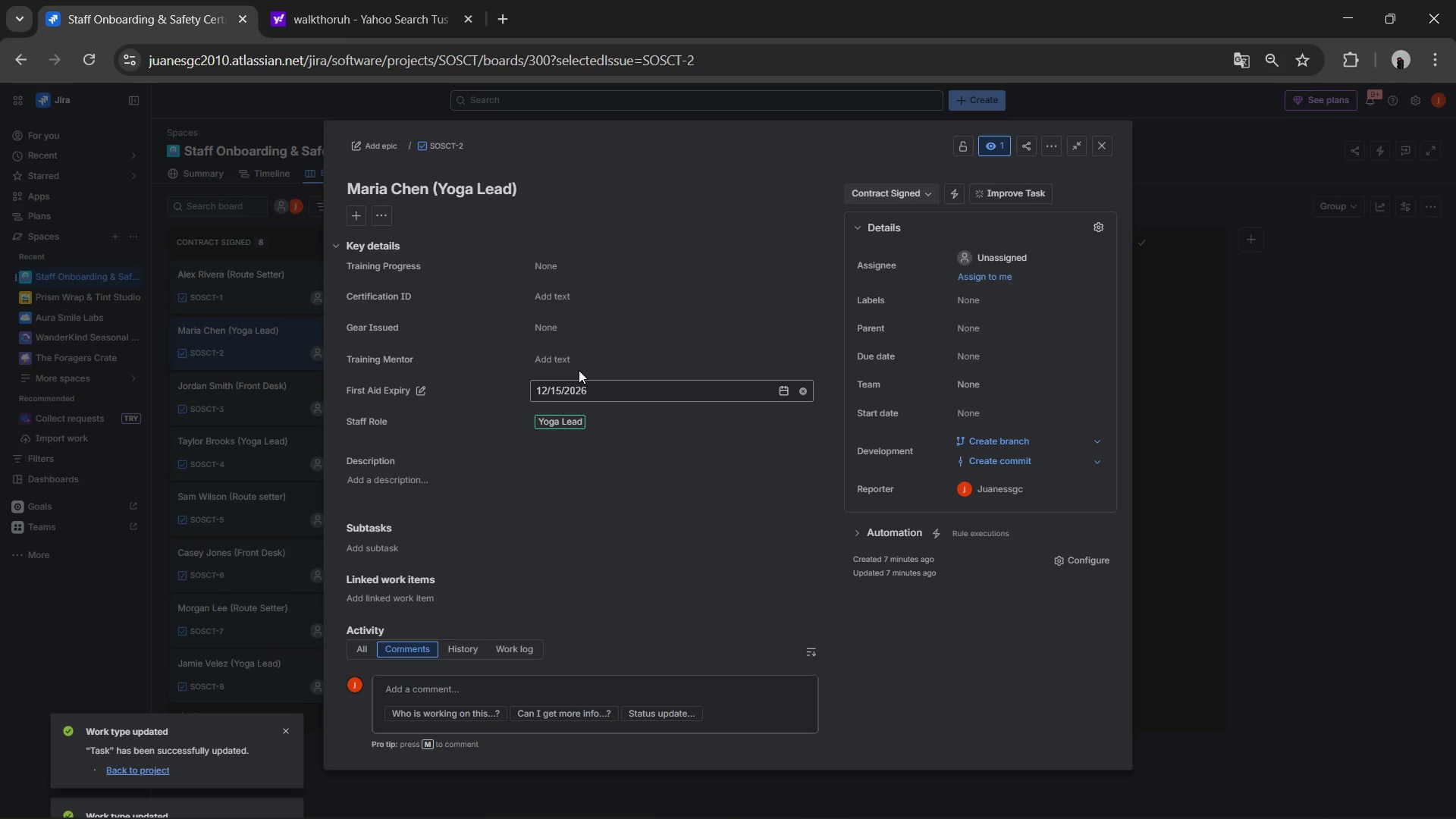 
left_click([579, 370])
 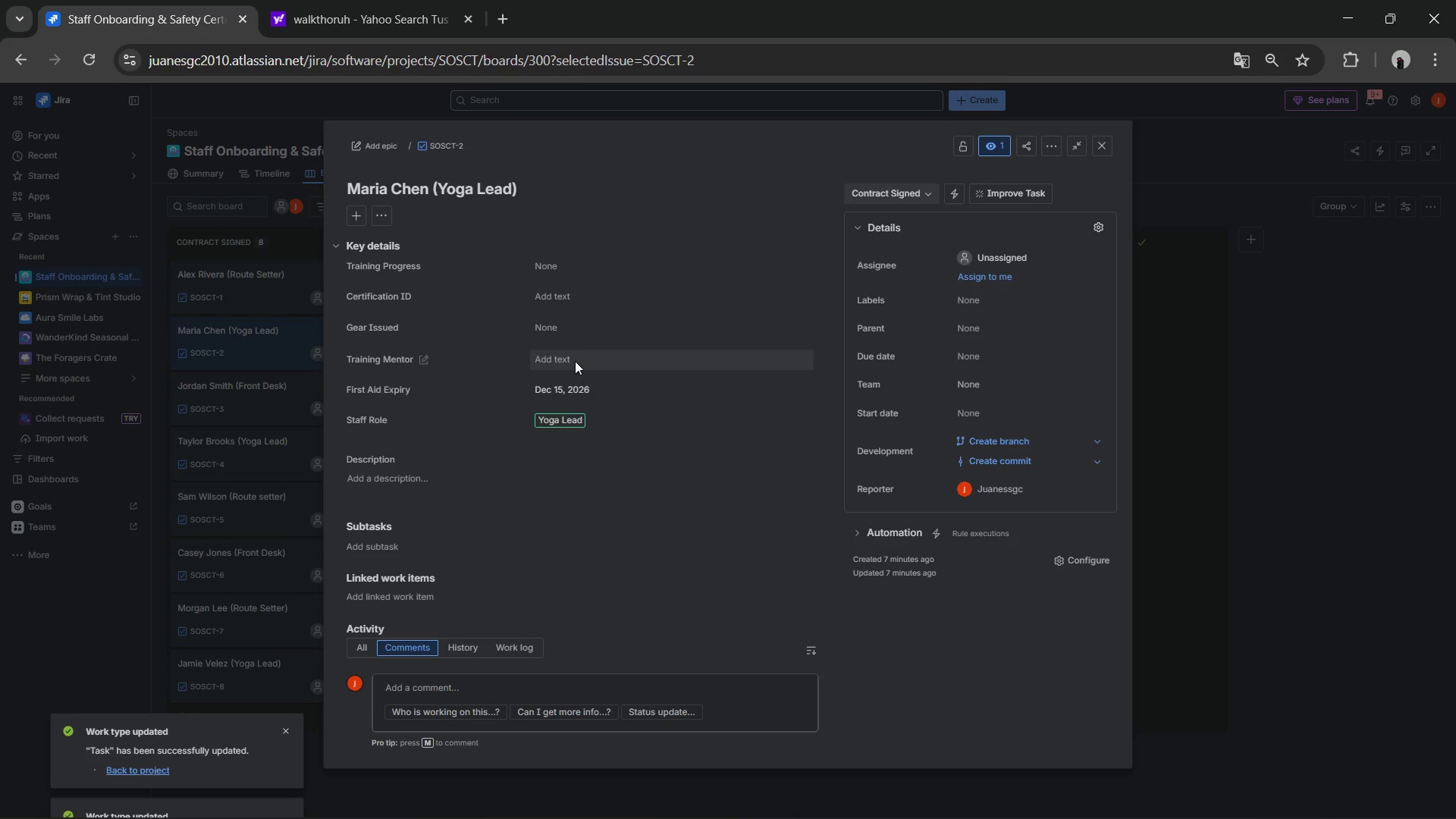 
left_click([574, 361])
 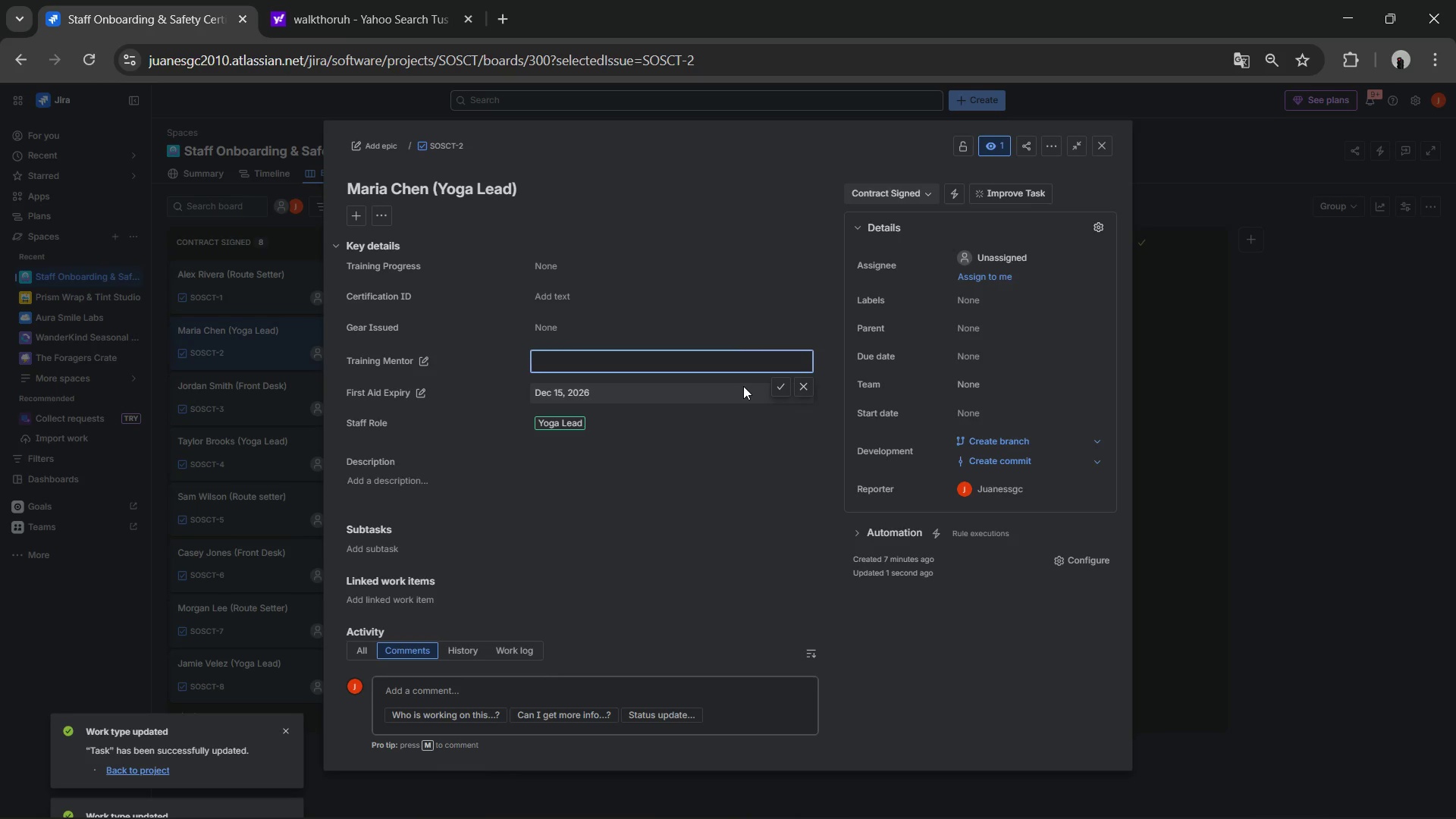 
type(Laura M)
 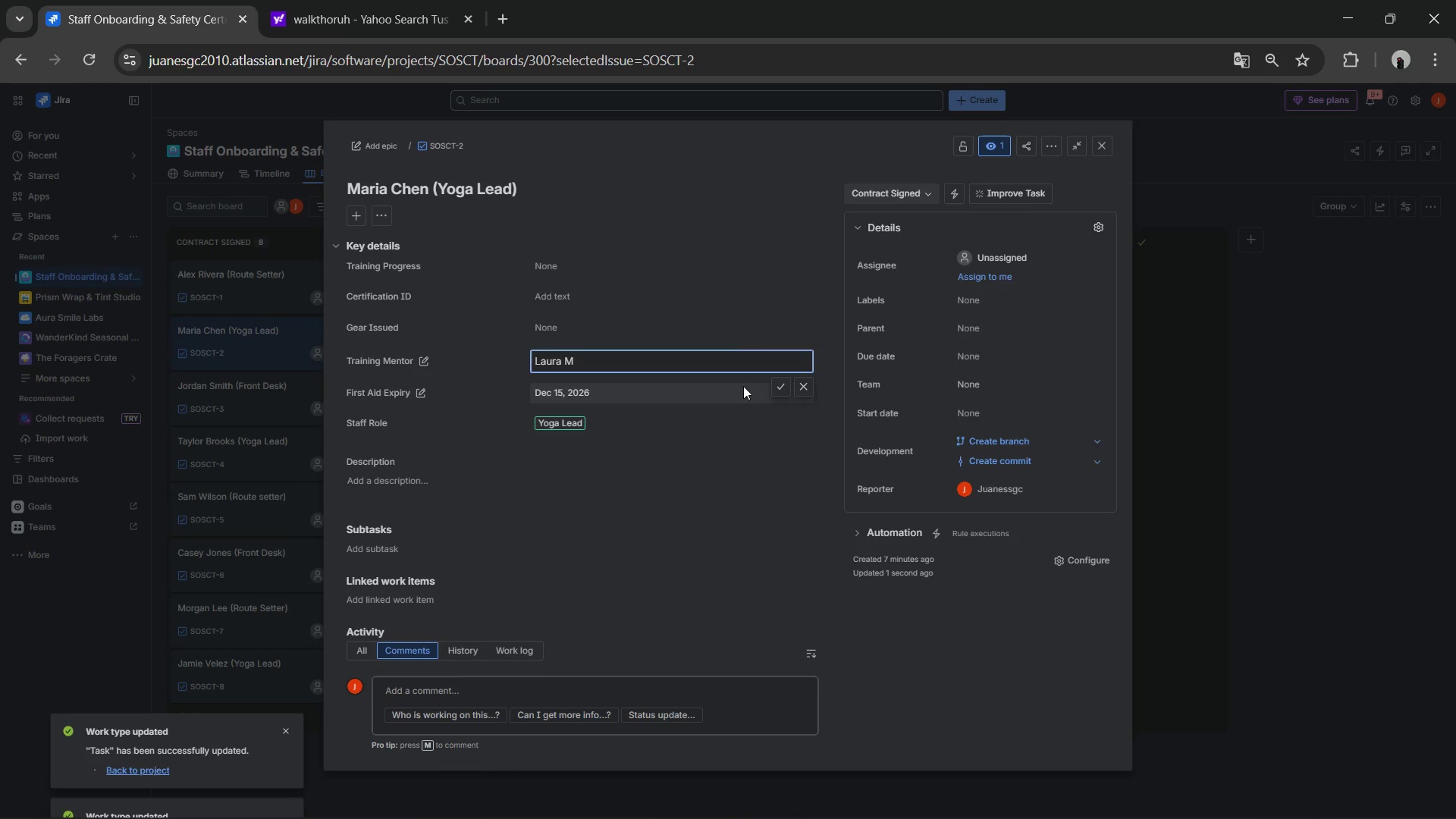 
left_click([553, 331])
 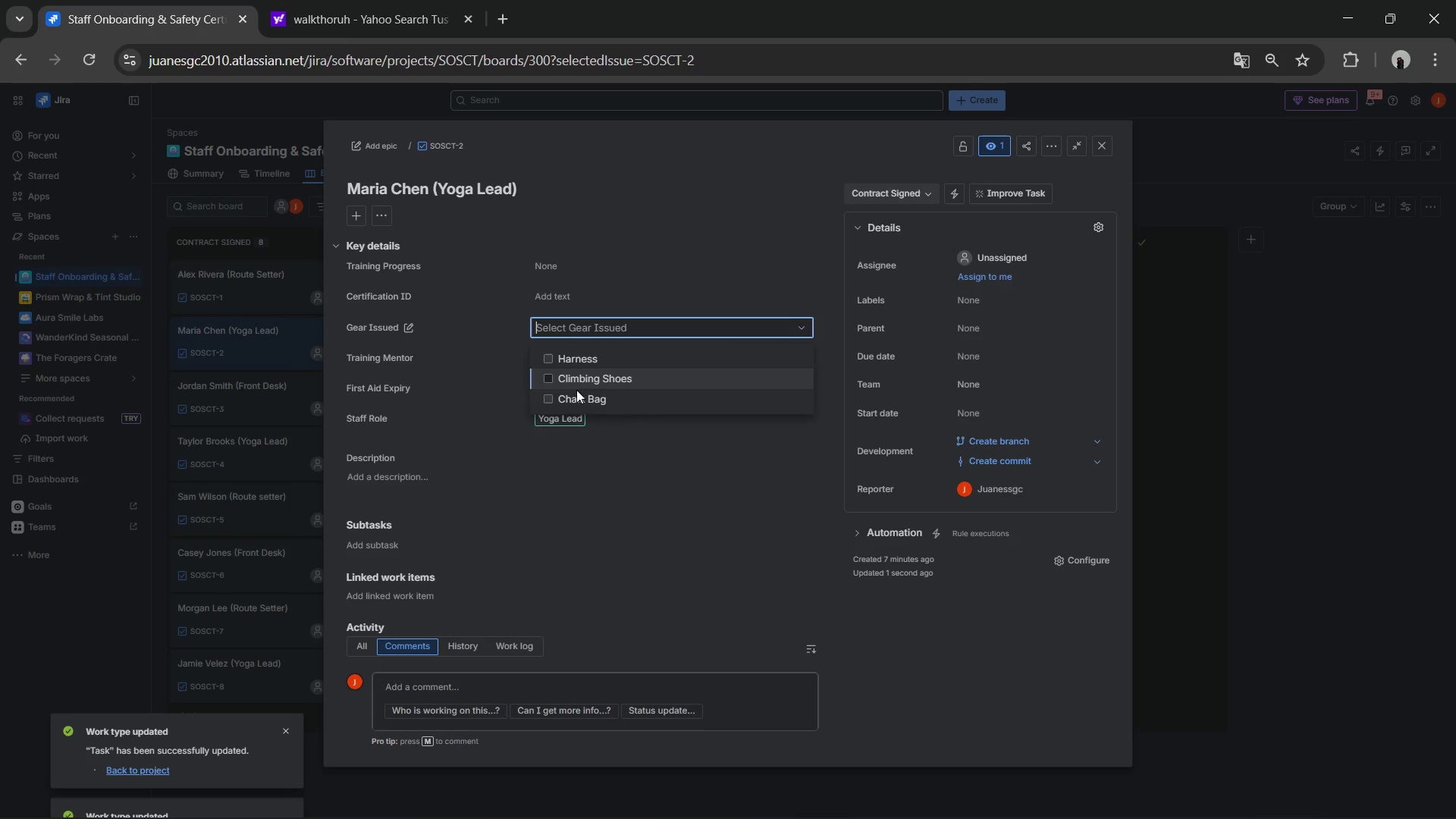 
left_click([576, 393])
 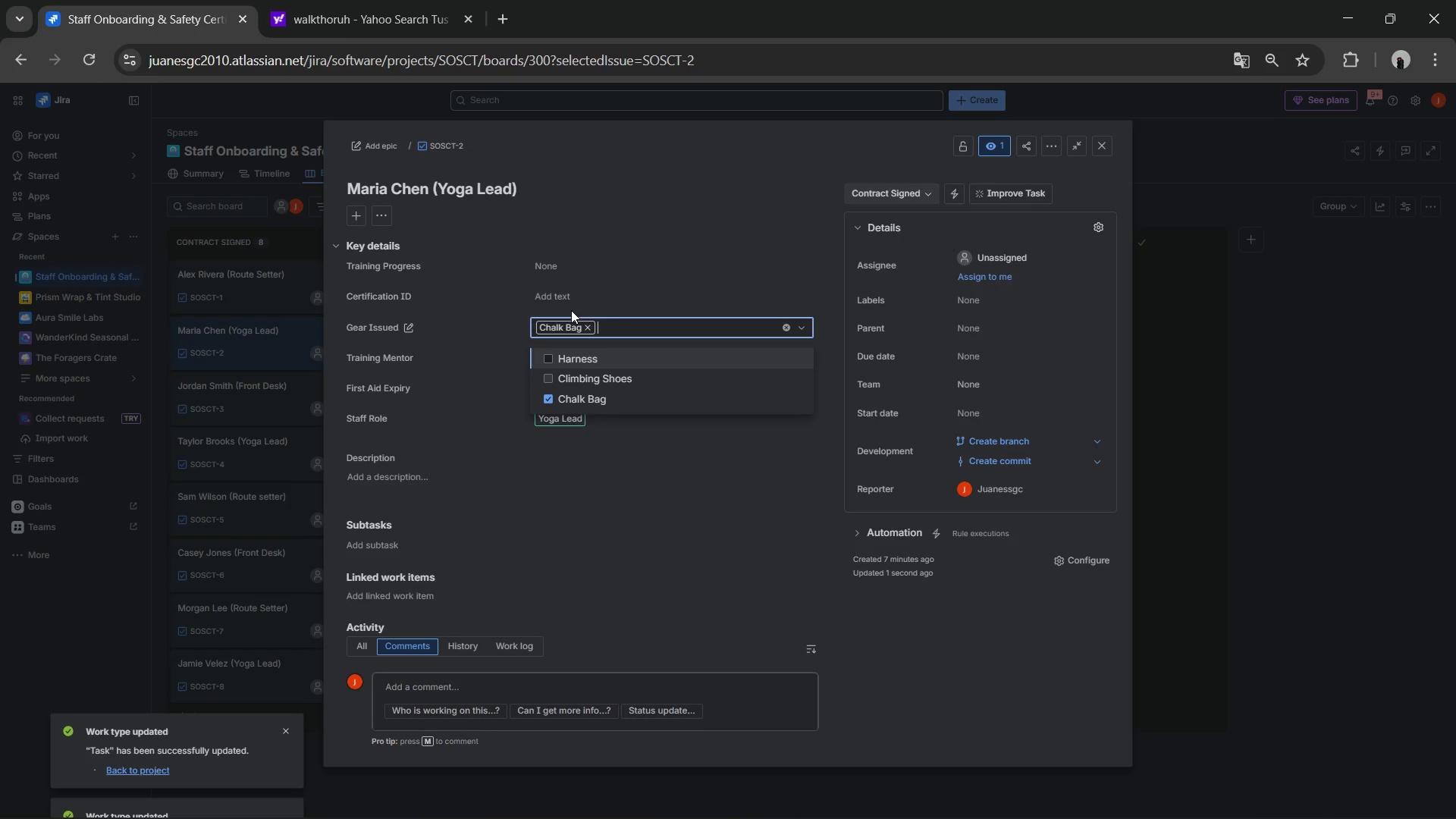 
left_click([571, 284])
 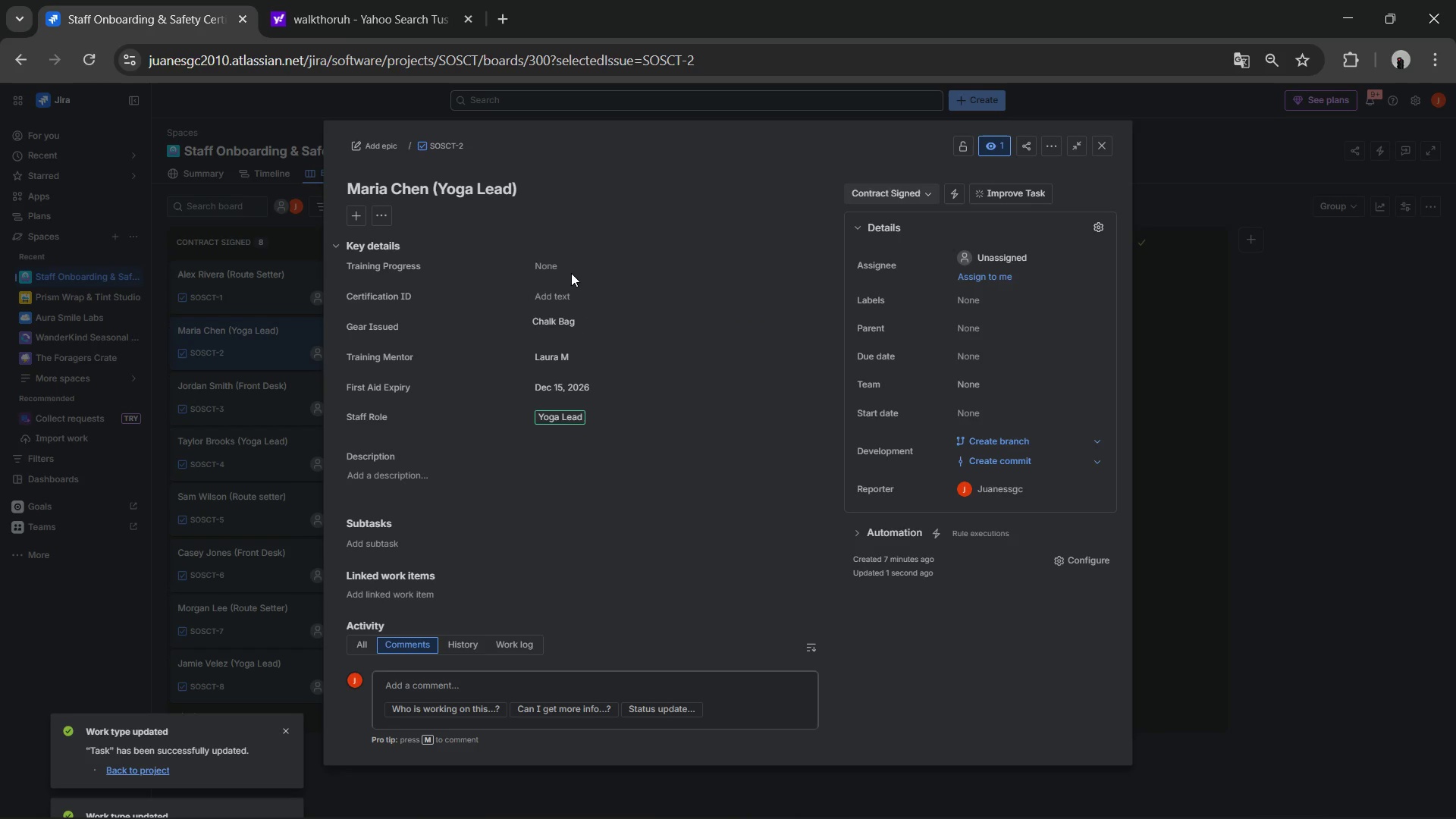 
left_click([571, 273])
 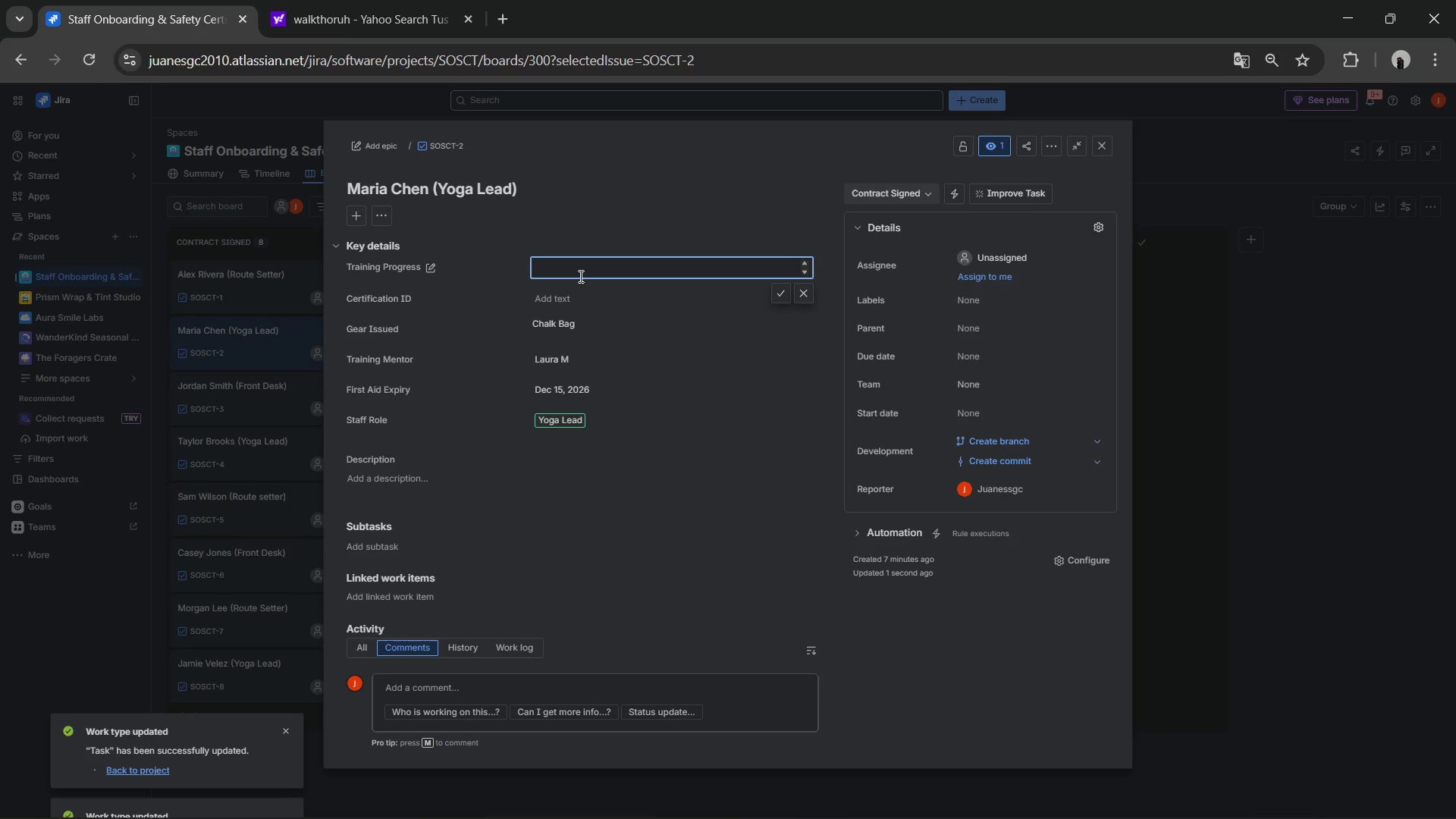 
key(Numpad4)
 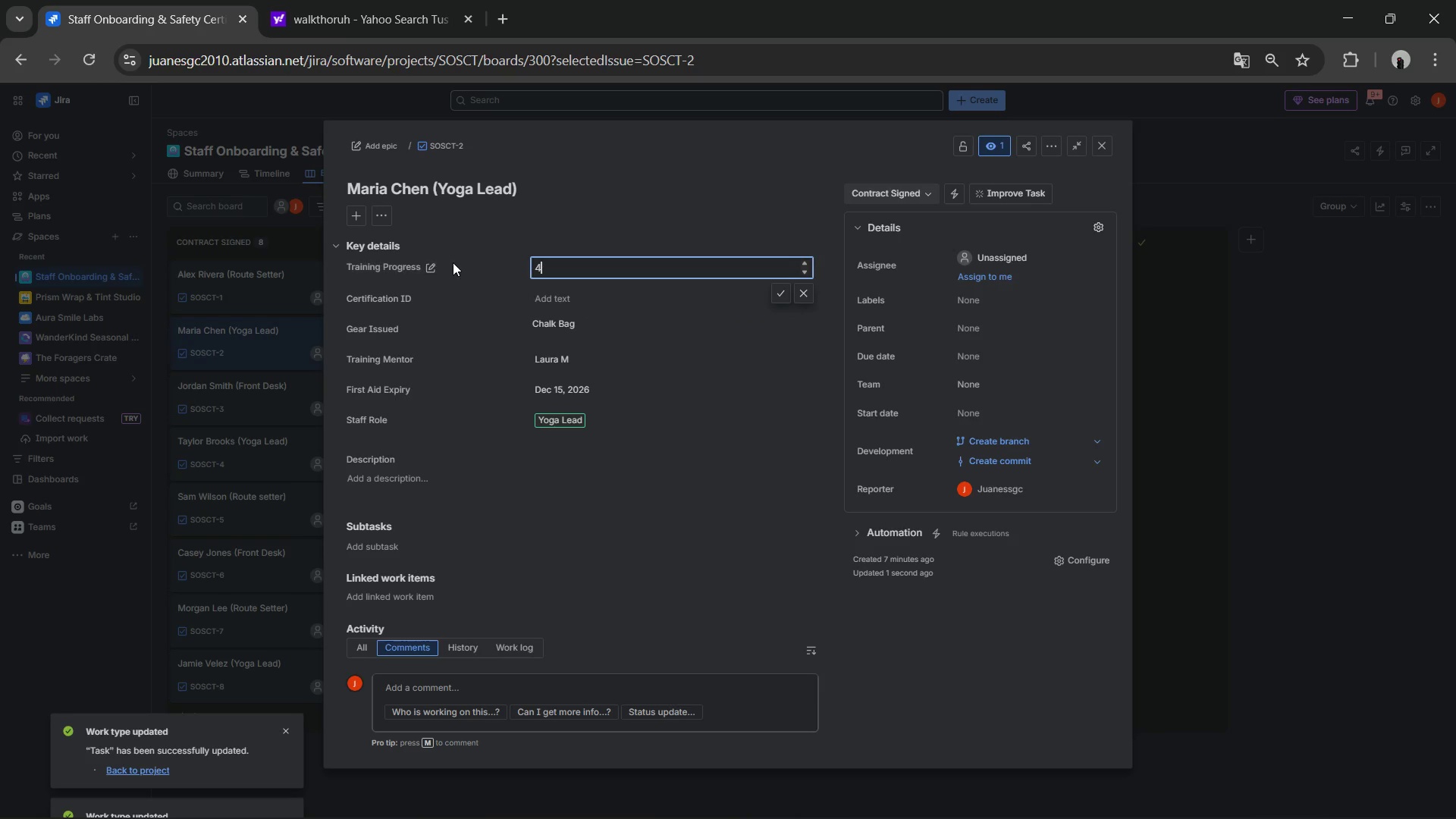 
left_click([428, 265])
 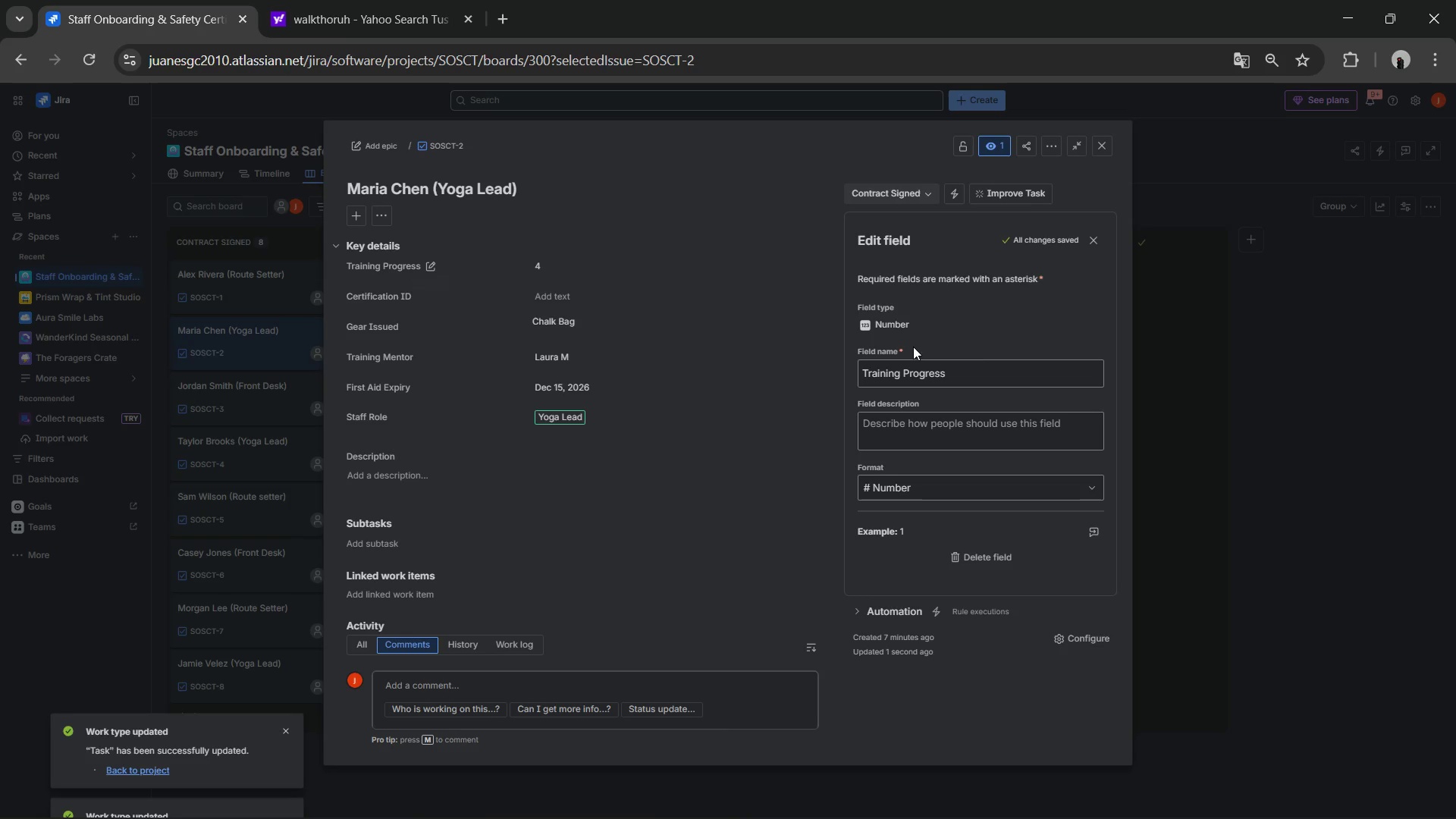 
left_click([965, 365])
 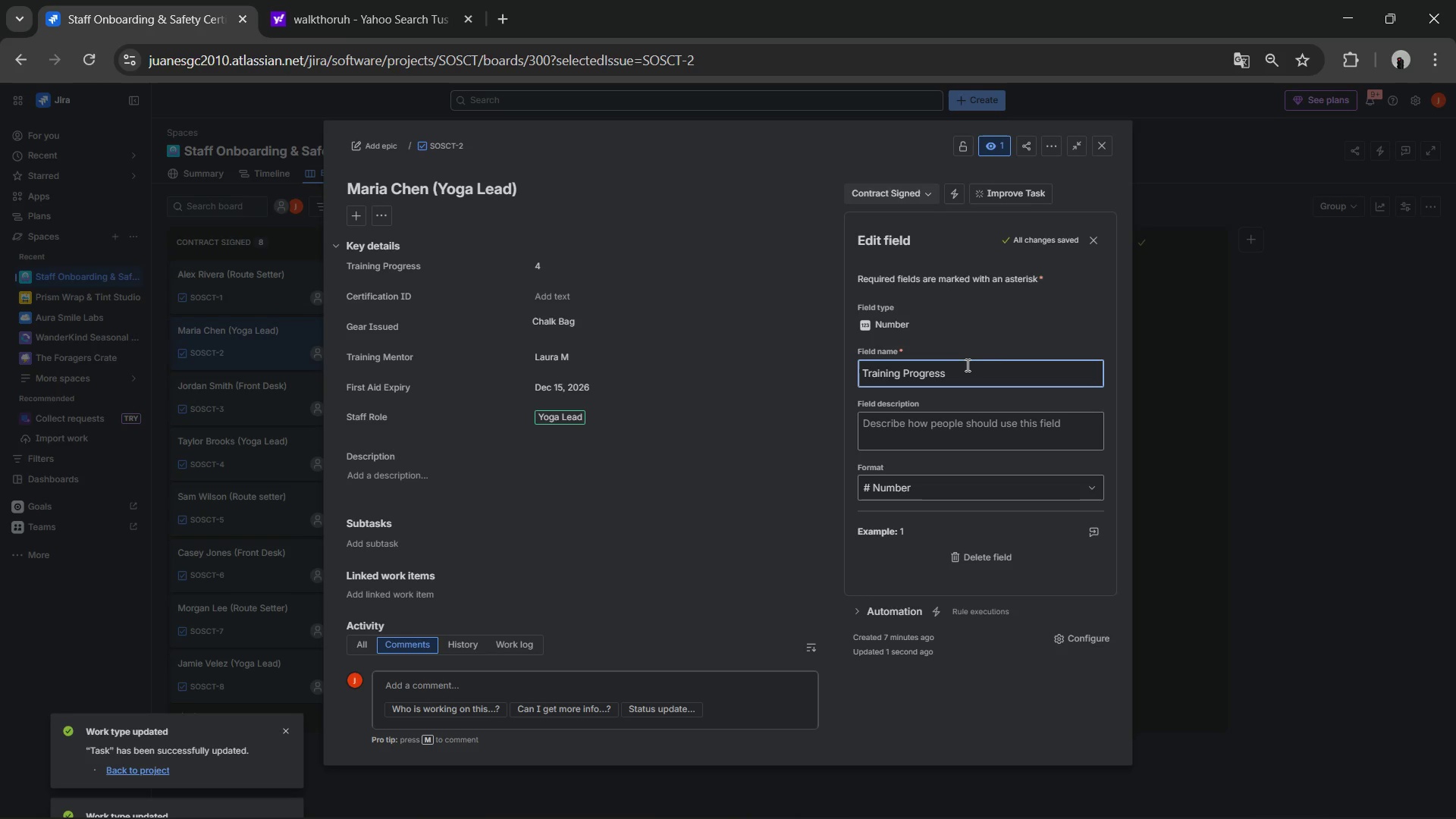 
key(Space)
 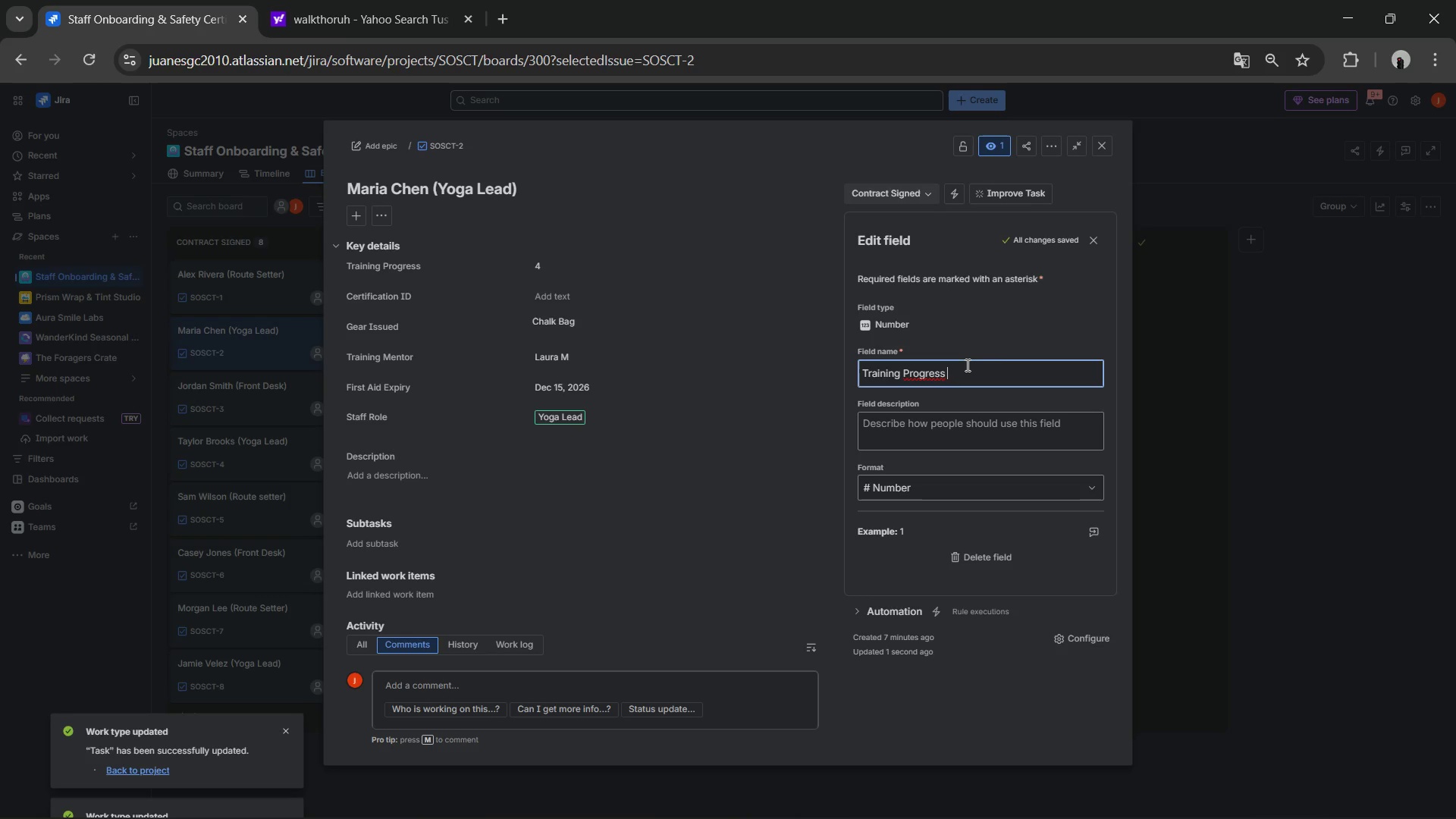 
key(Shift+5)
 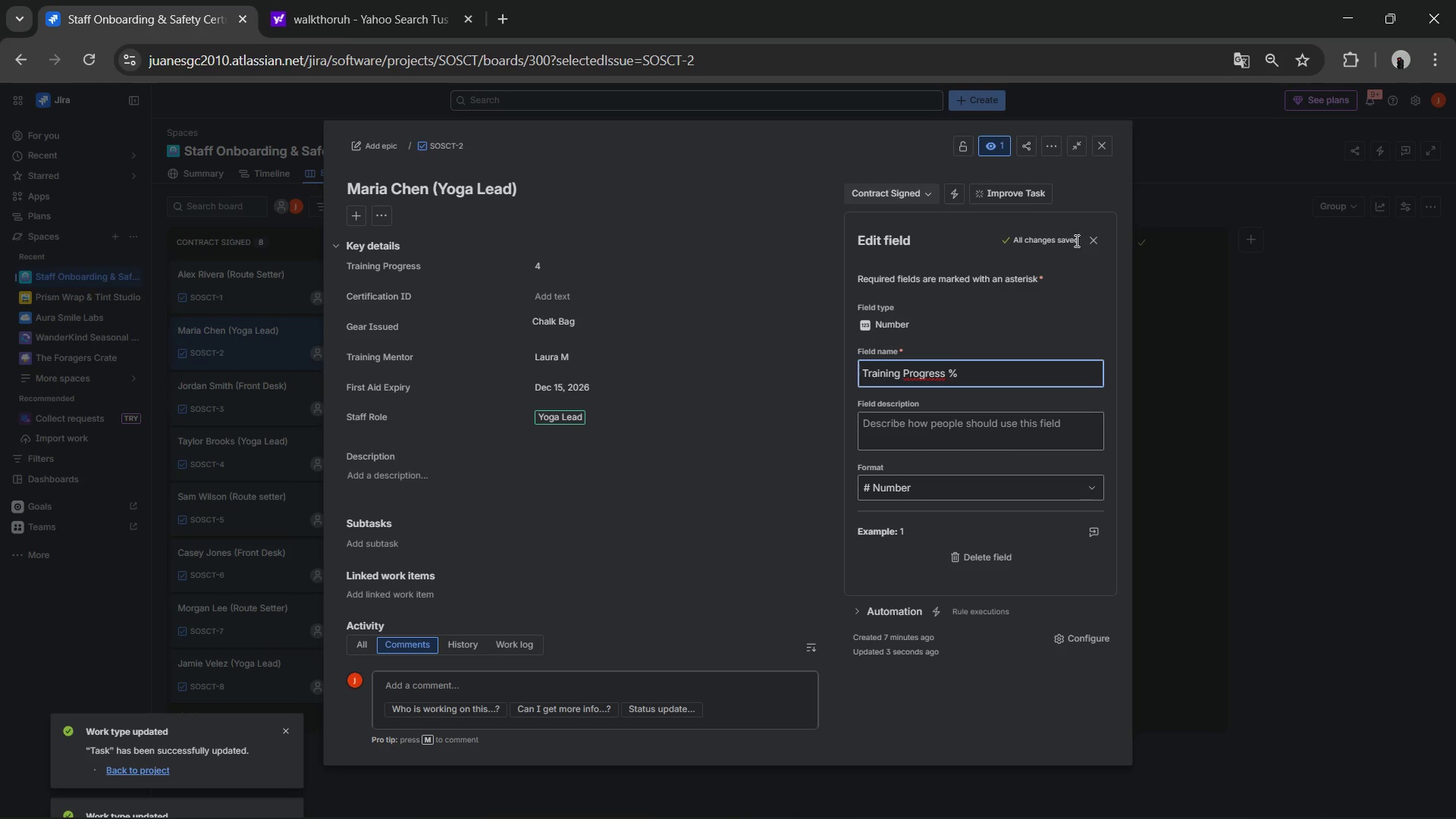 
wait(6.41)
 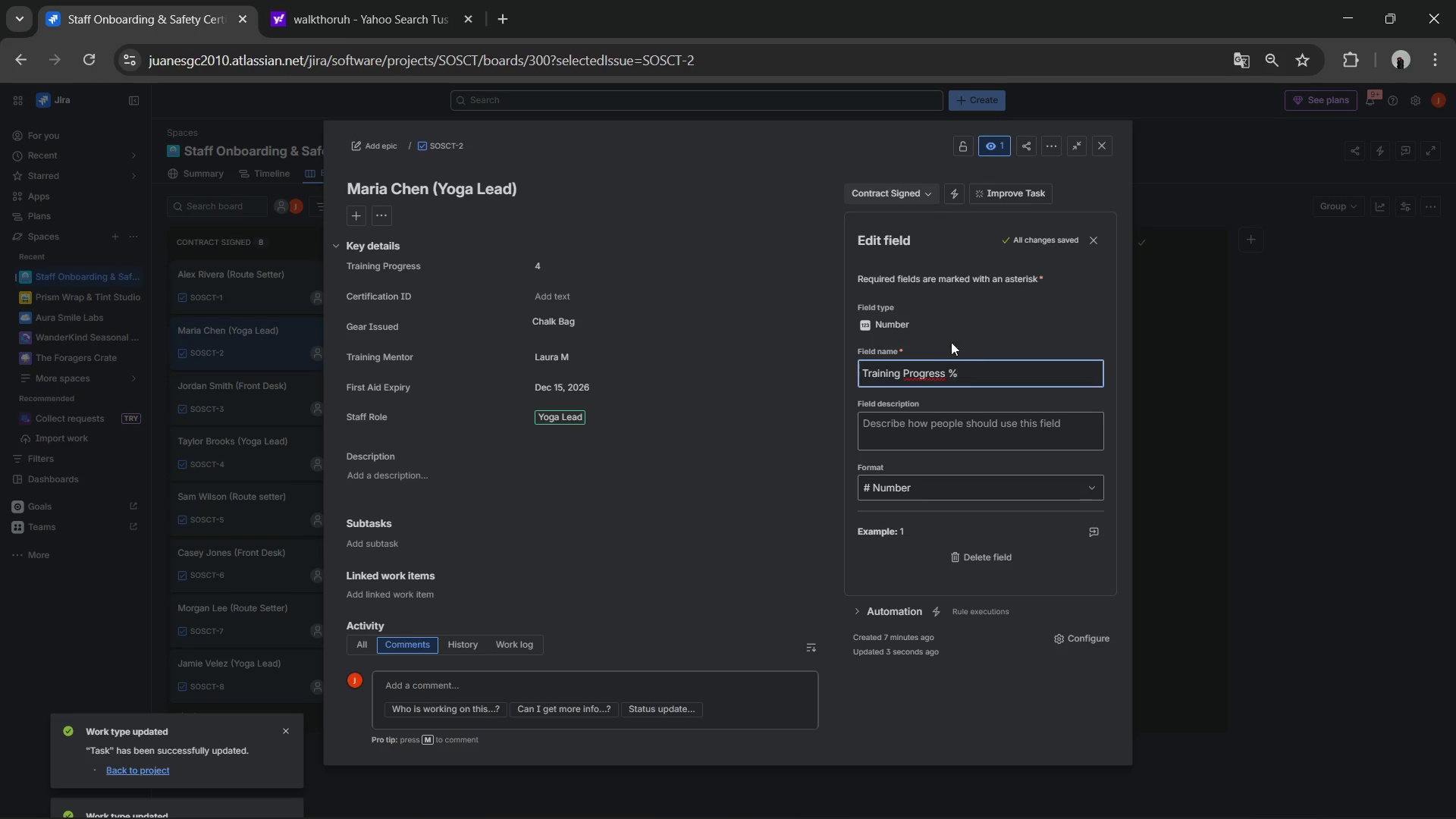 
left_click([1091, 242])
 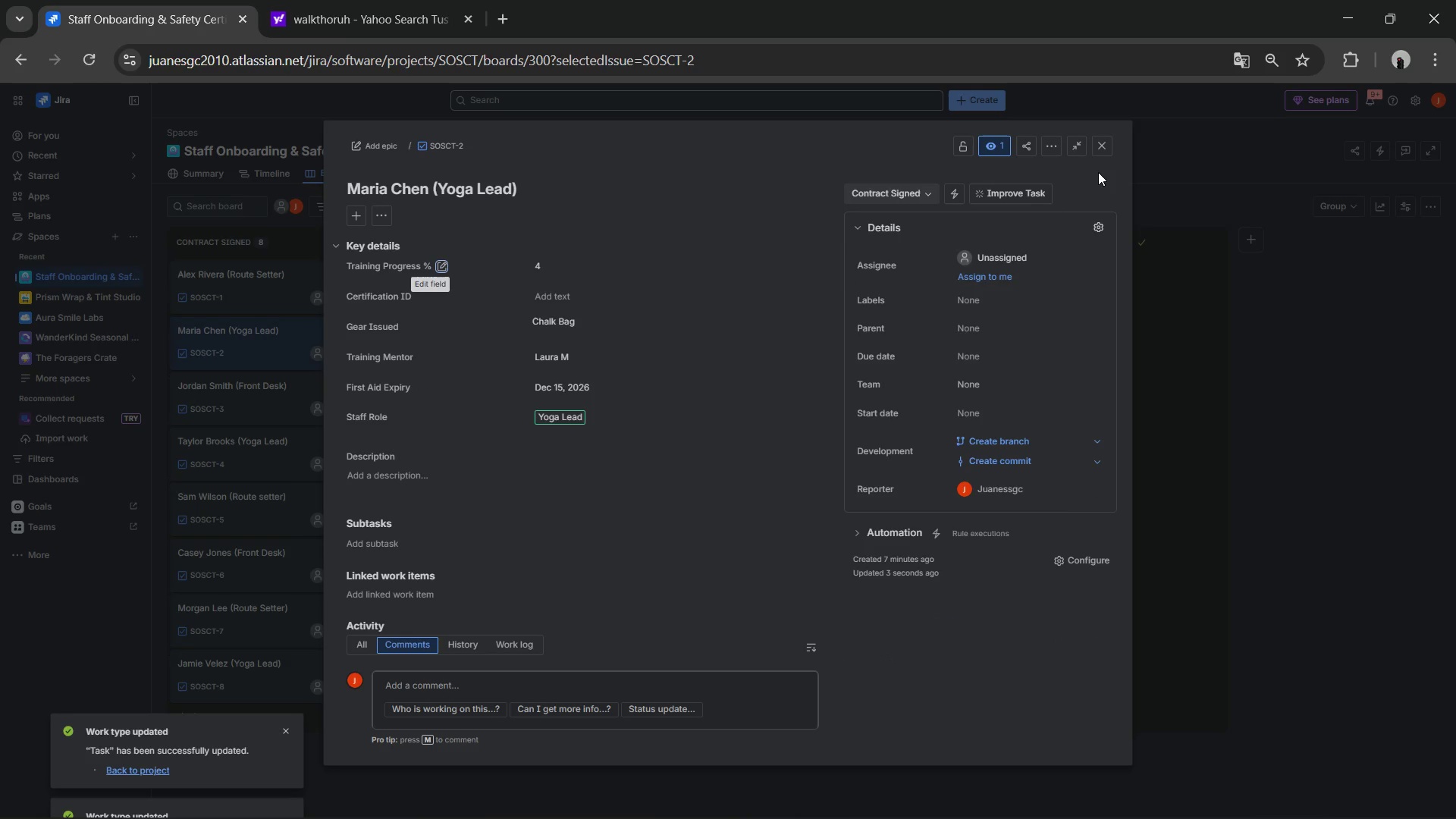 
wait(6.52)
 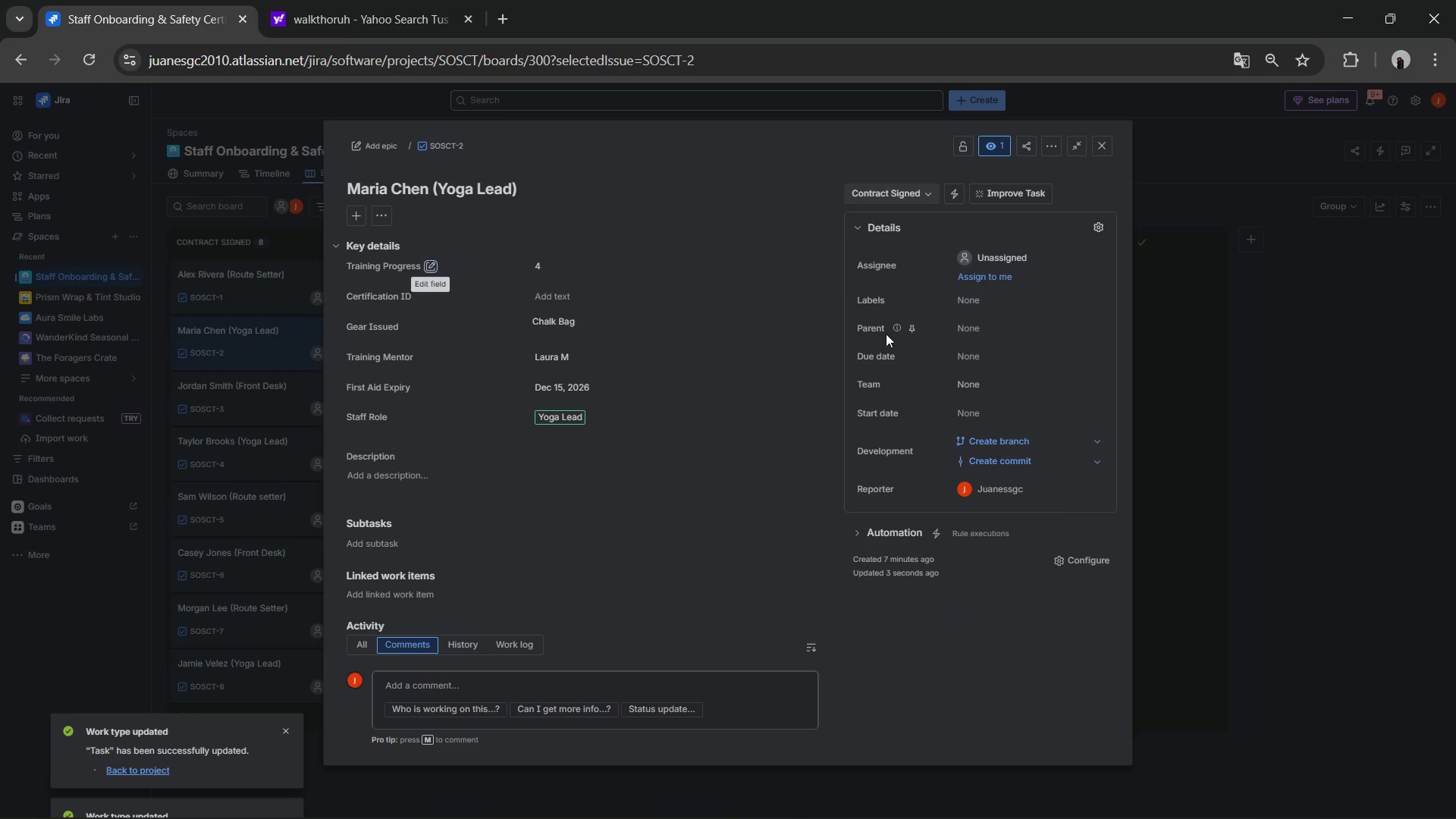 
left_click([1100, 152])
 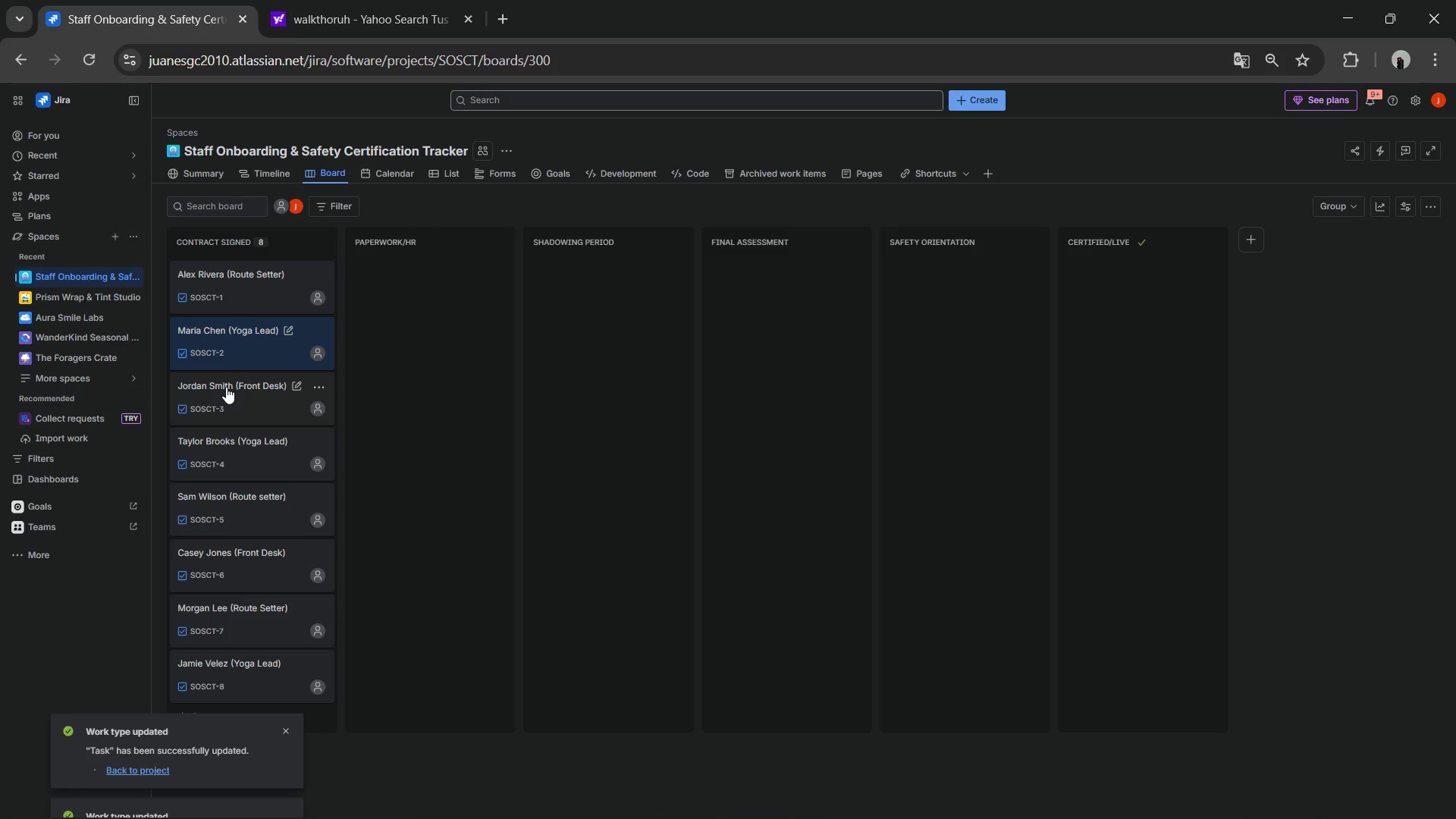 
wait(8.86)
 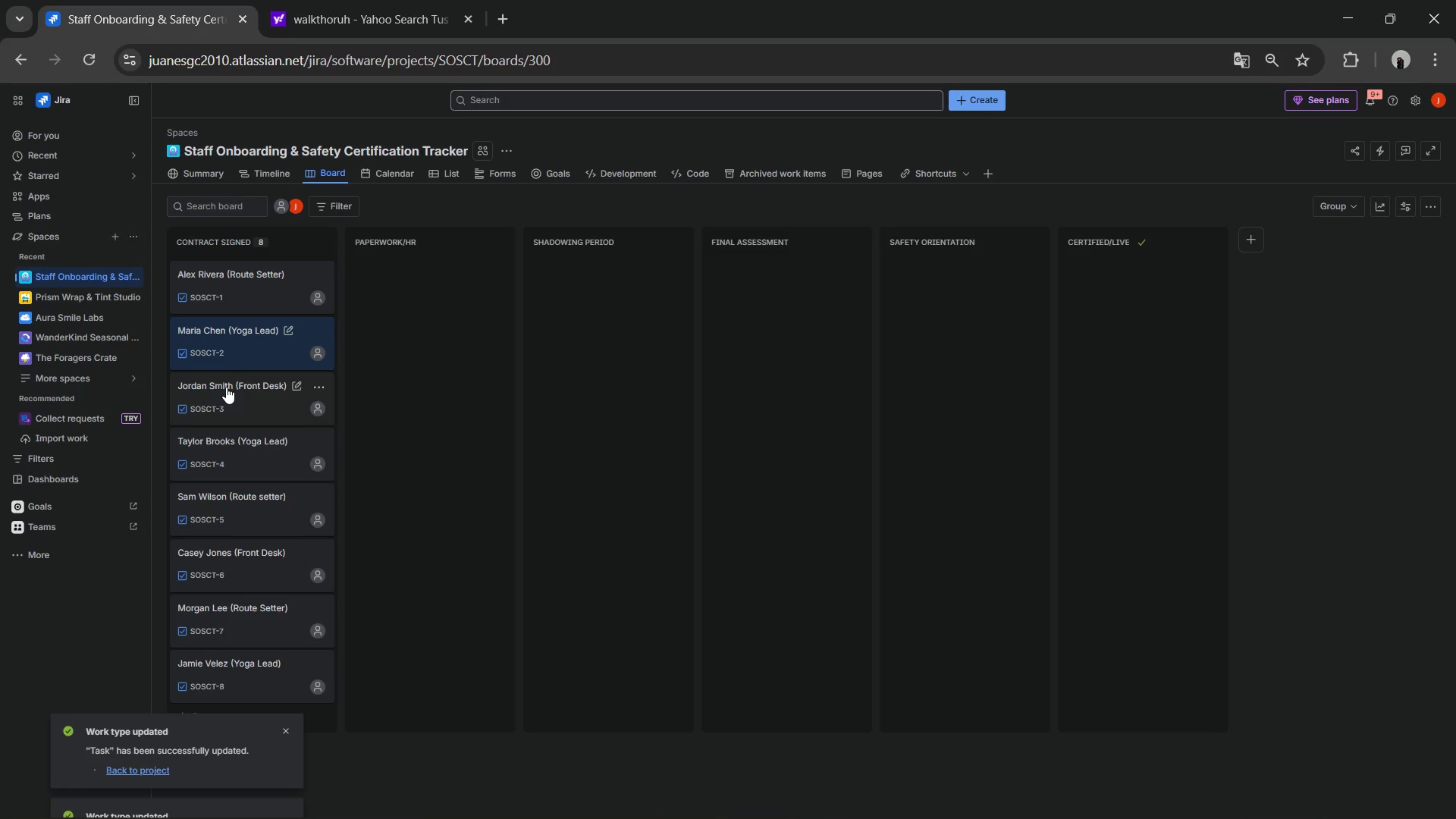 
left_click([226, 388])
 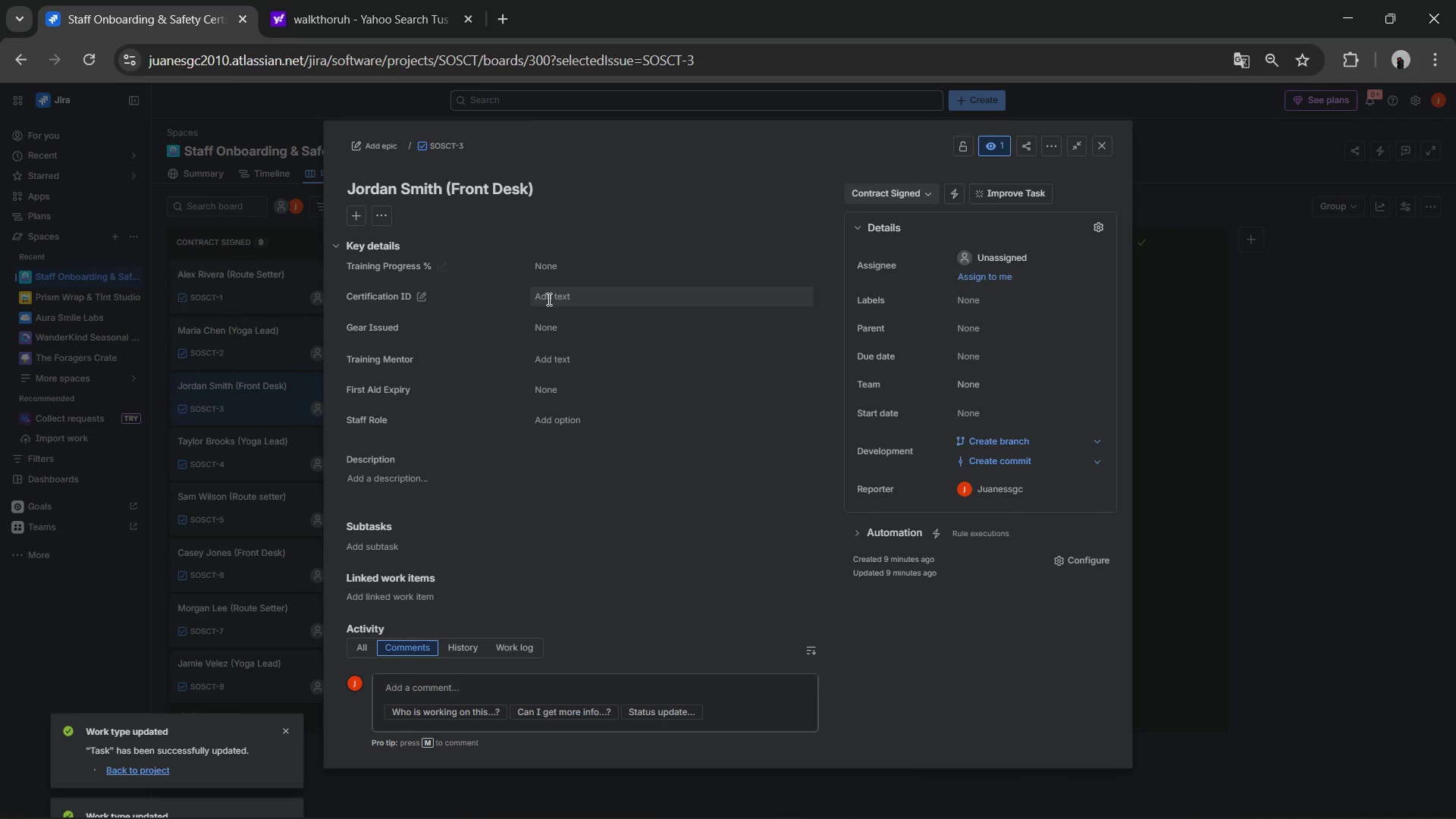 
wait(6.19)
 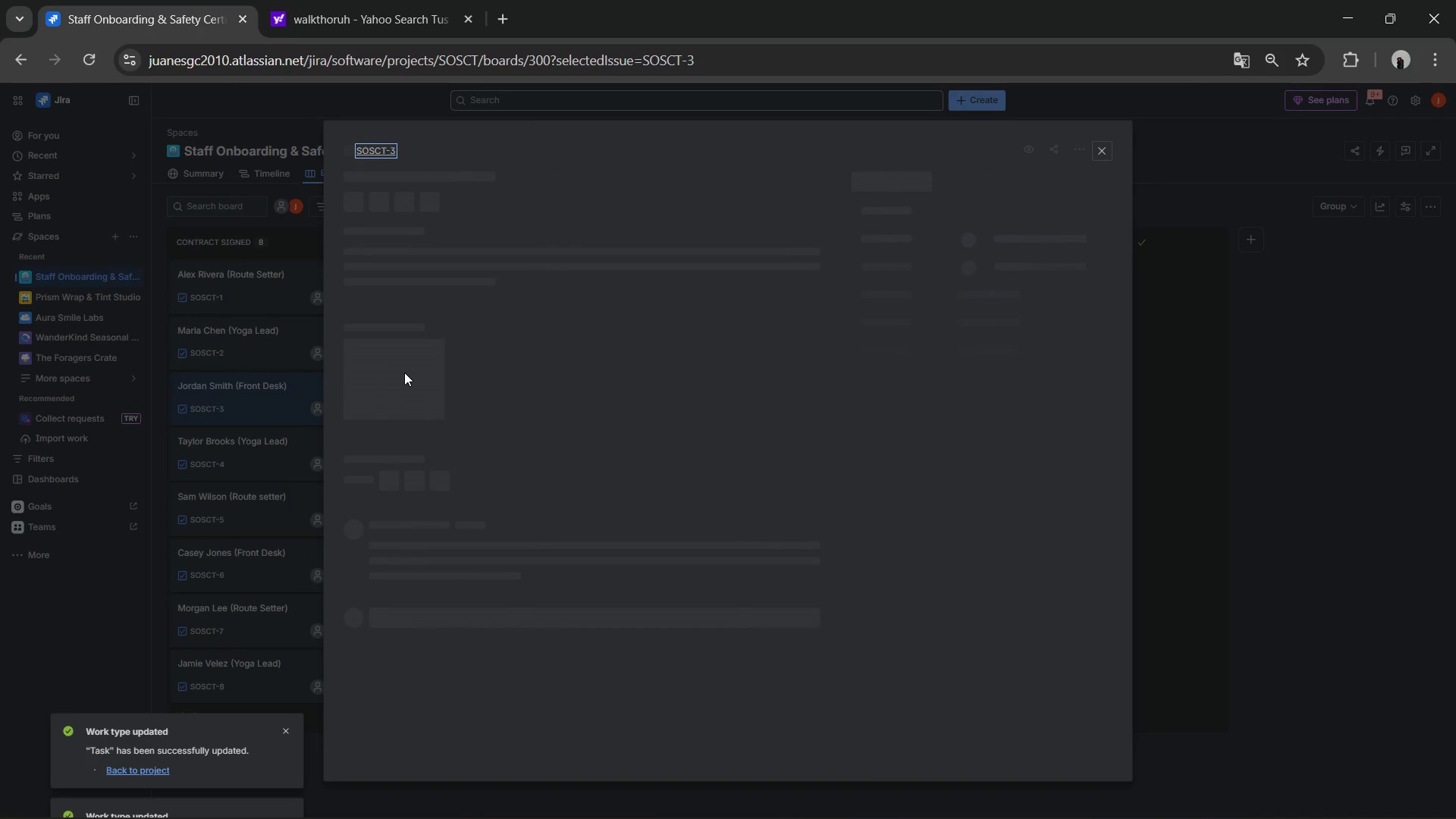 
left_click([560, 272])
 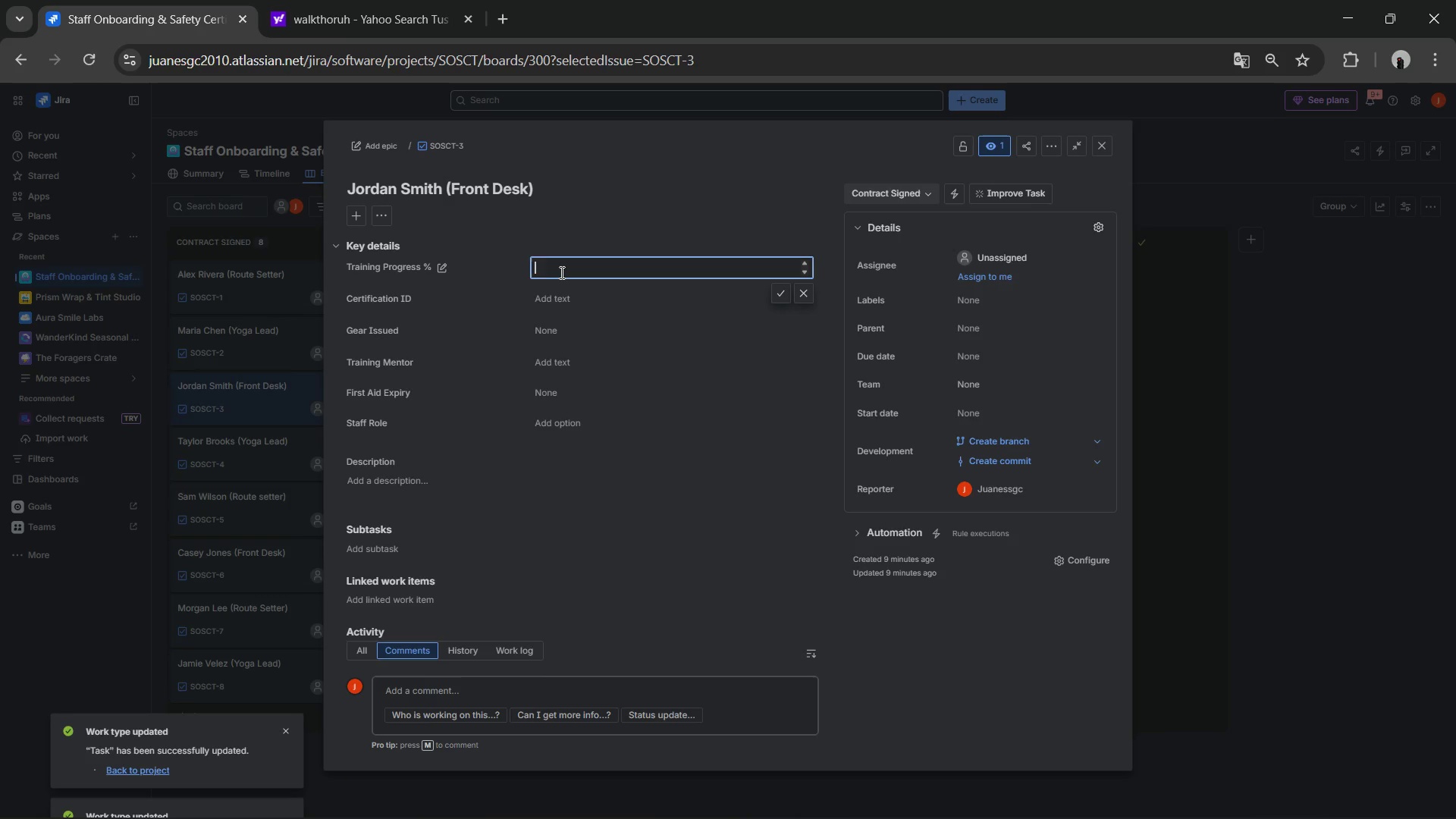 
key(Numpad5)
 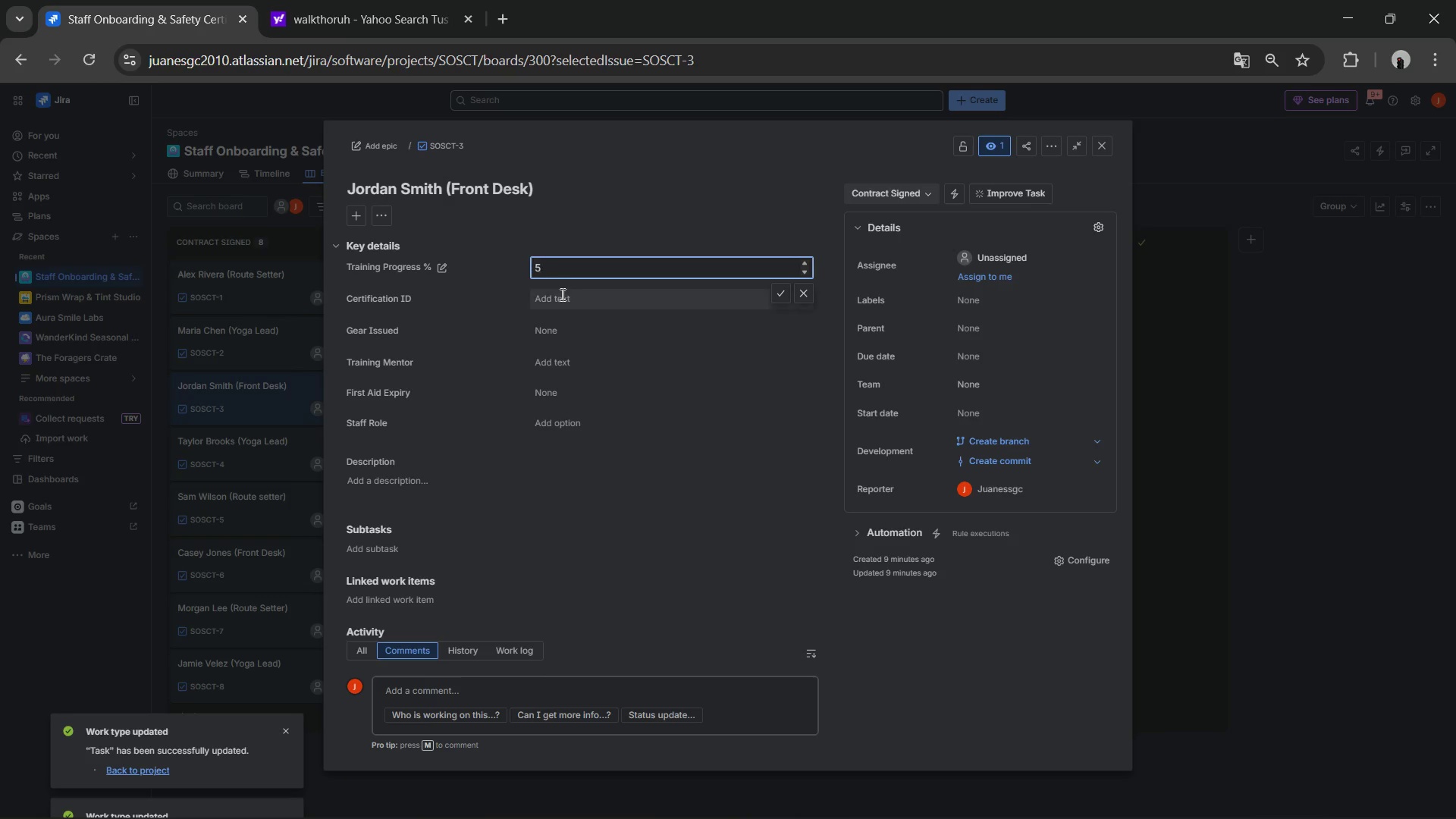 
left_click([560, 297])
 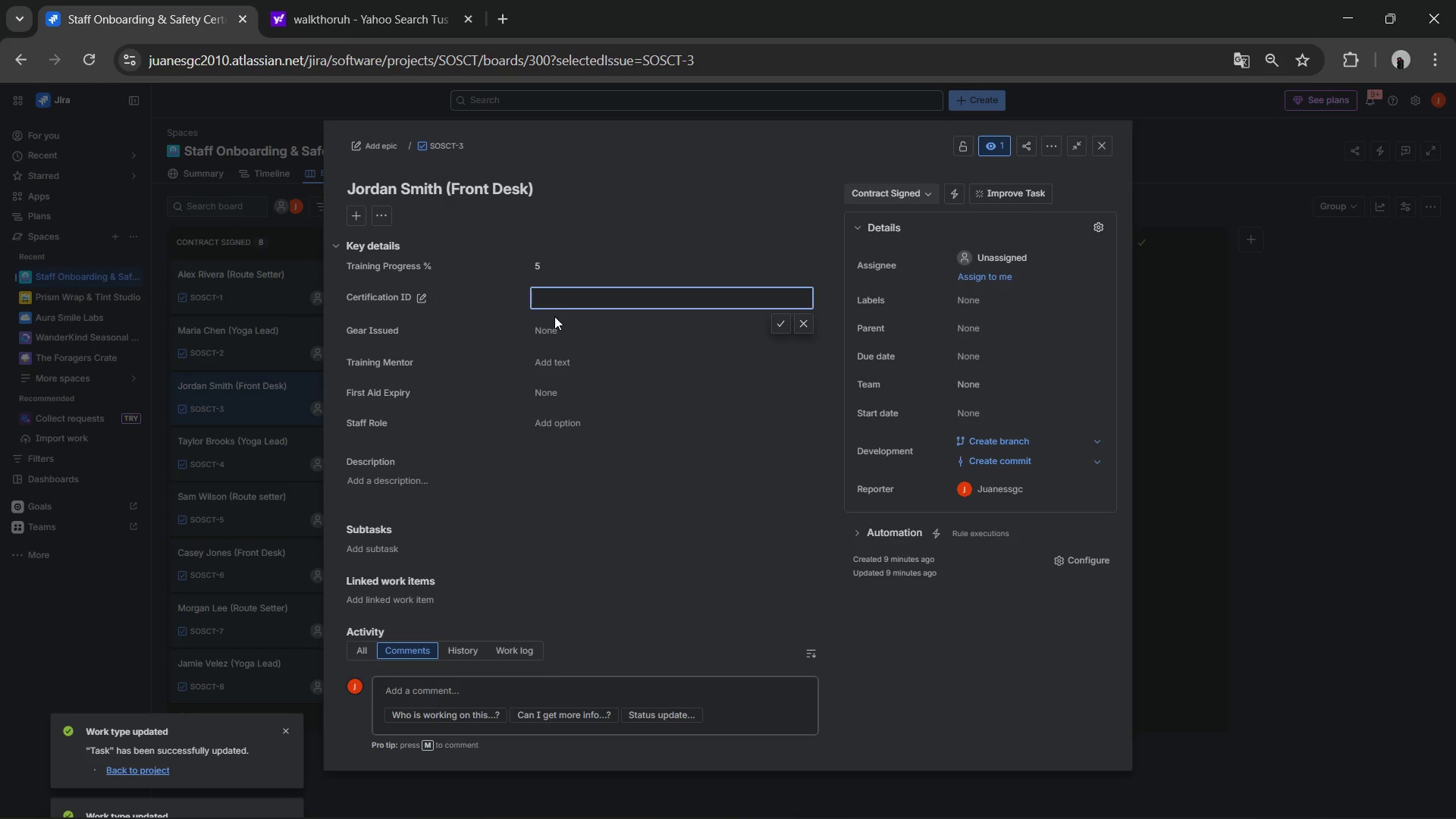 
left_click([554, 316])
 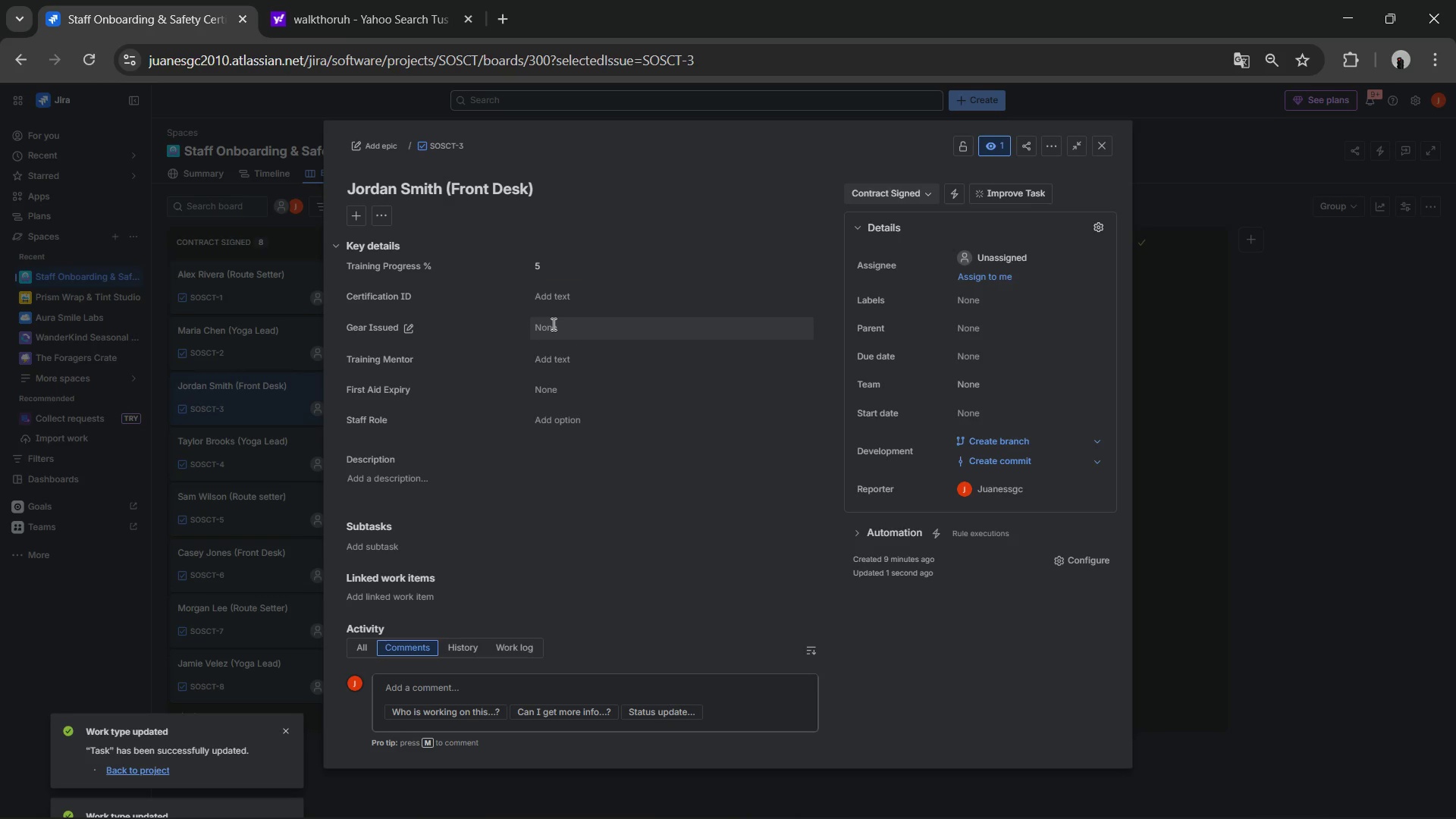 
left_click([552, 324])
 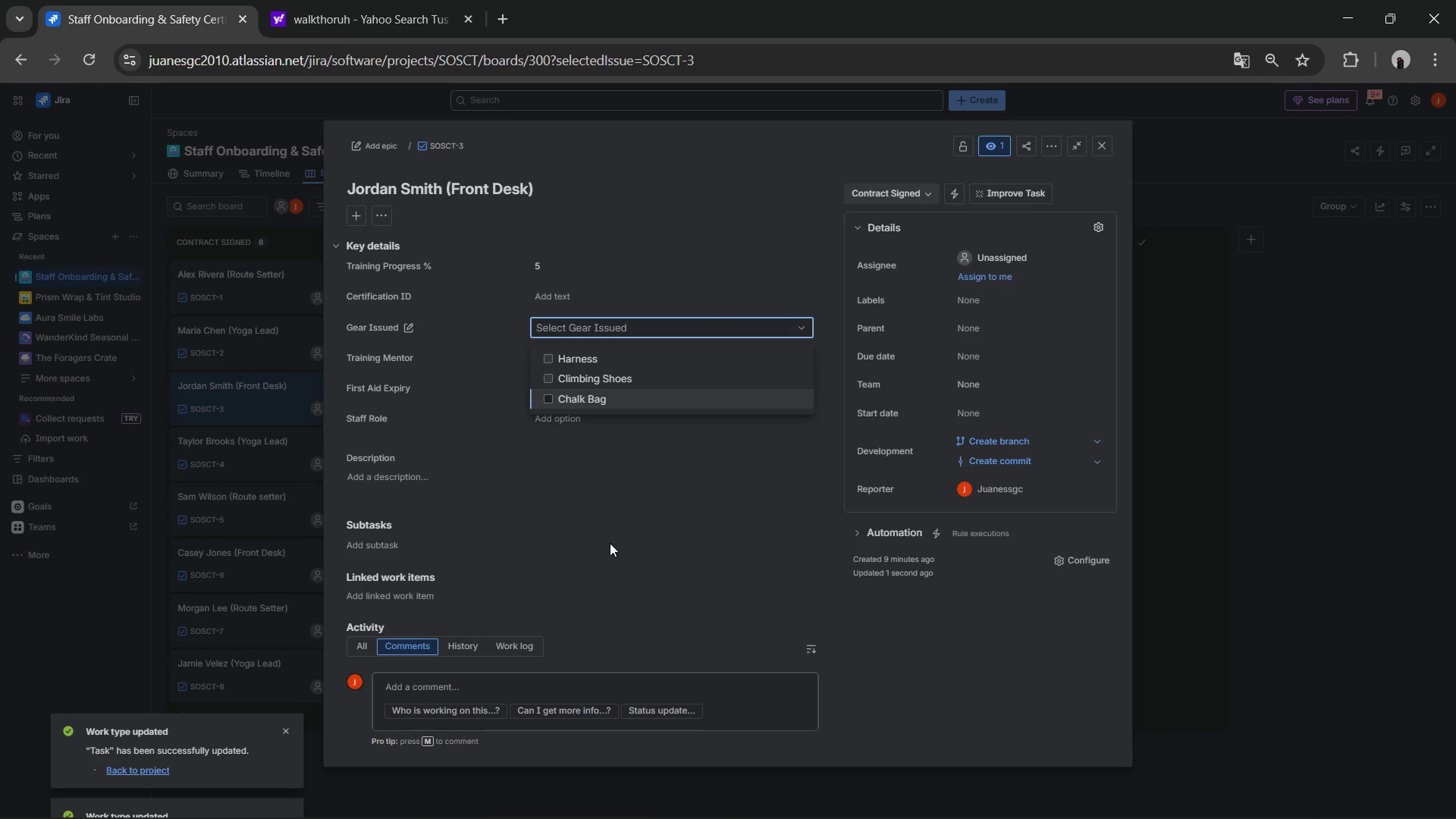 
wait(5.56)
 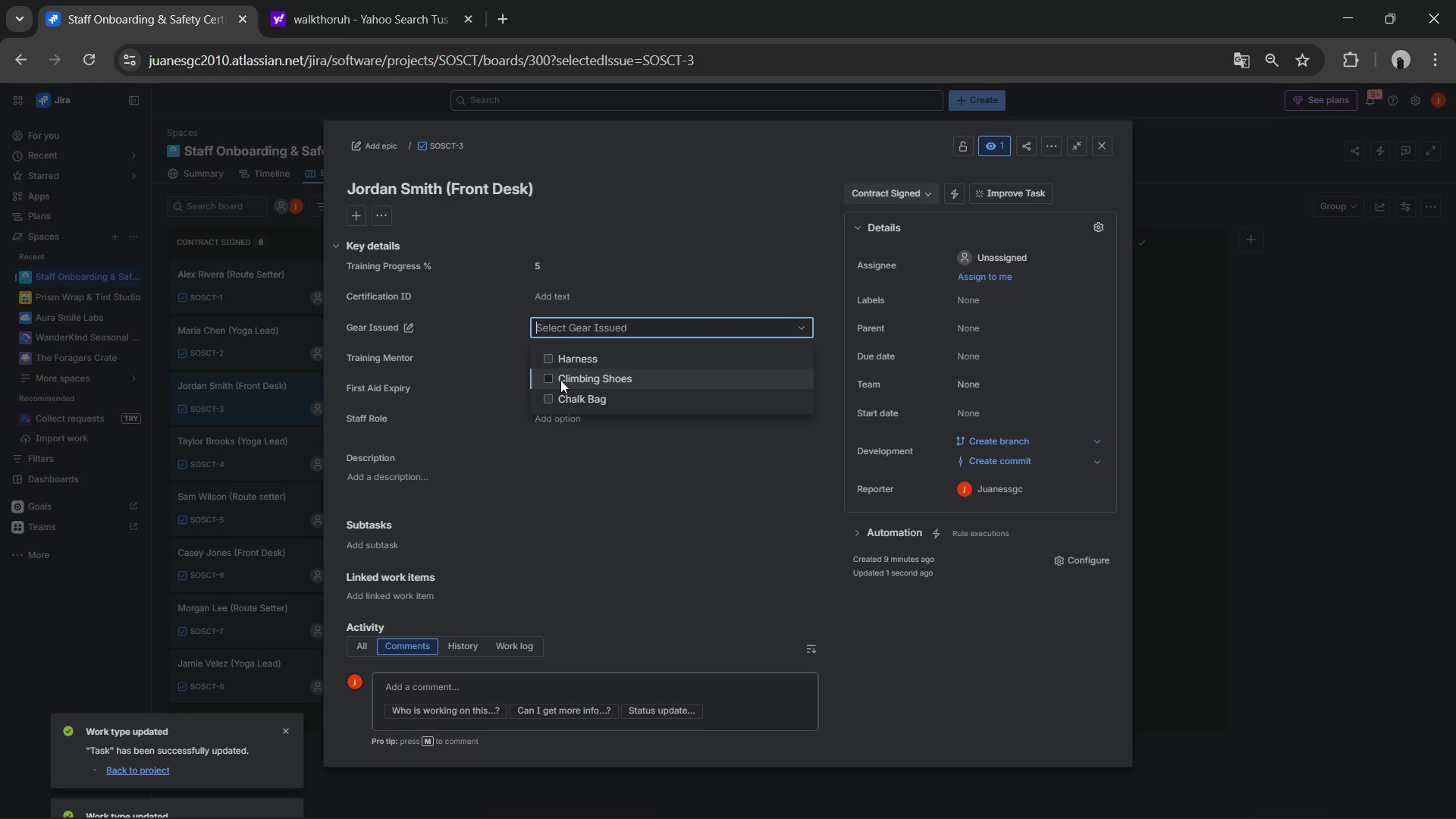 
left_click([608, 538])
 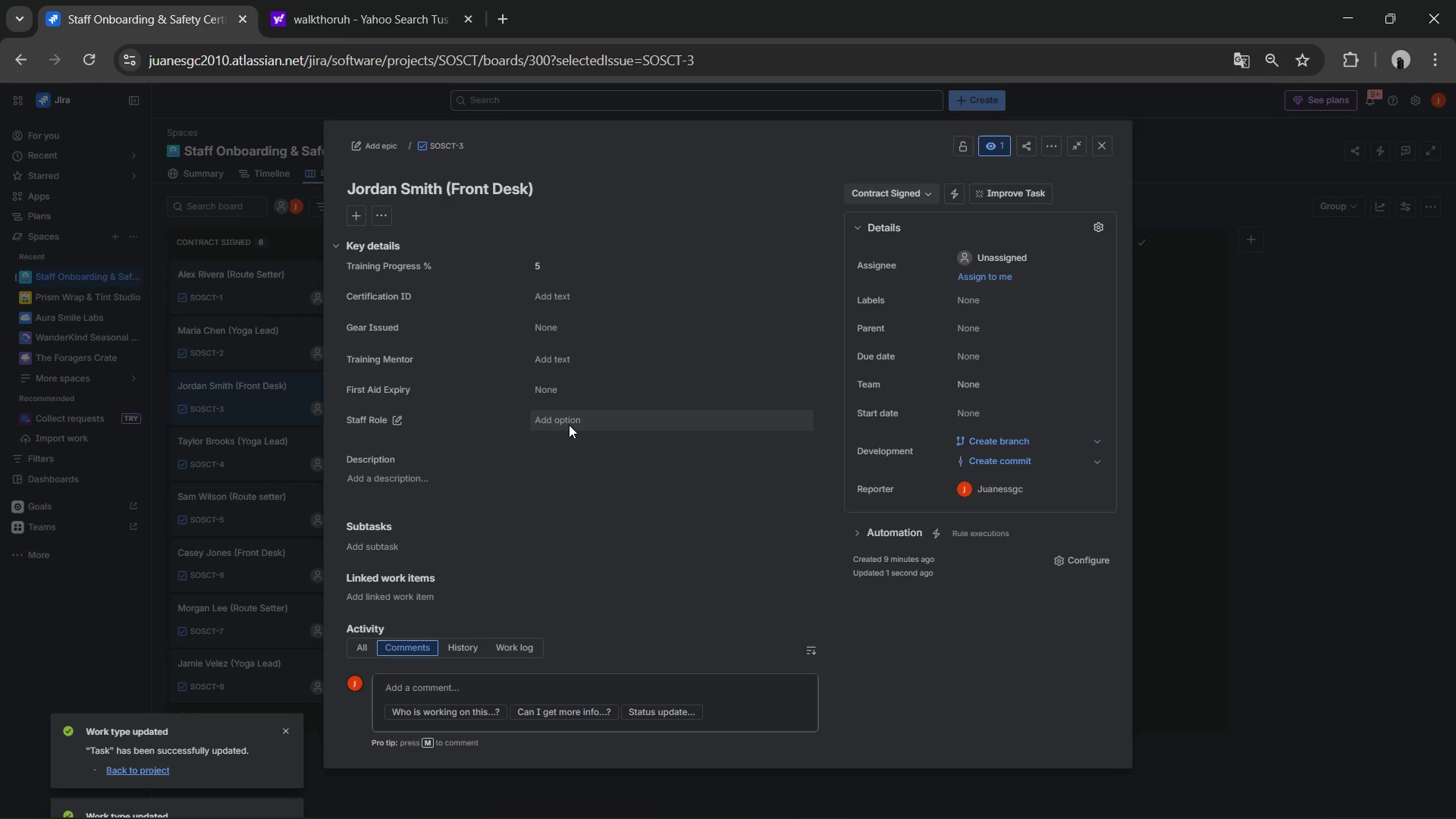 
left_click([569, 425])
 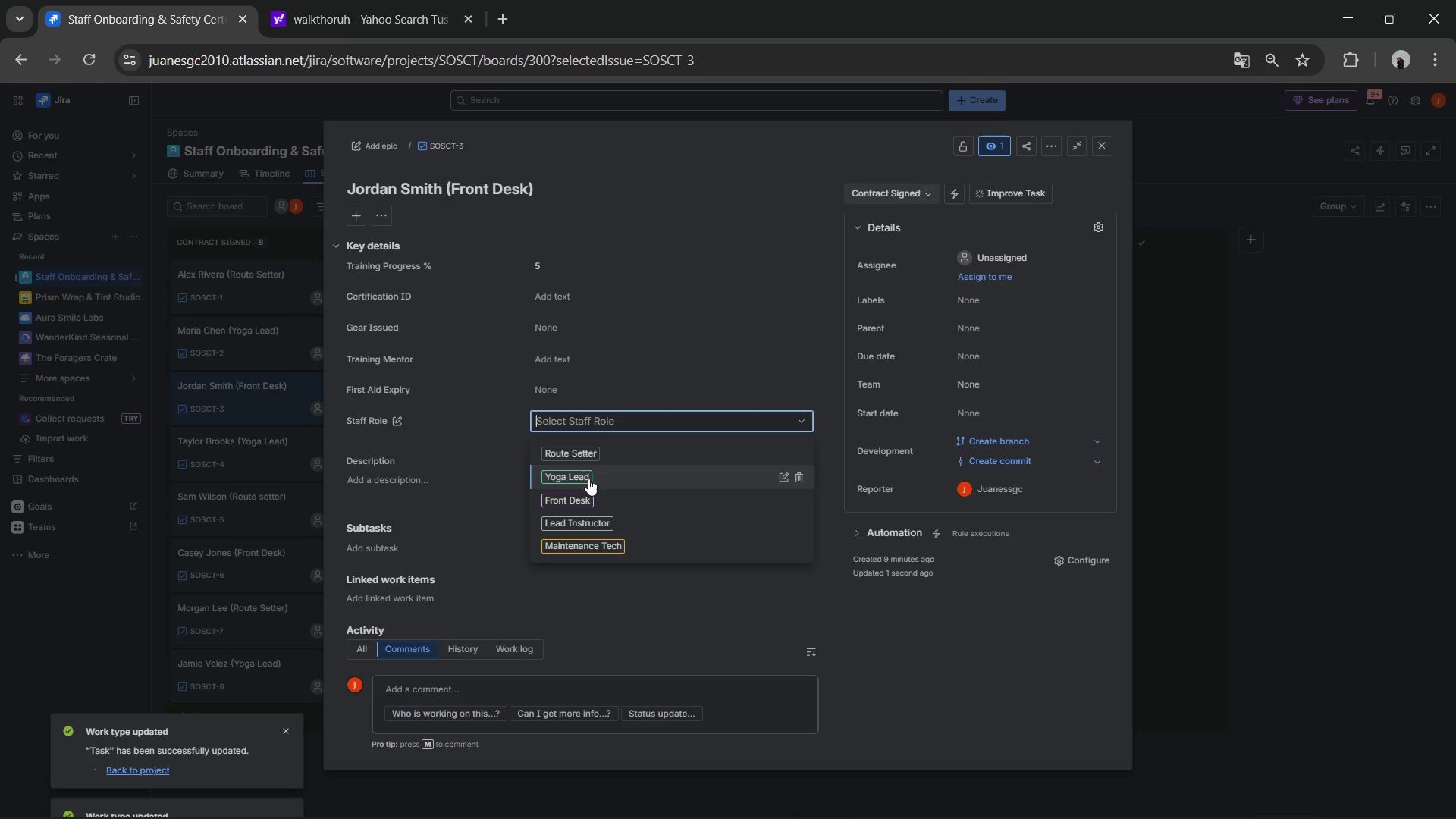 
wait(5.2)
 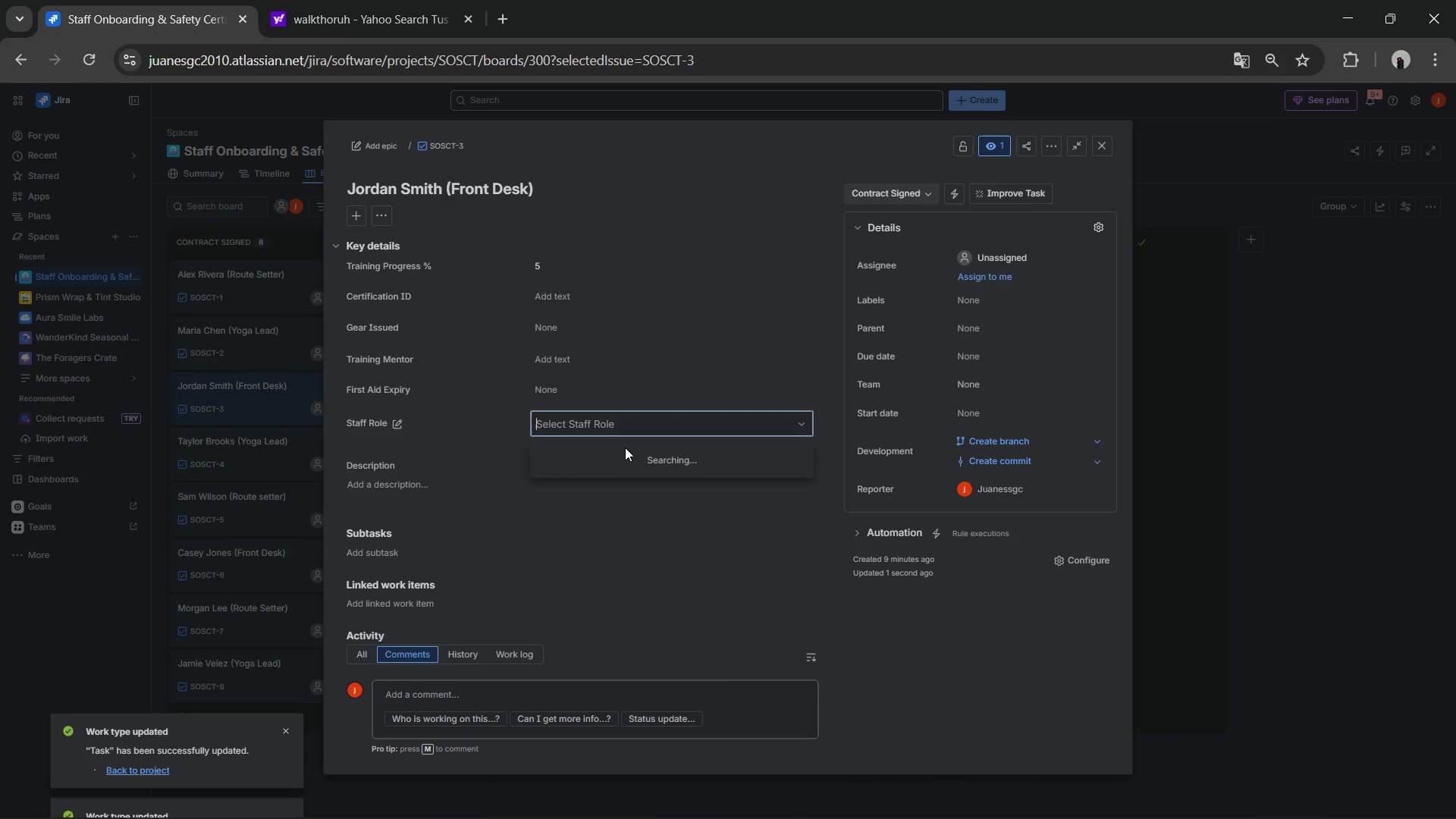 
left_click([580, 497])
 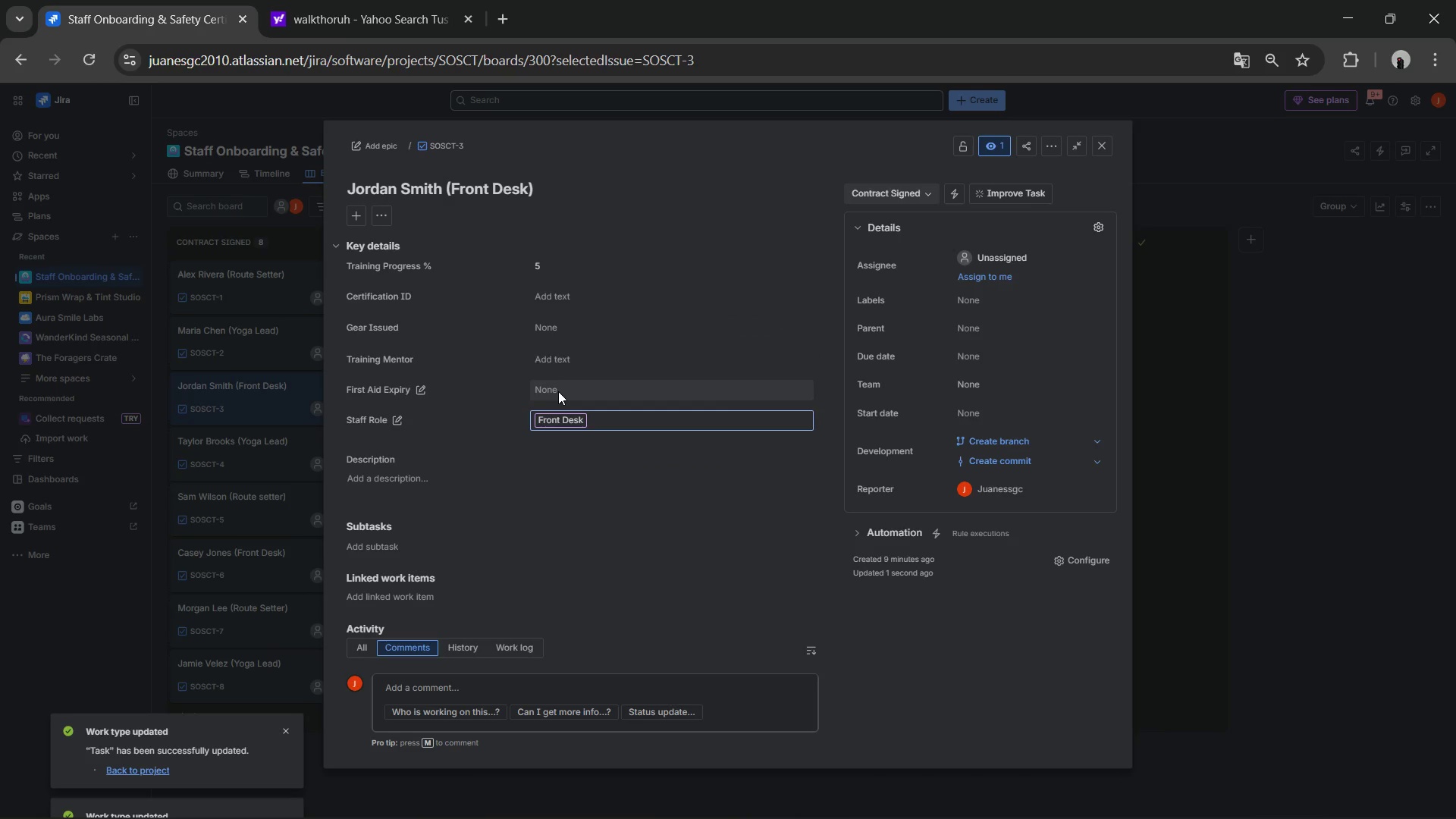 
left_click([558, 391])
 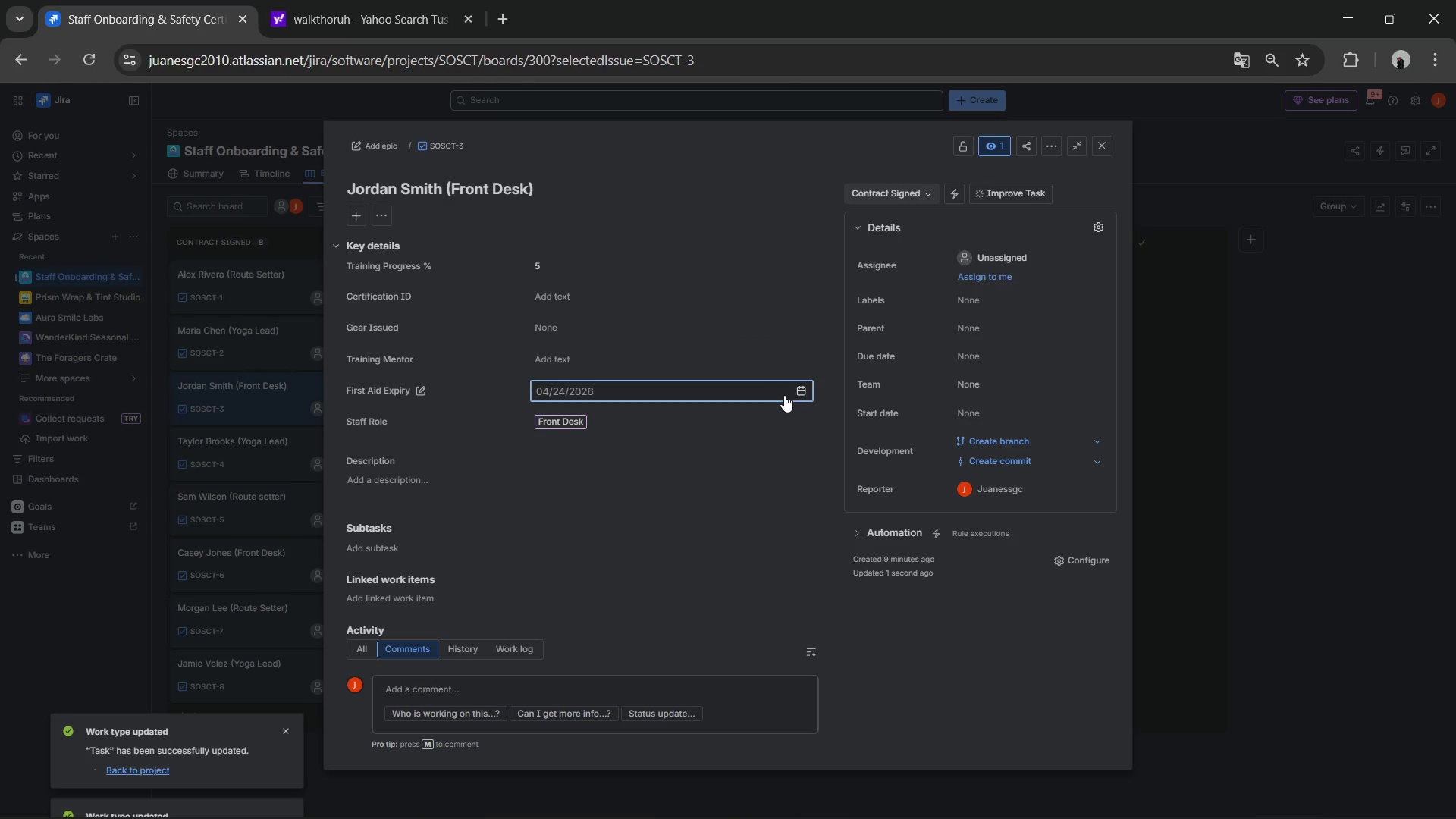 
left_click([805, 392])
 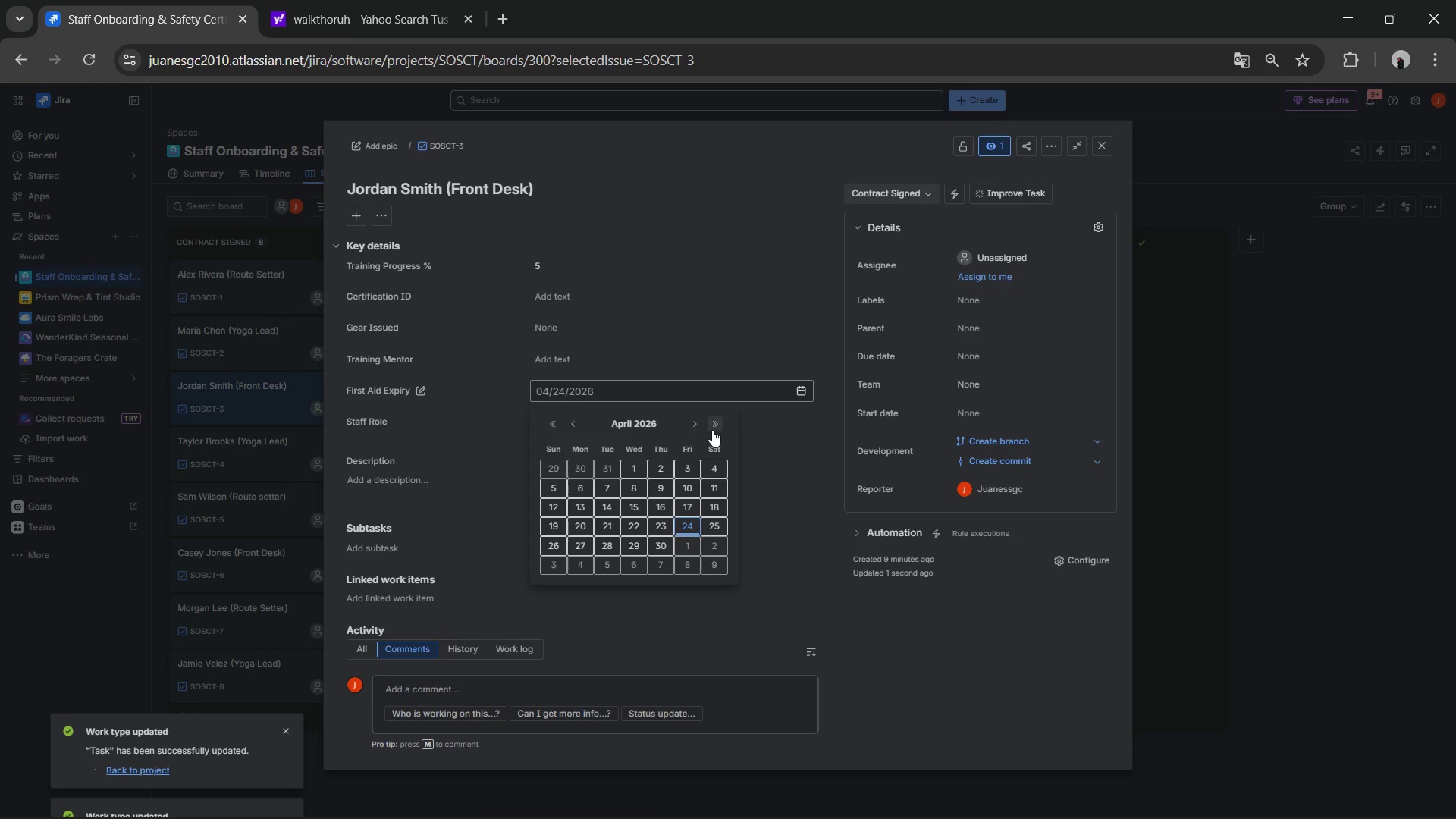 
left_click([696, 427])
 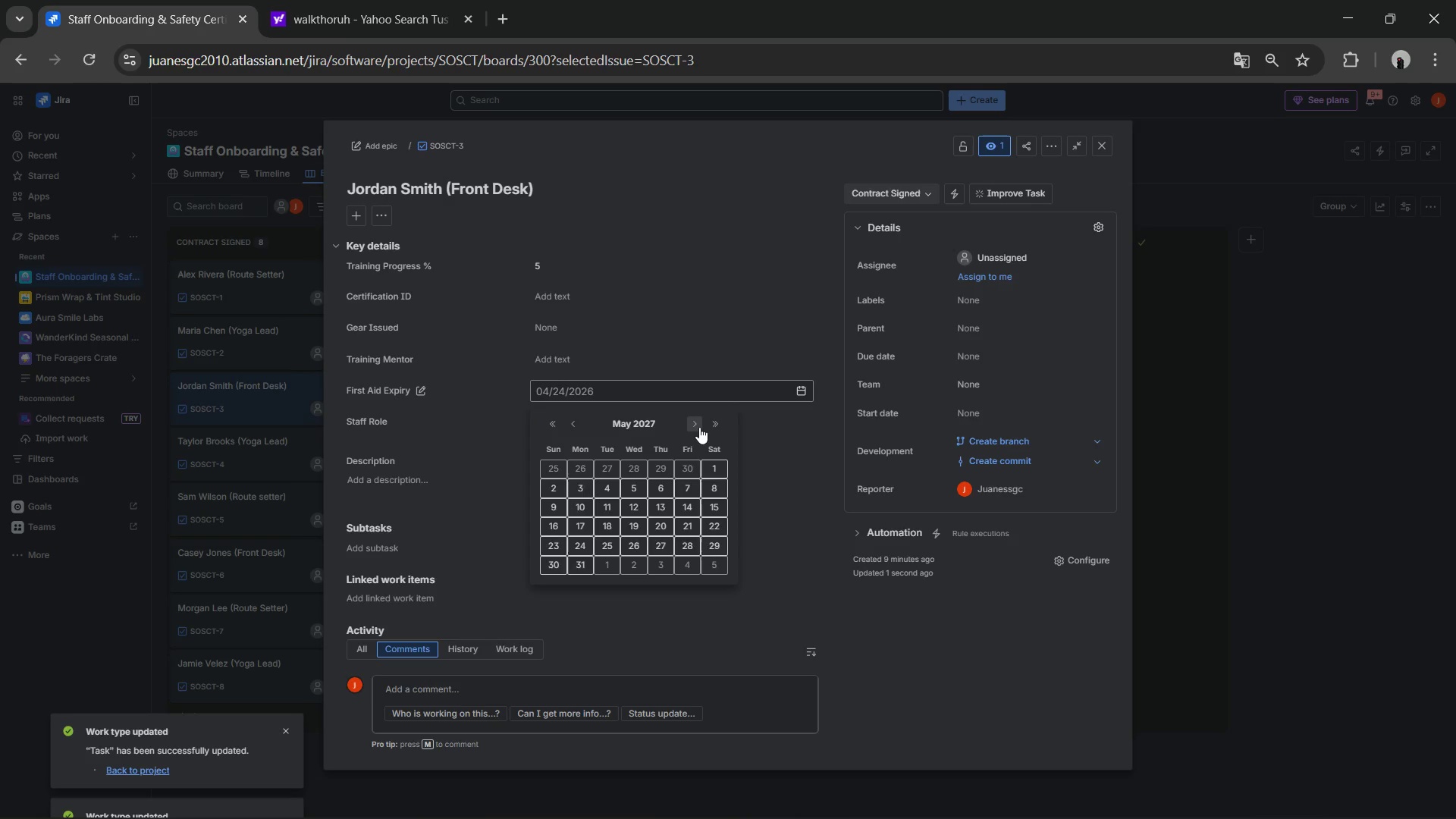 
double_click([699, 427])
 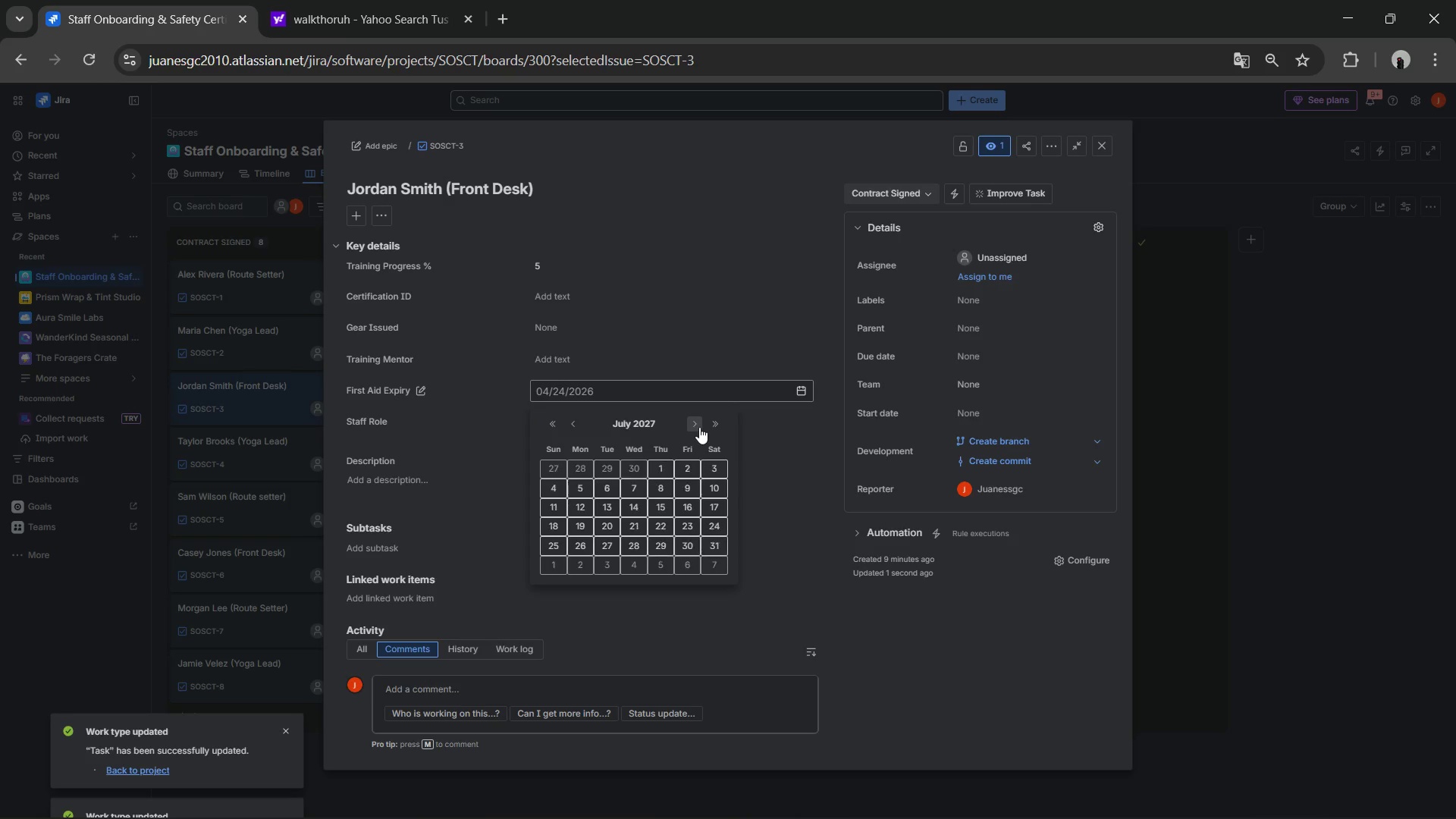 
triple_click([699, 427])
 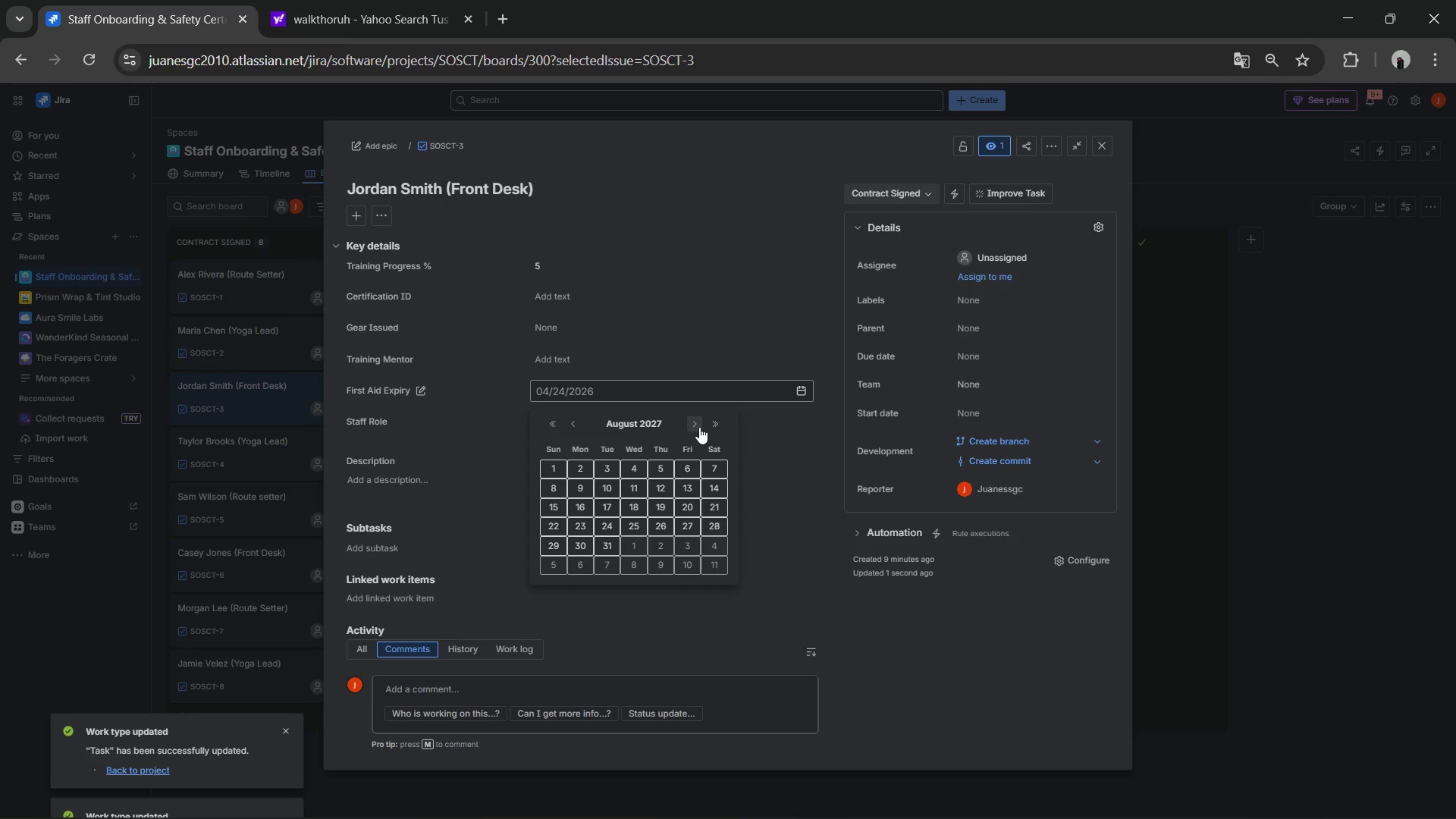 
triple_click([699, 427])
 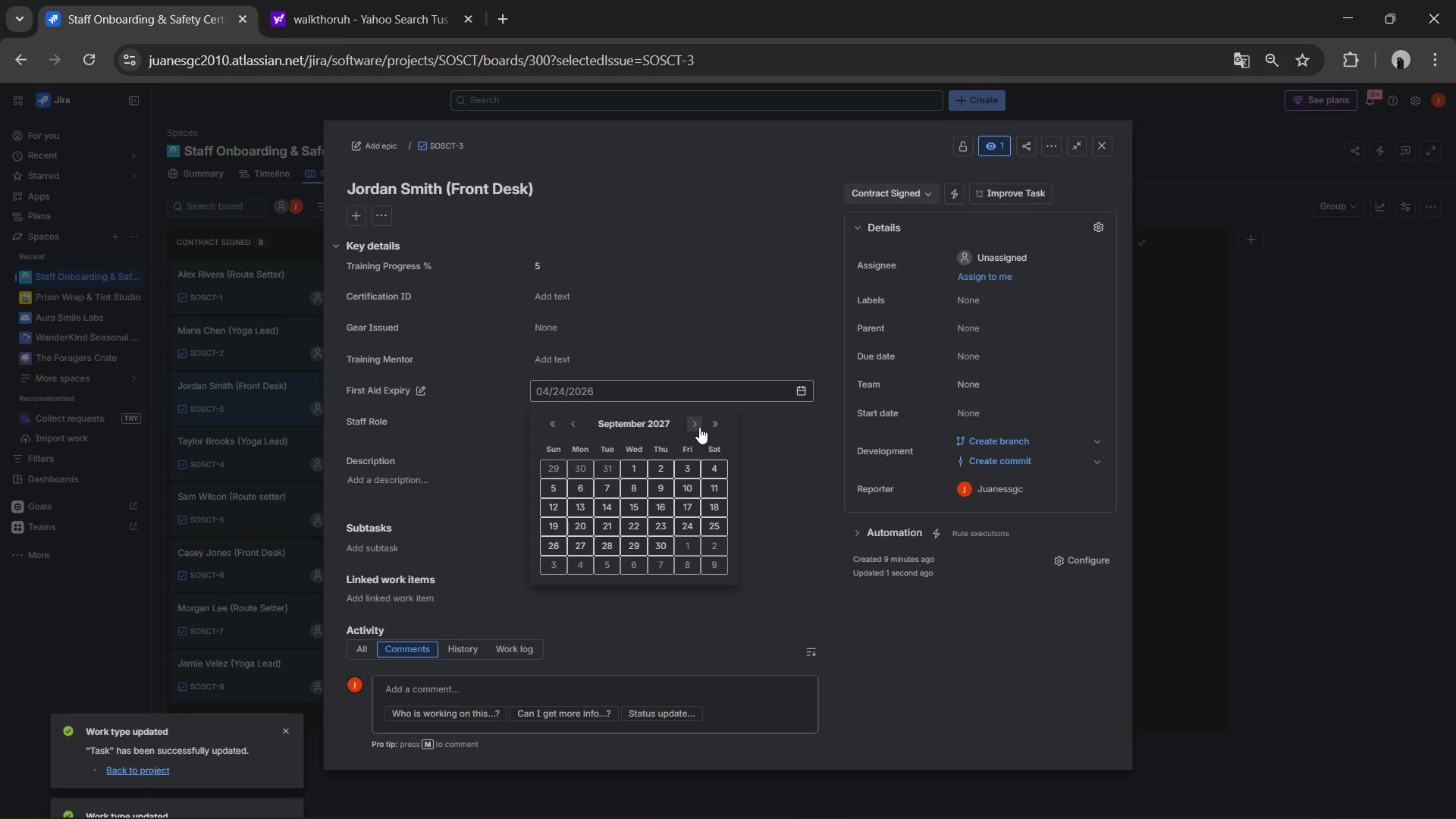 
left_click([699, 427])
 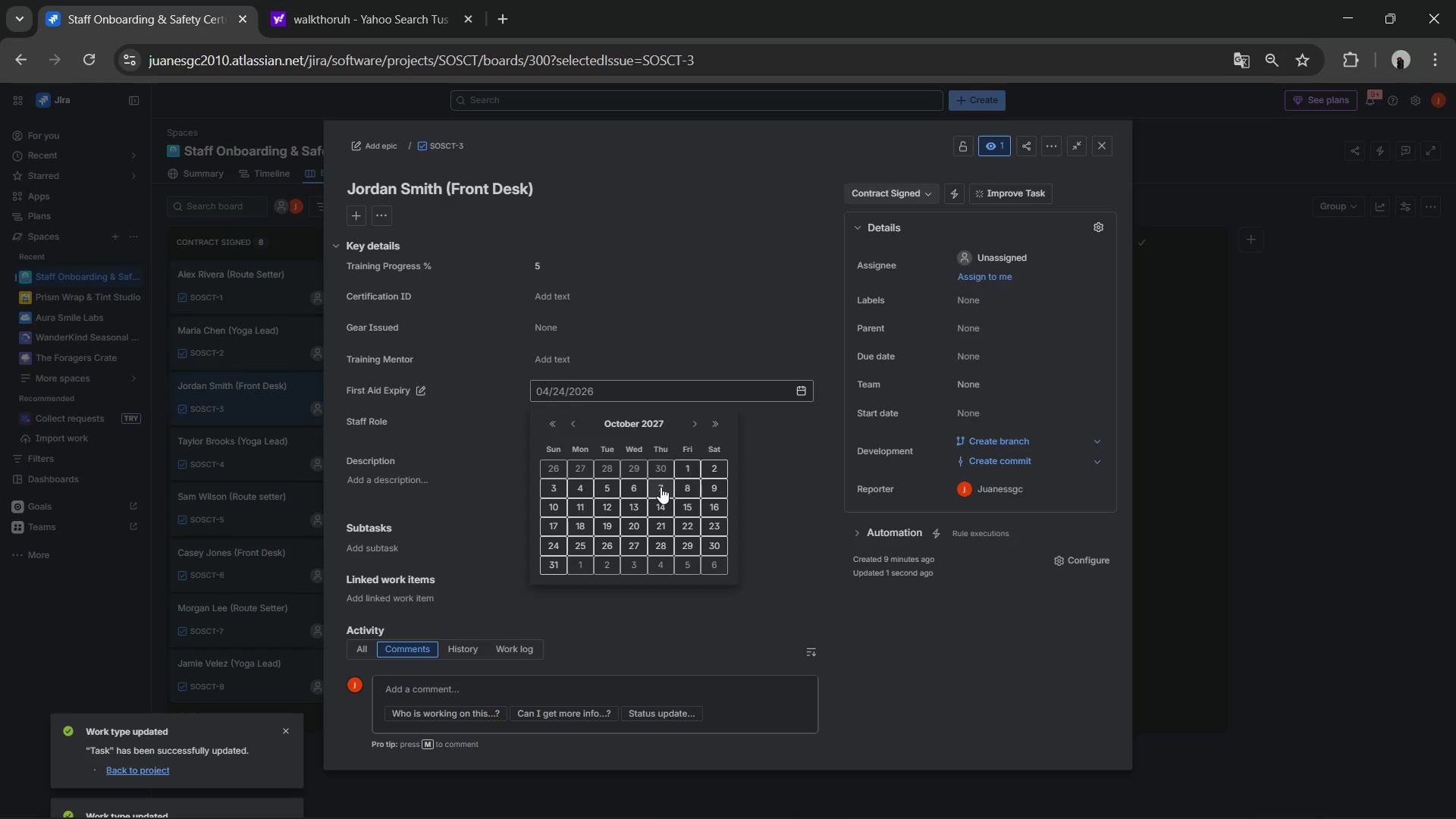 
left_click([695, 471])
 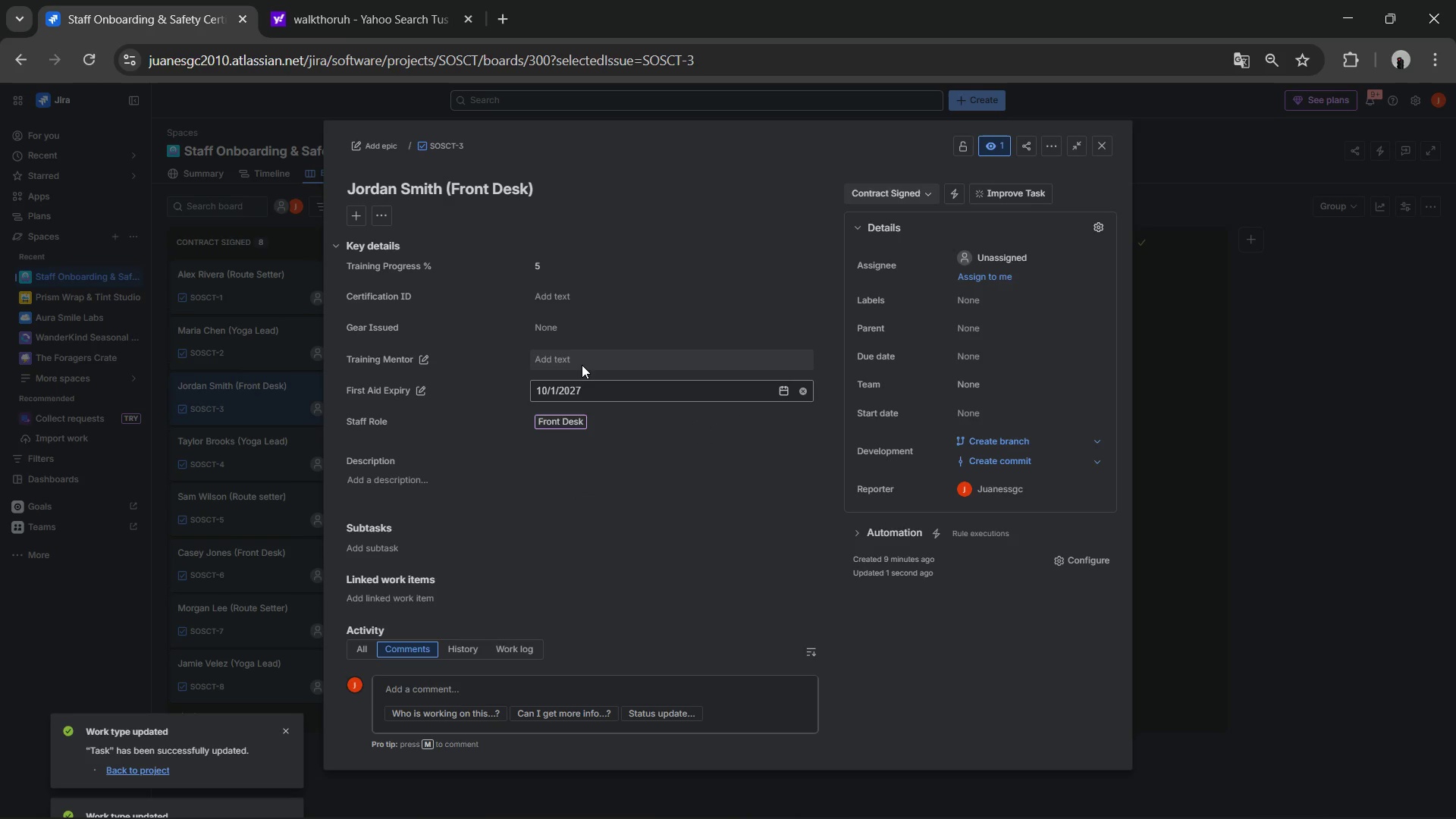 
left_click([582, 365])
 